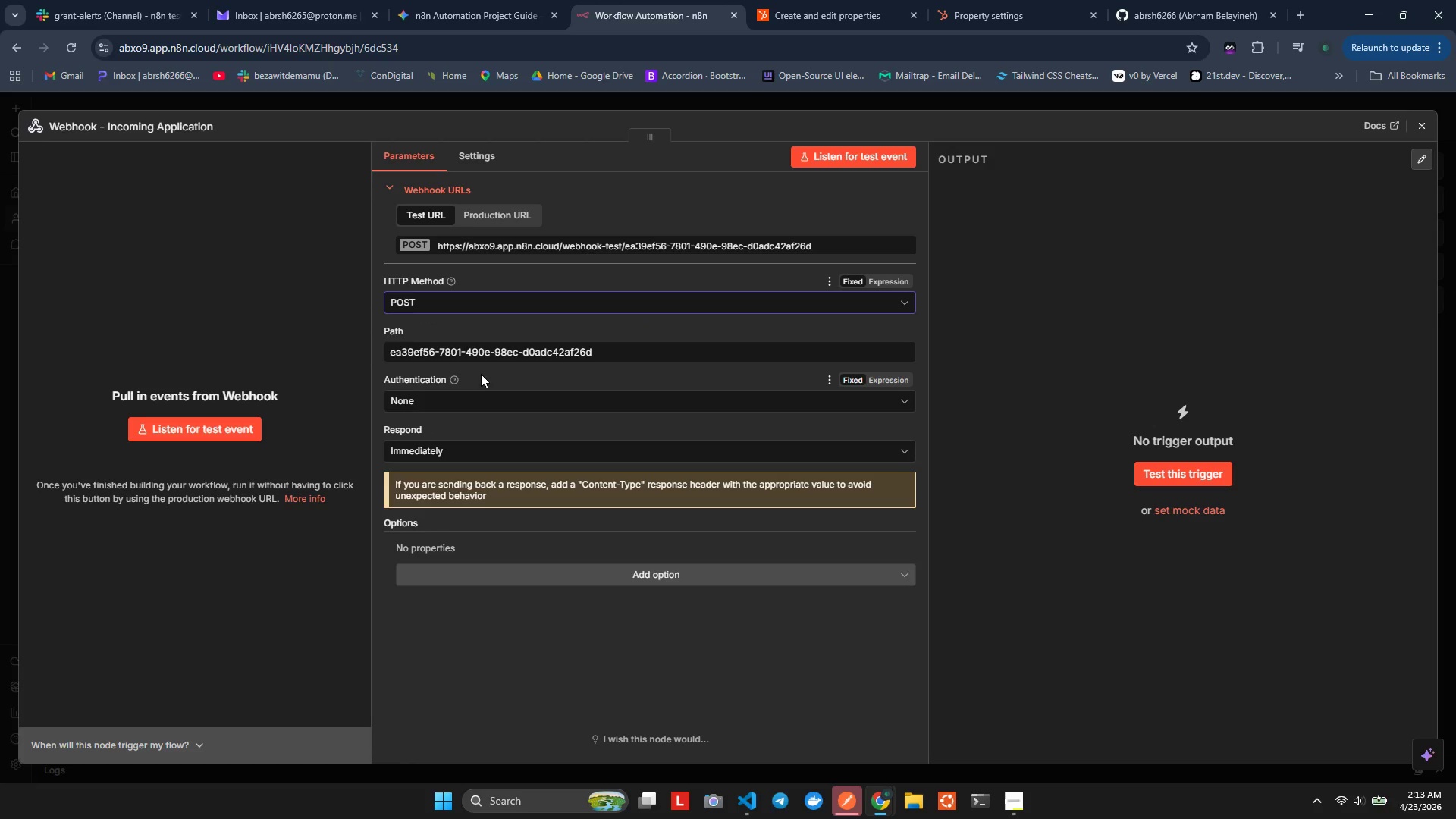 
left_click_drag(start_coordinate=[487, 368], to_coordinate=[500, 359])
 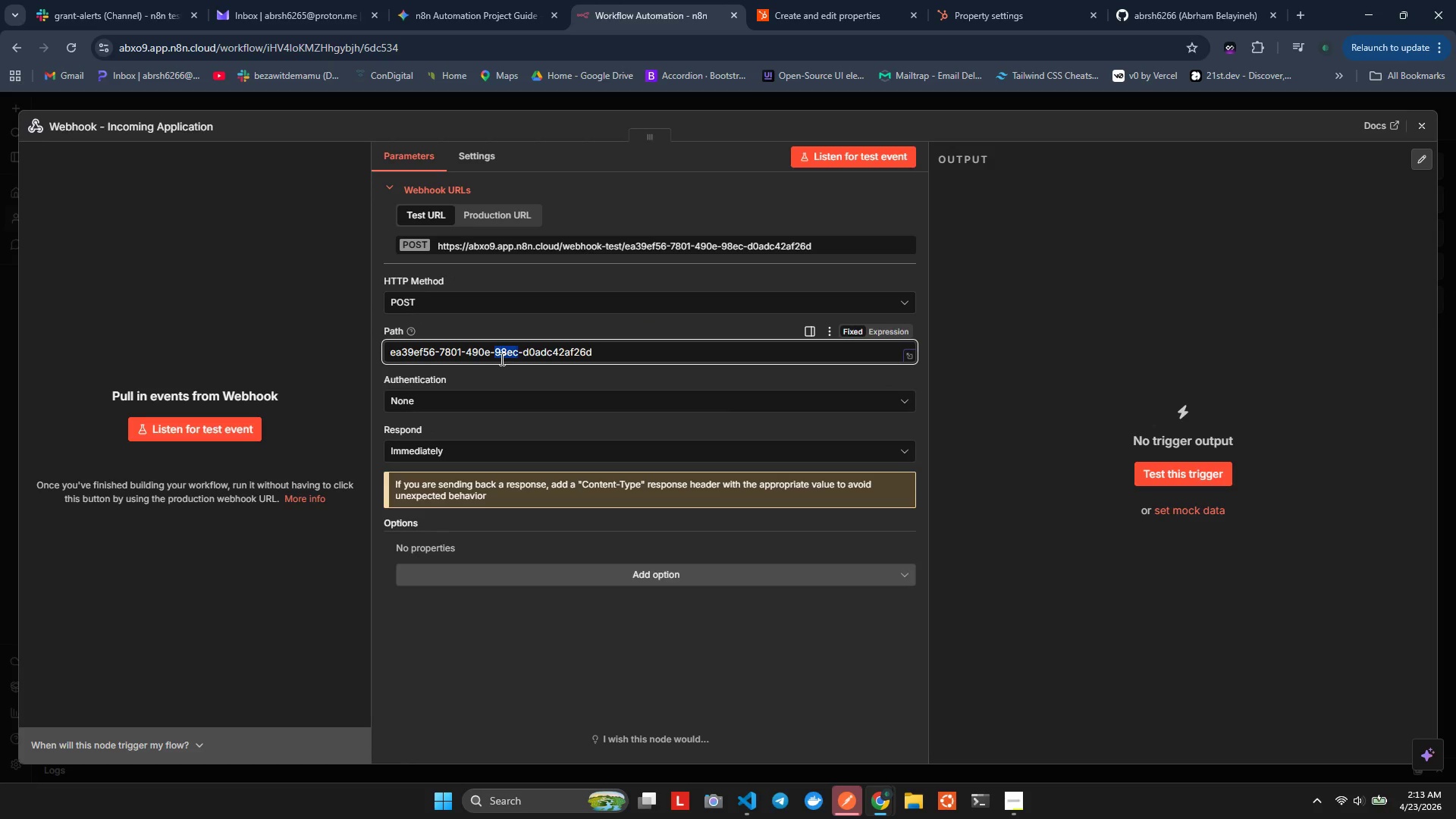 
double_click([500, 359])
 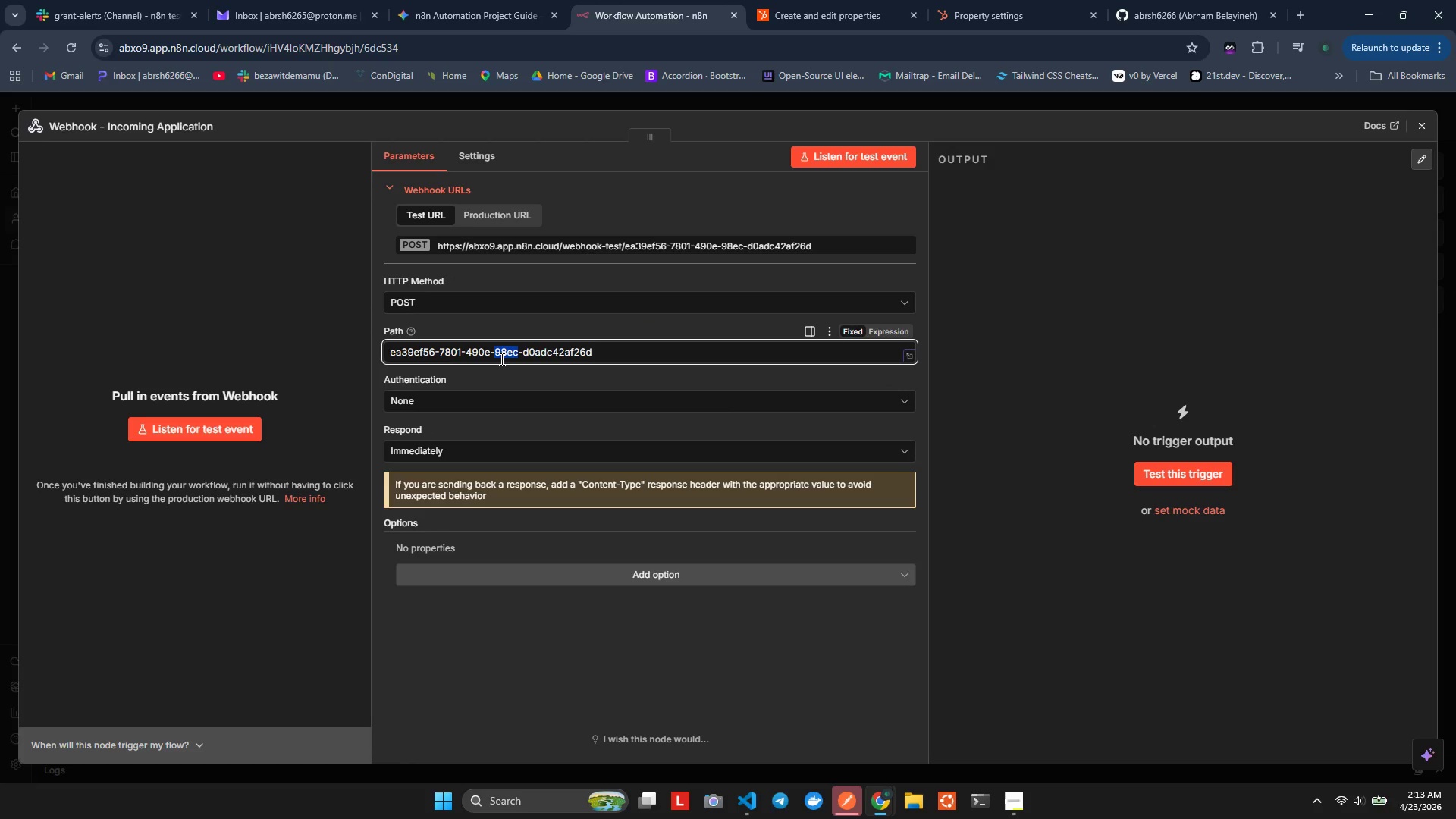 
triple_click([500, 359])
 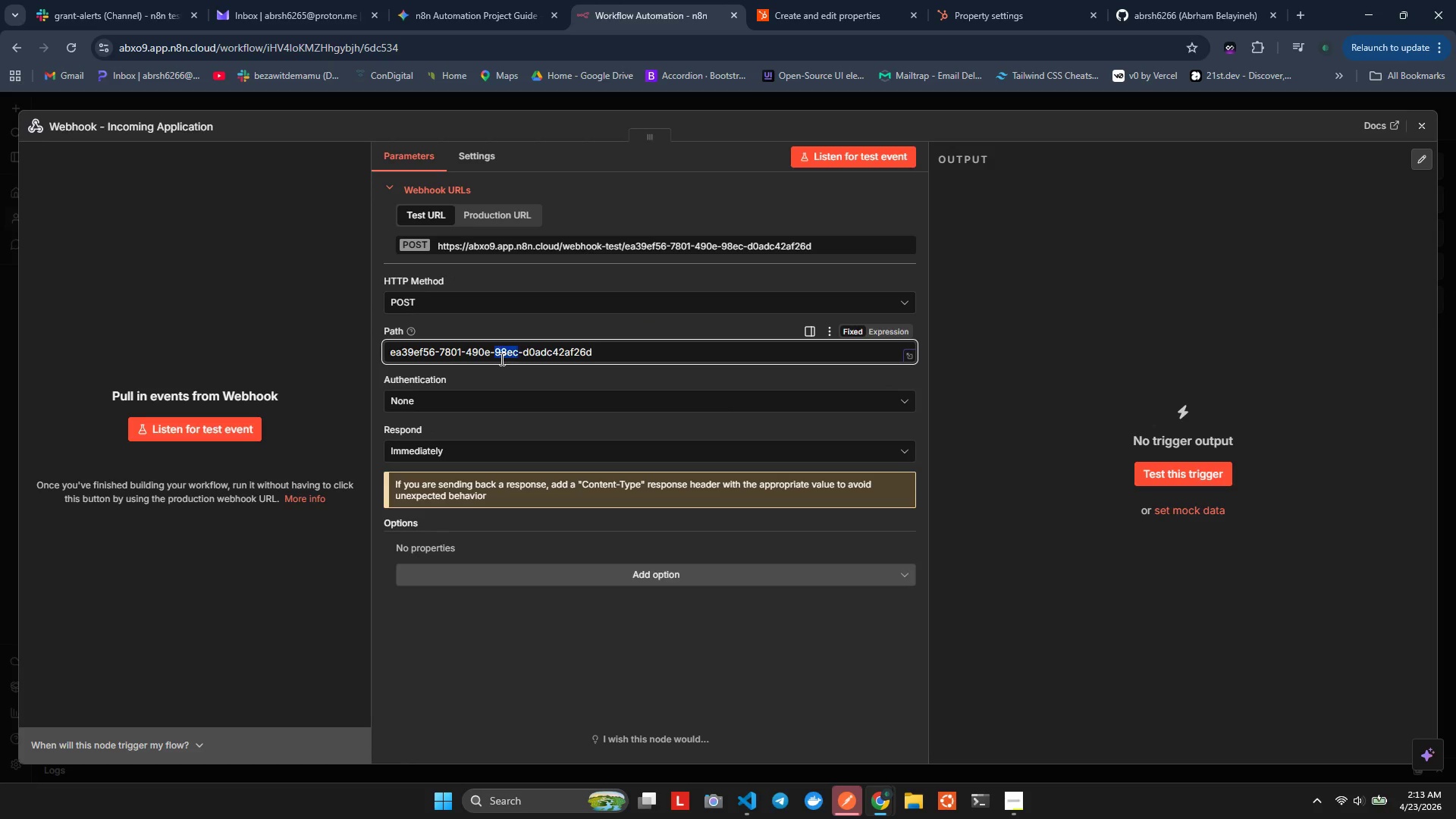 
triple_click([500, 359])
 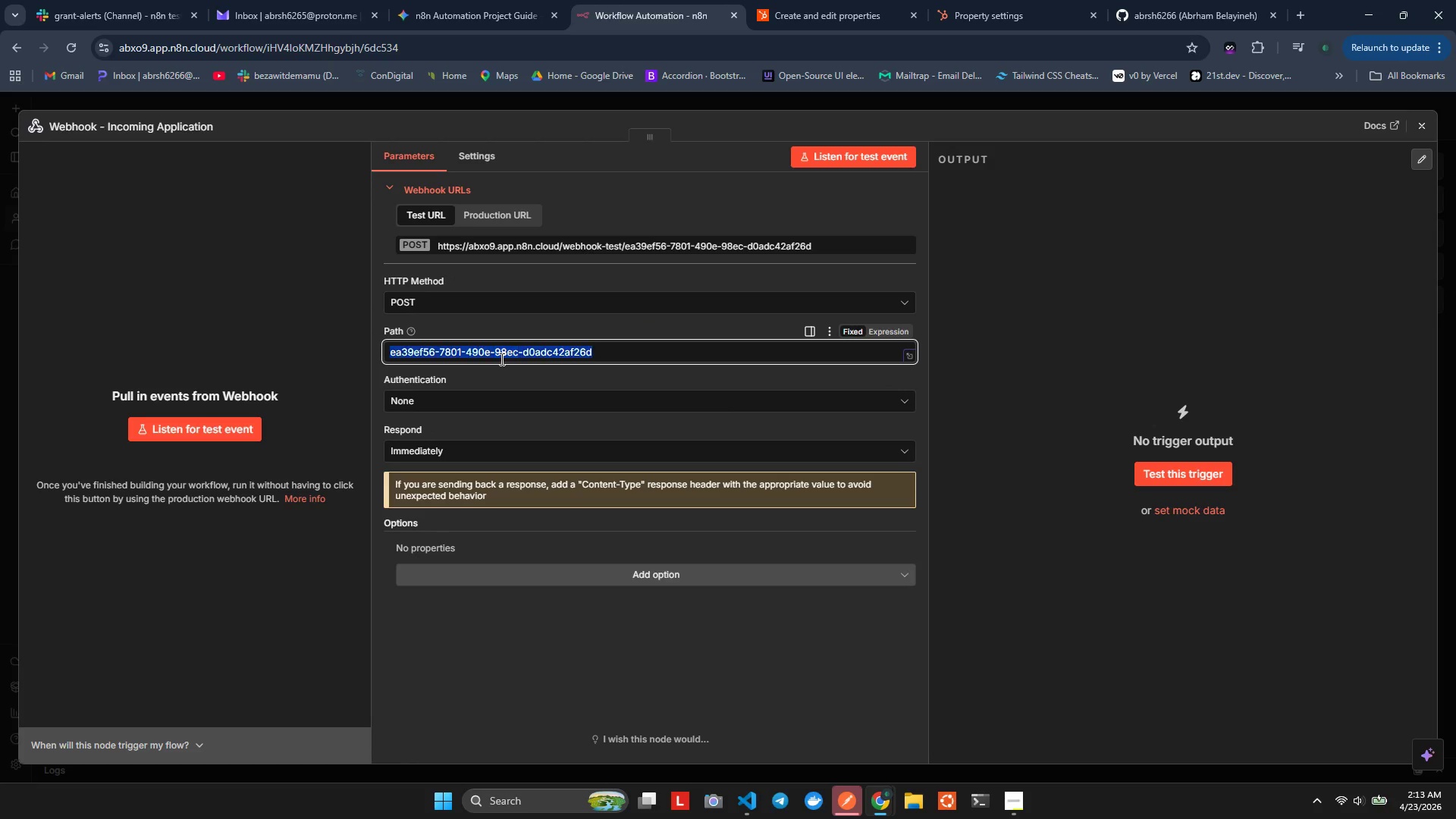 
triple_click([500, 359])
 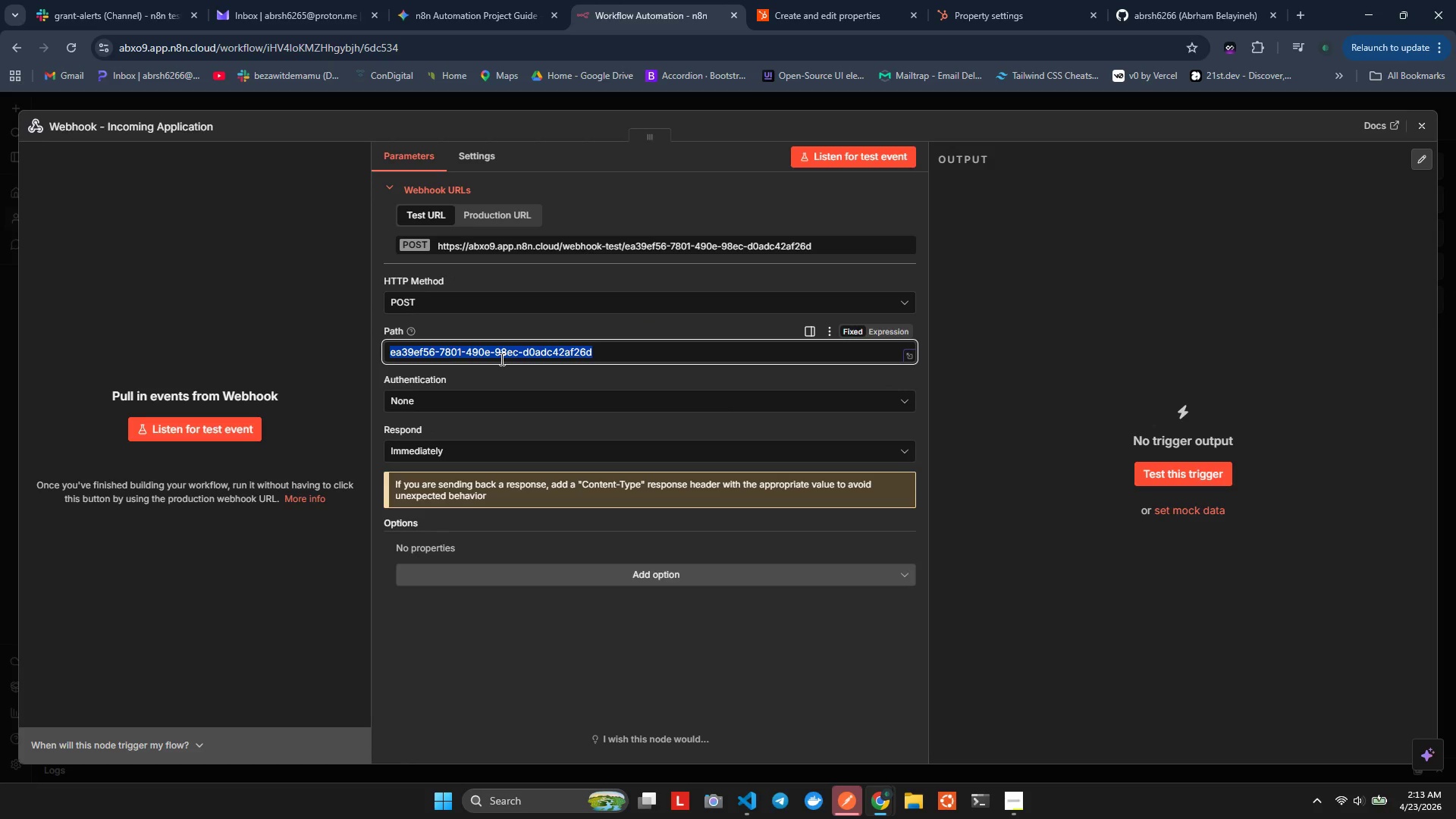 
triple_click([500, 359])
 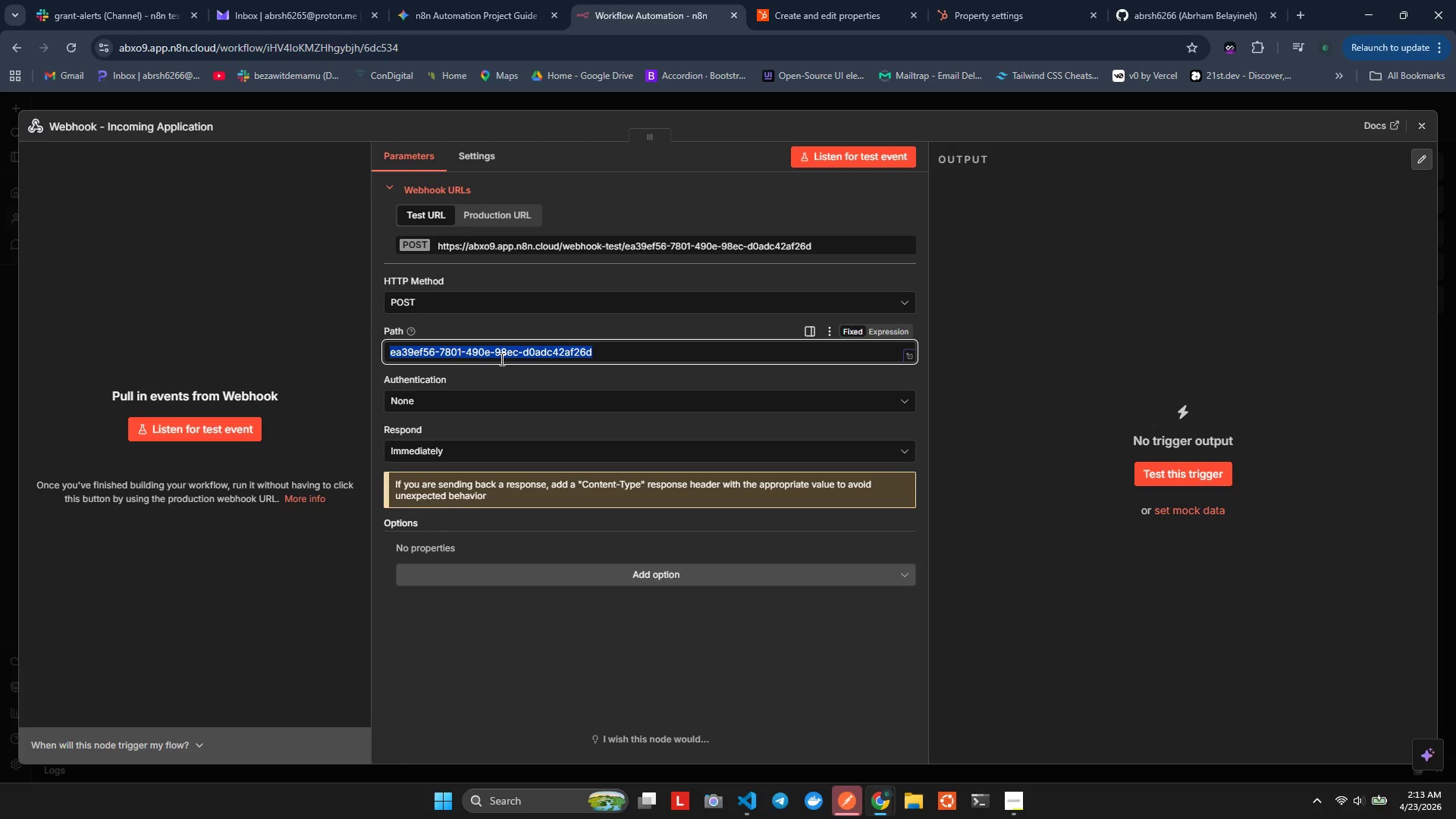 
triple_click([500, 359])
 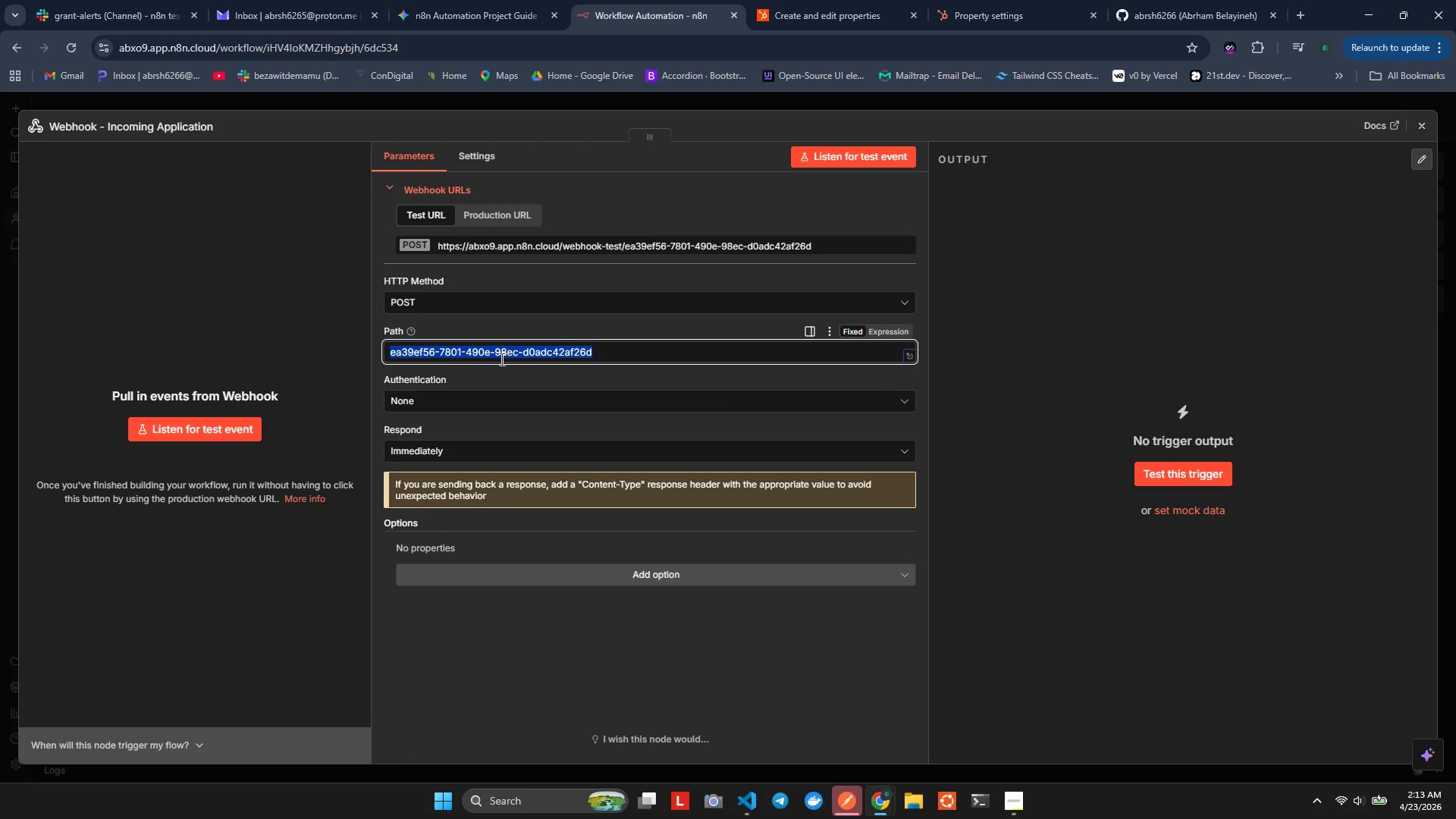 
hold_key(key=ShiftLeft, duration=0.42)
 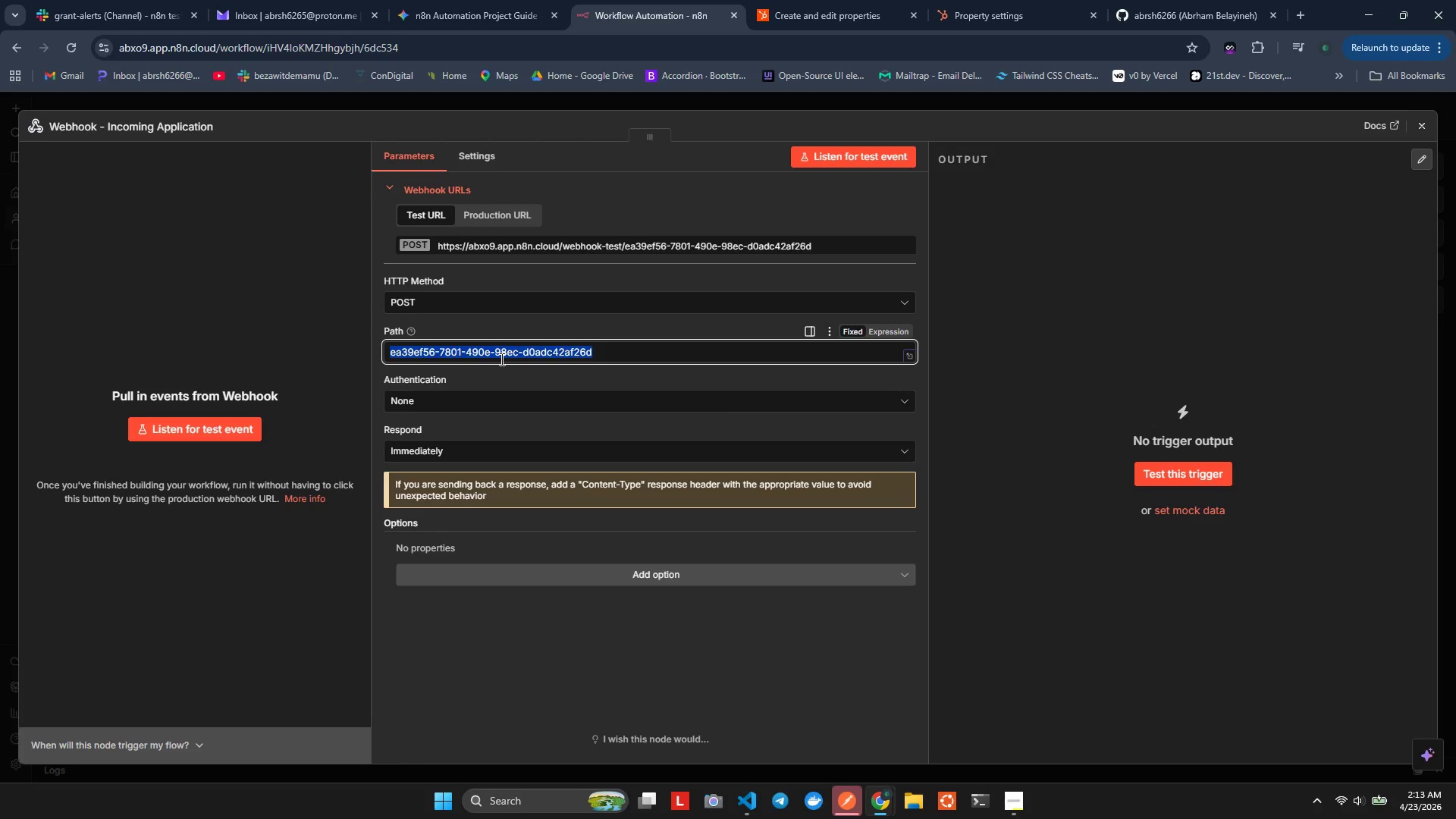 
type(green-canopy-micro-grats-intake)
 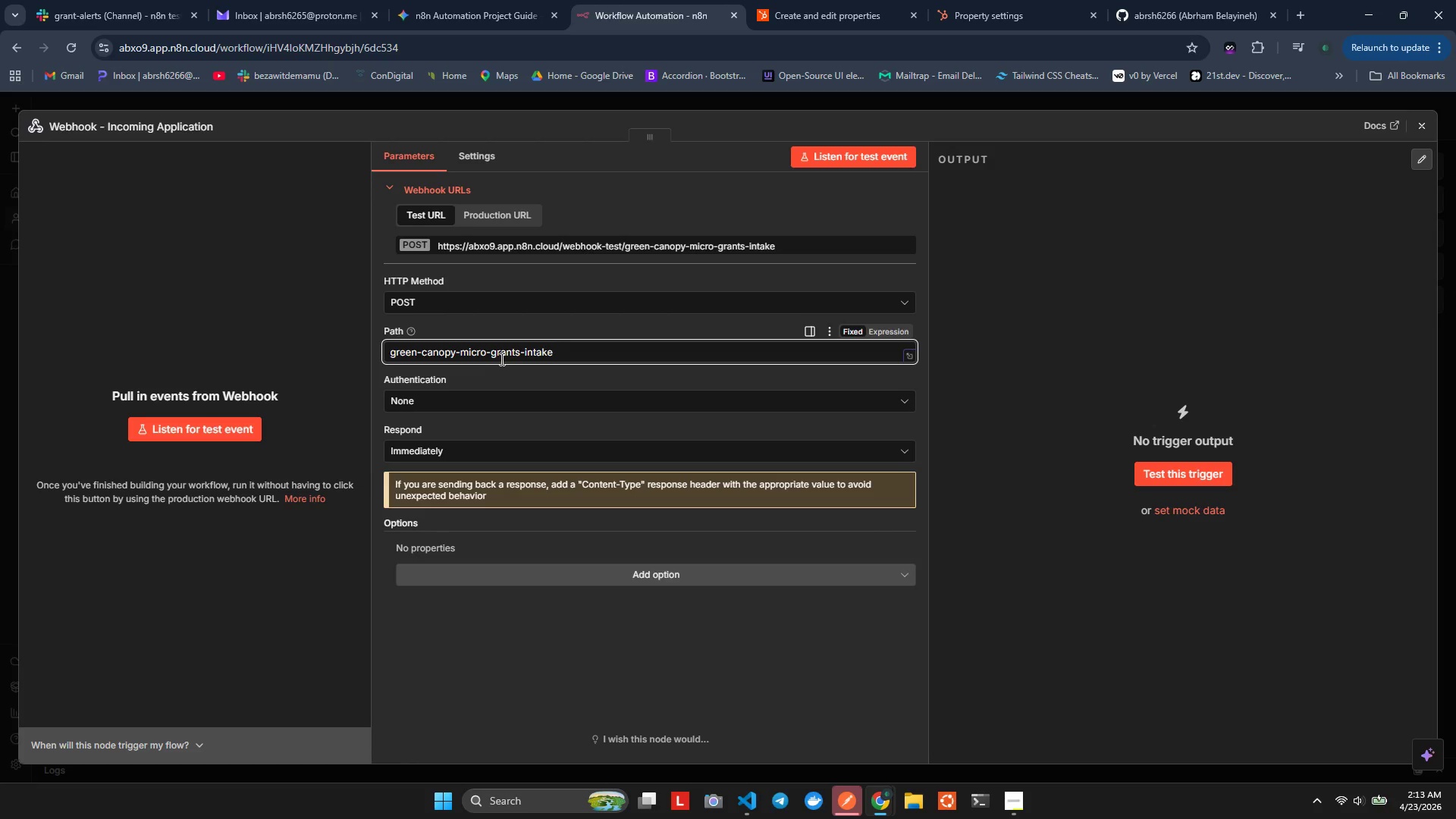 
wait(9.03)
 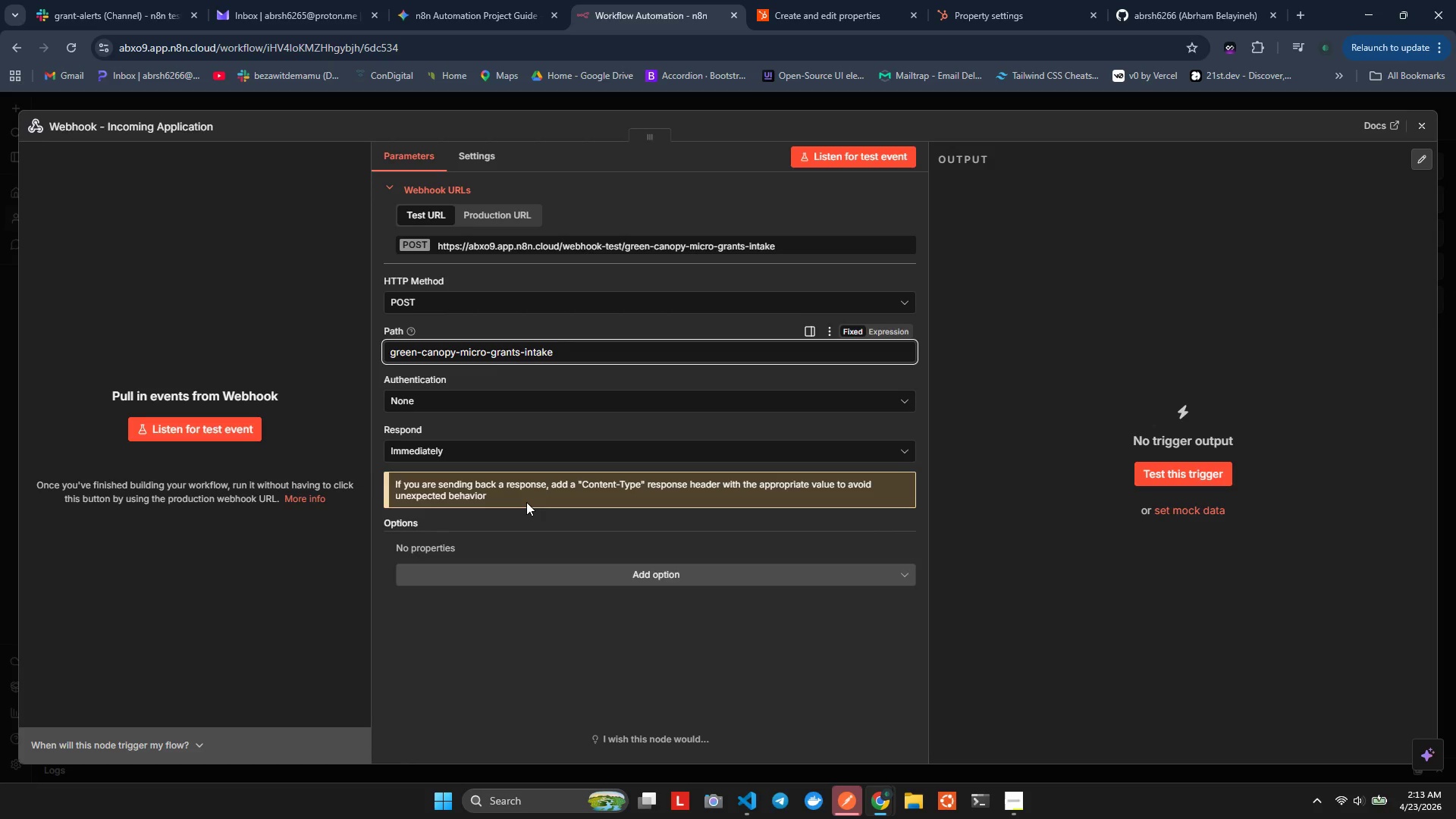 
left_click([471, 626])
 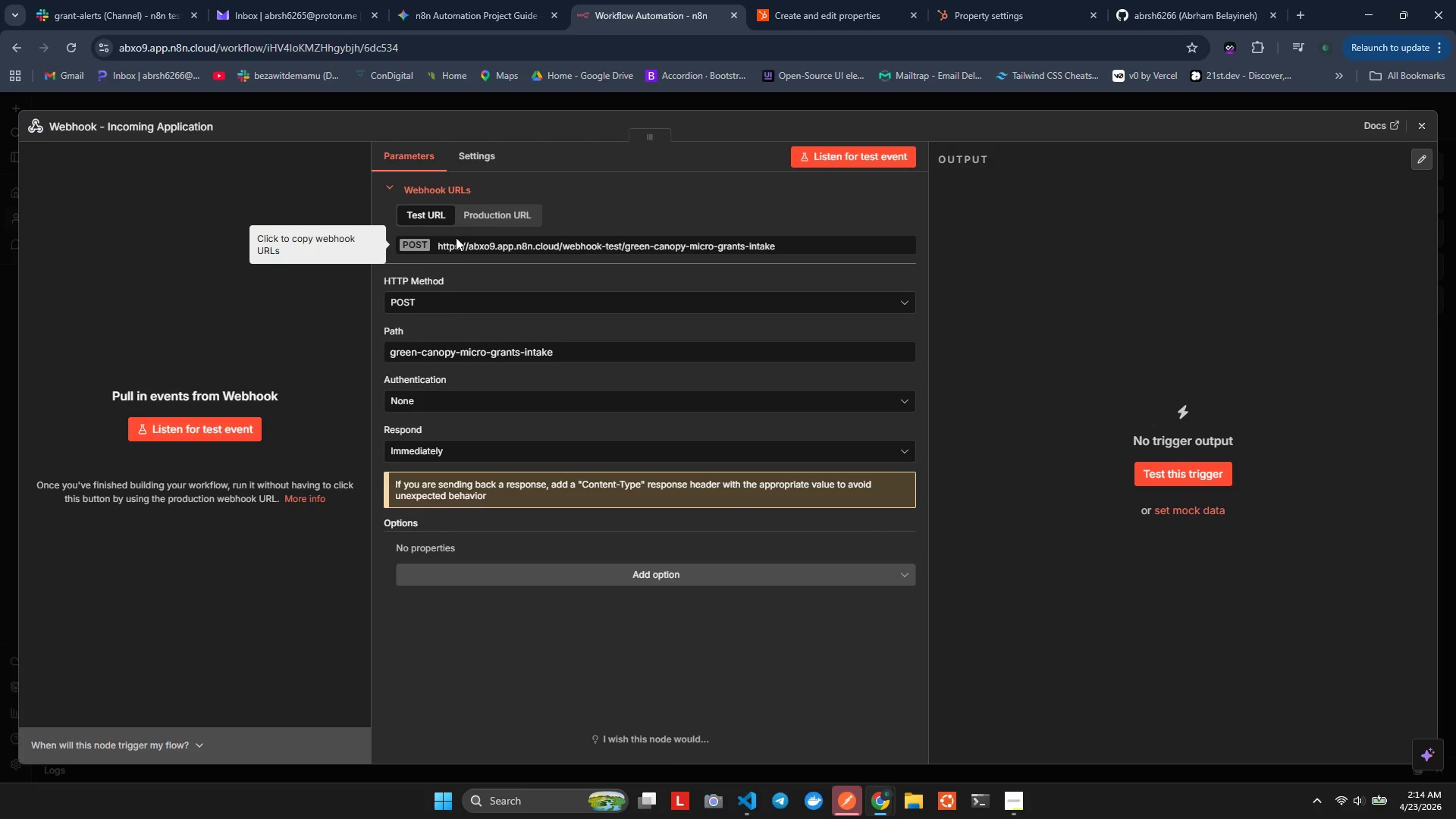 
wait(6.72)
 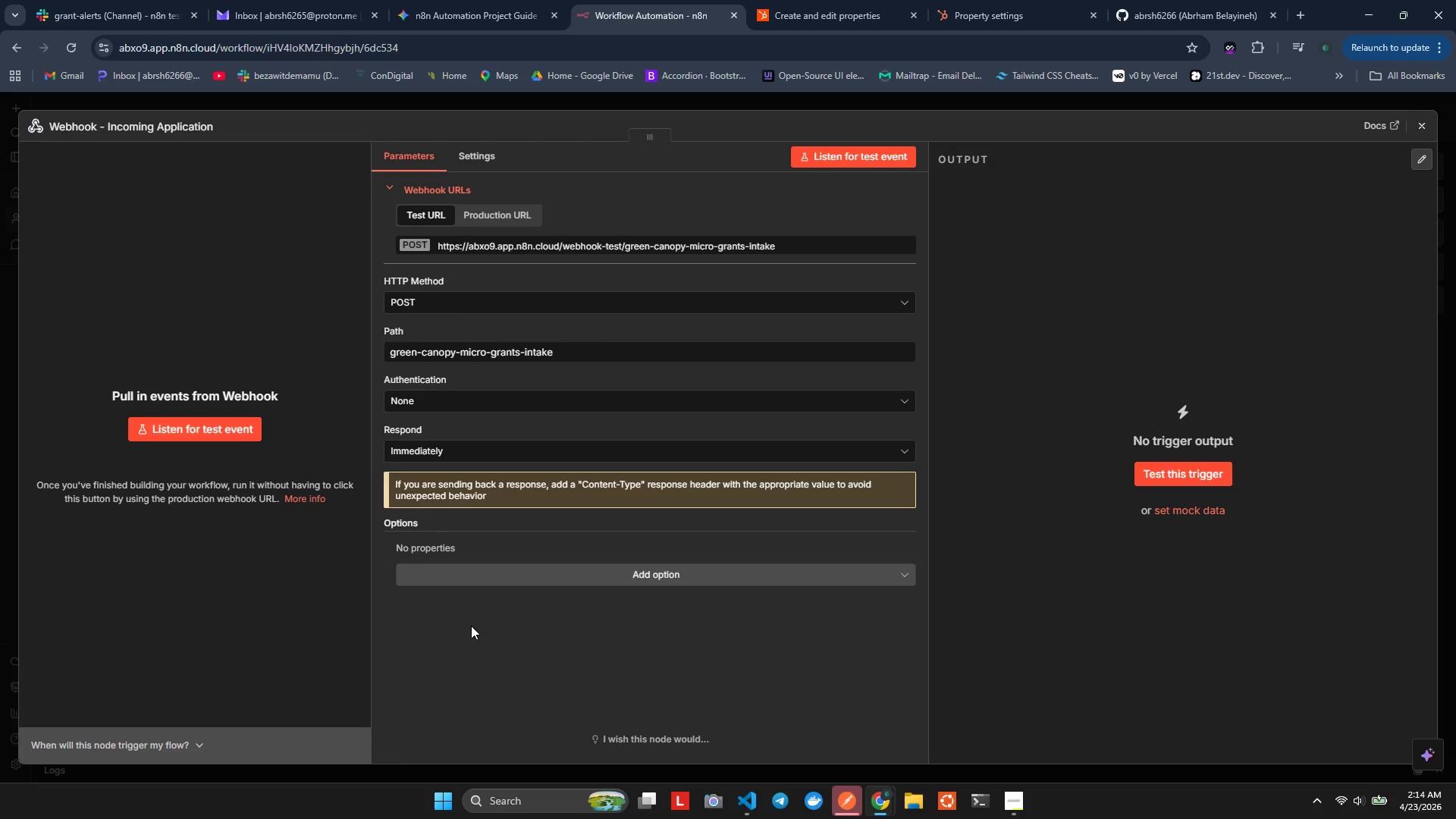 
left_click([447, 244])
 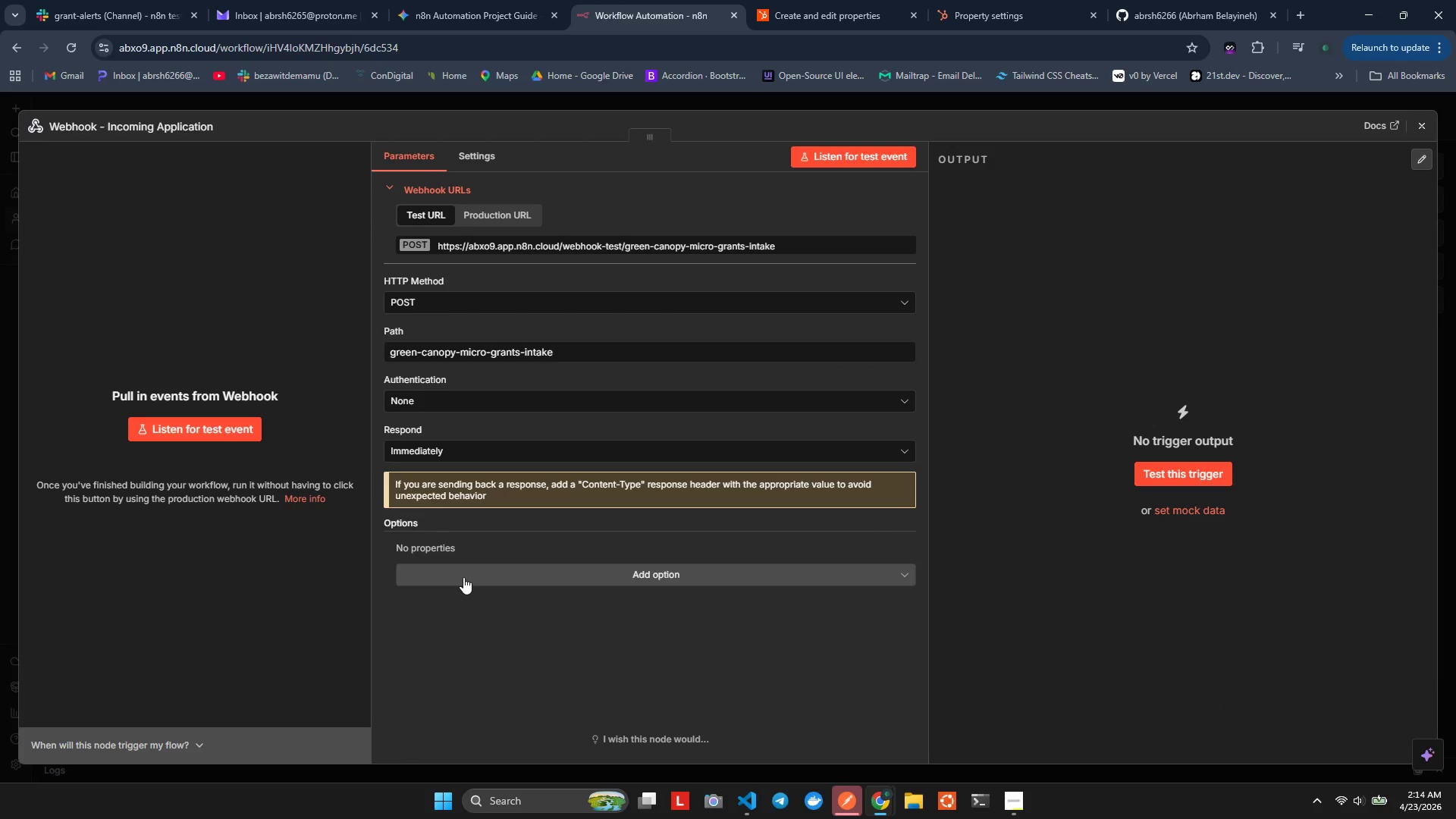 
wait(15.72)
 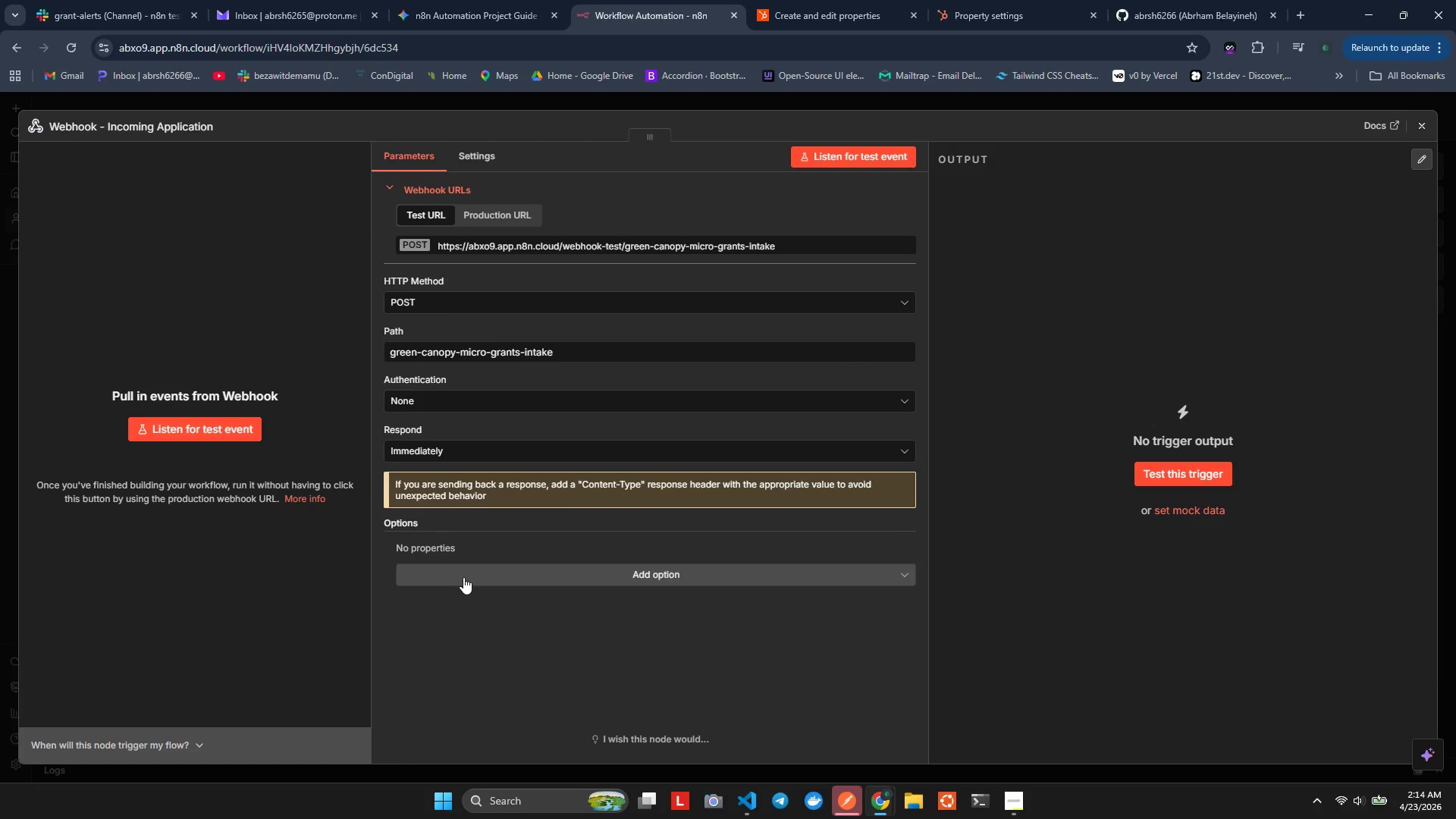 
left_click([479, 450])
 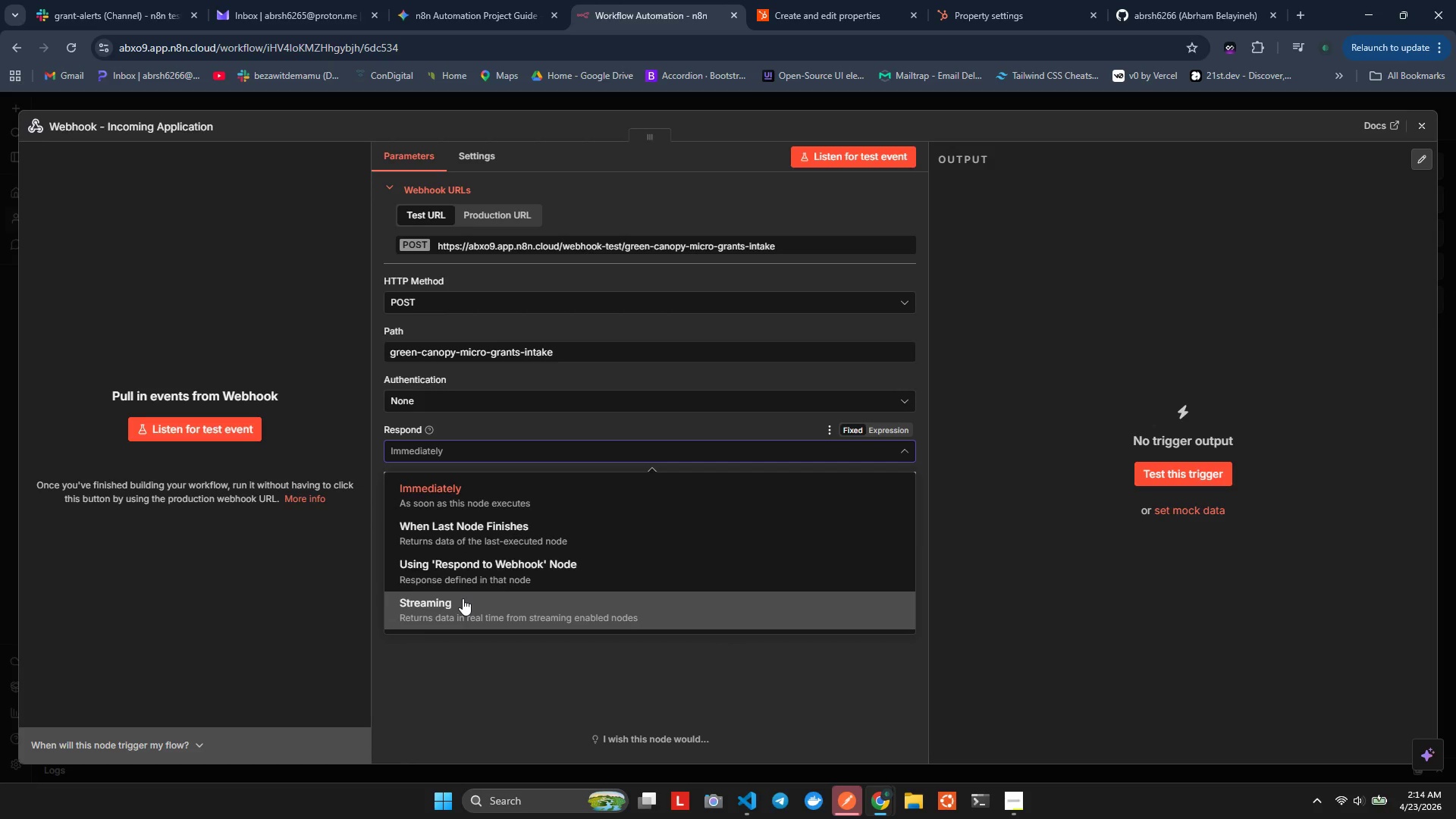 
wait(15.44)
 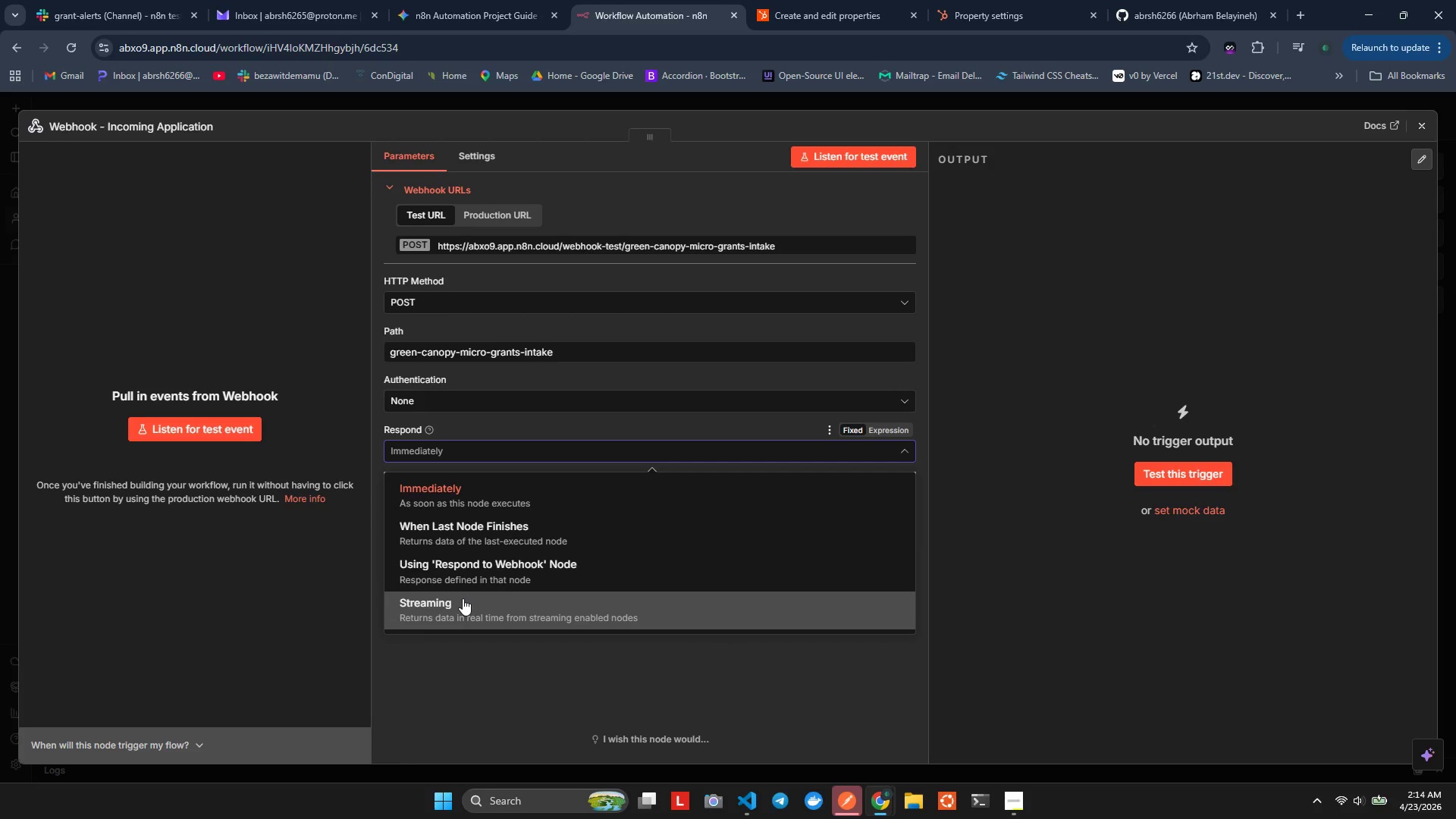 
left_click([435, 667])
 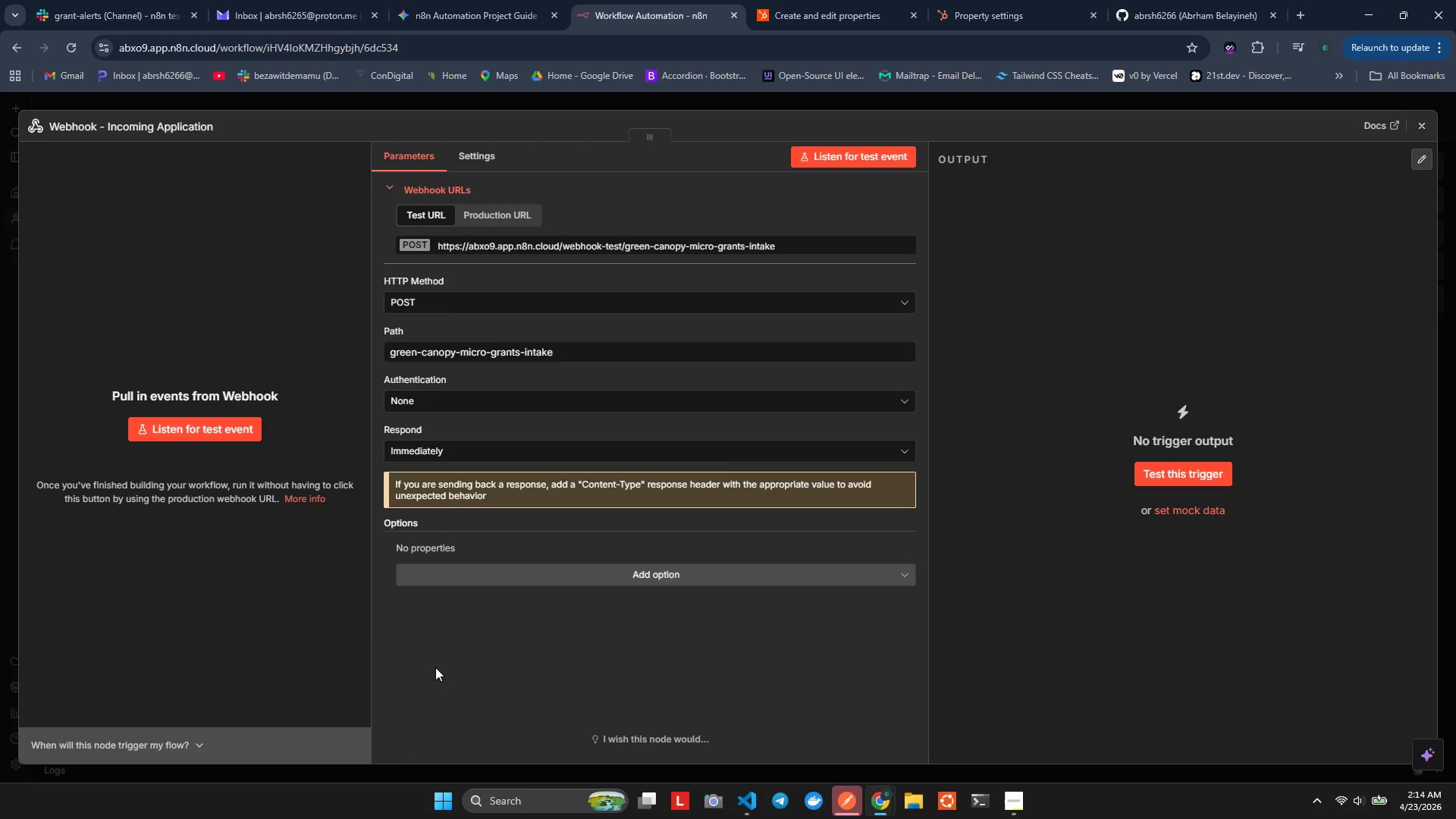 
wait(14.89)
 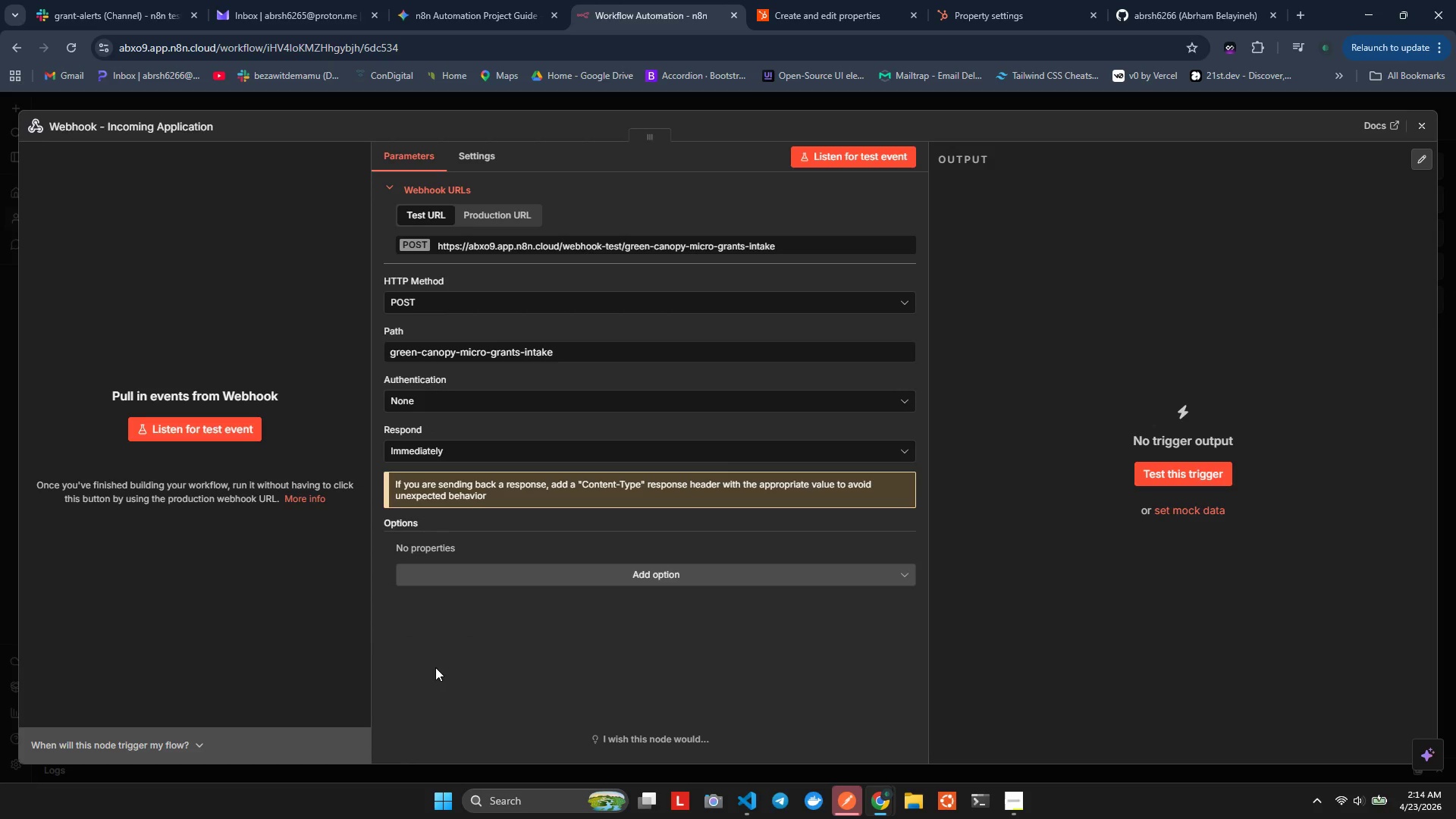 
left_click([475, 166])
 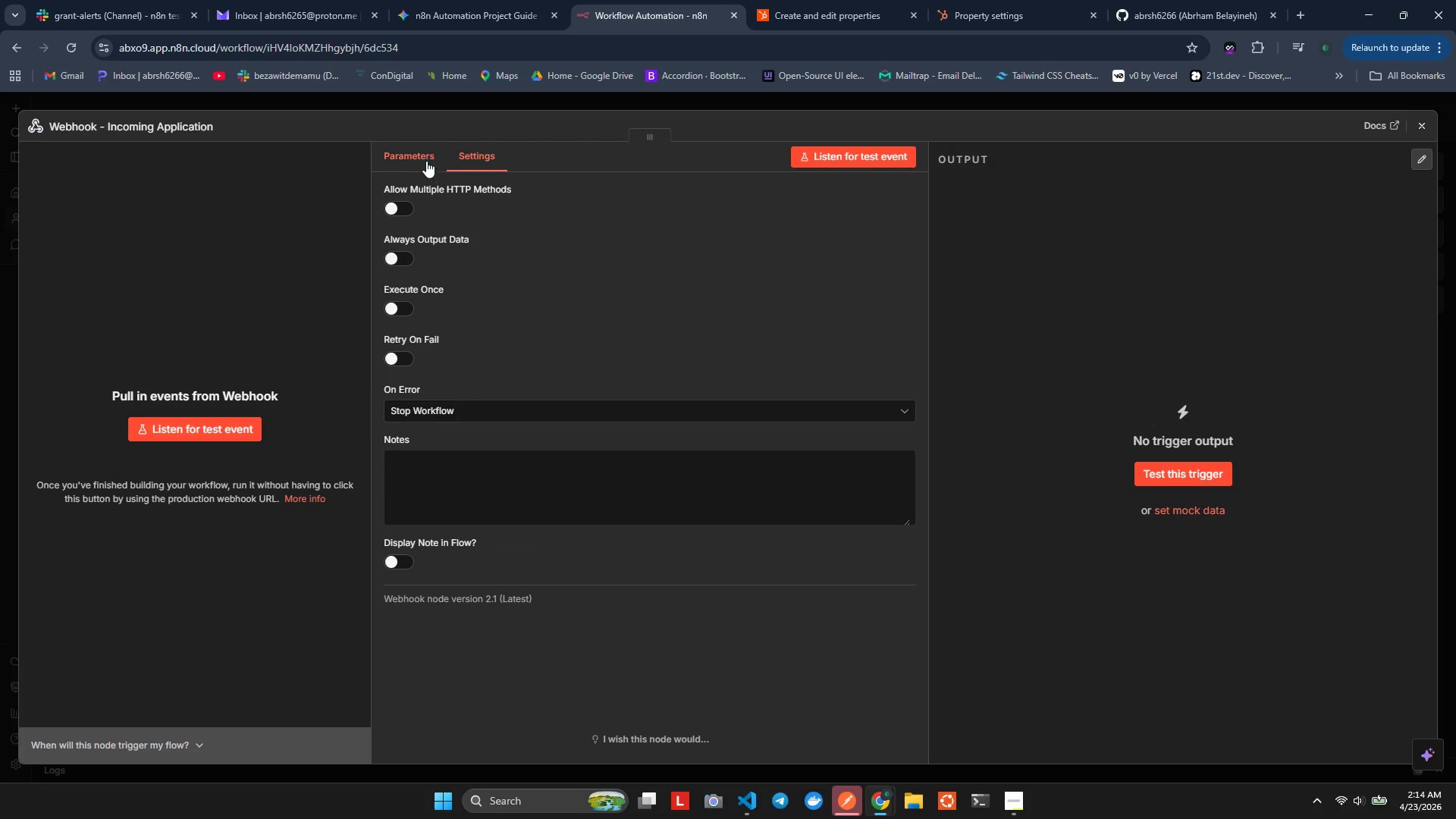 
left_click([419, 155])
 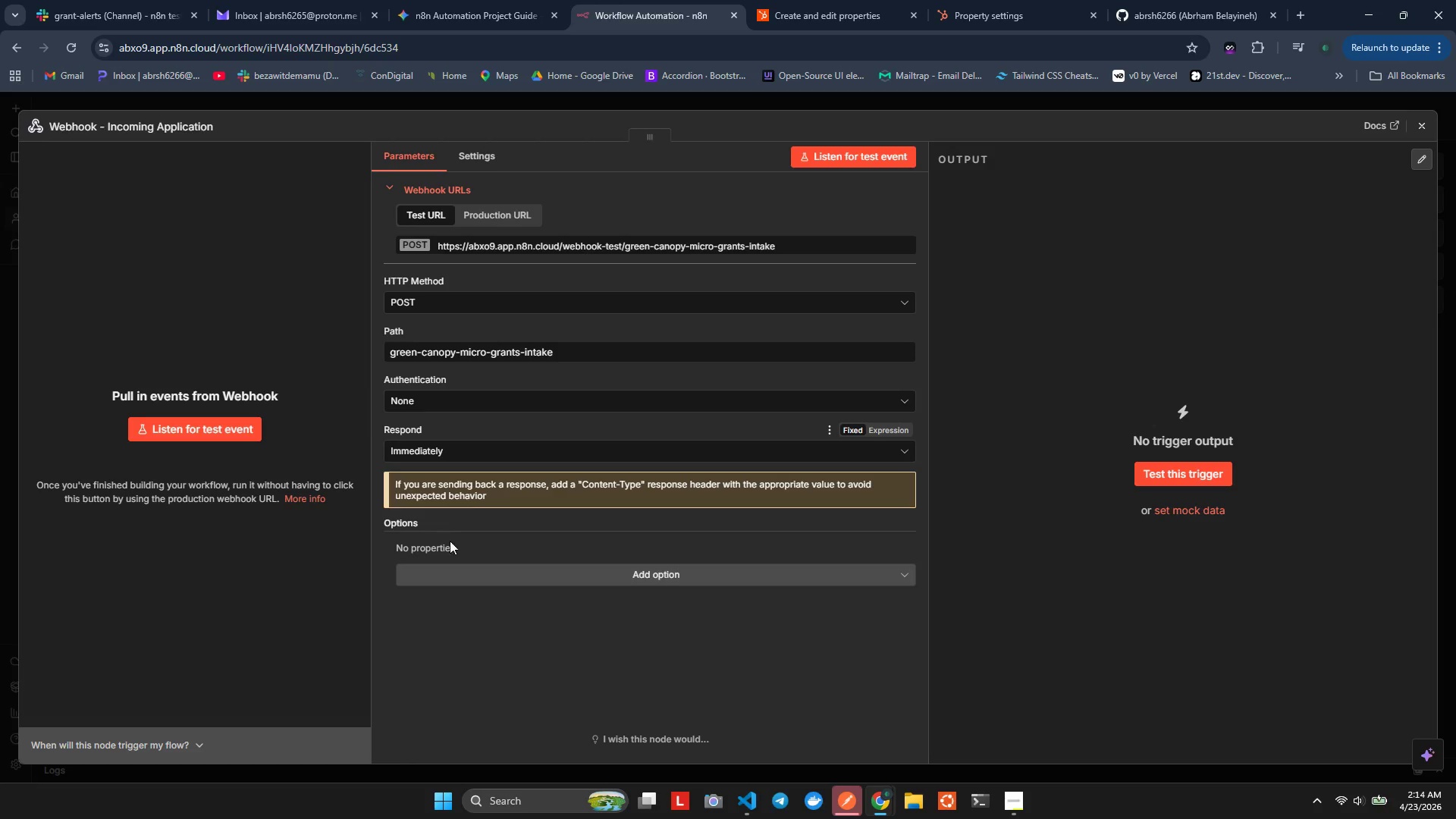 
left_click([450, 573])
 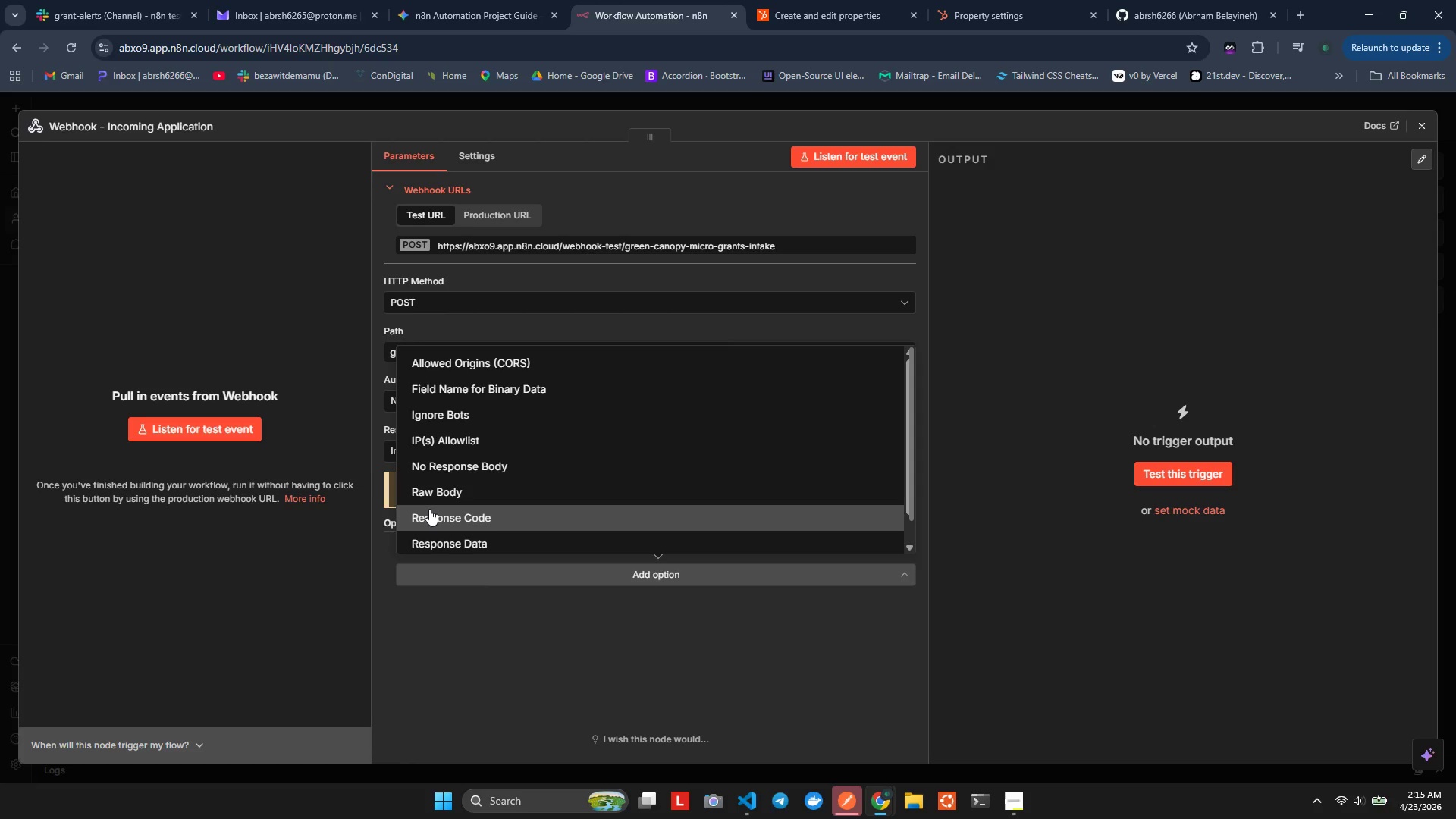 
wait(13.2)
 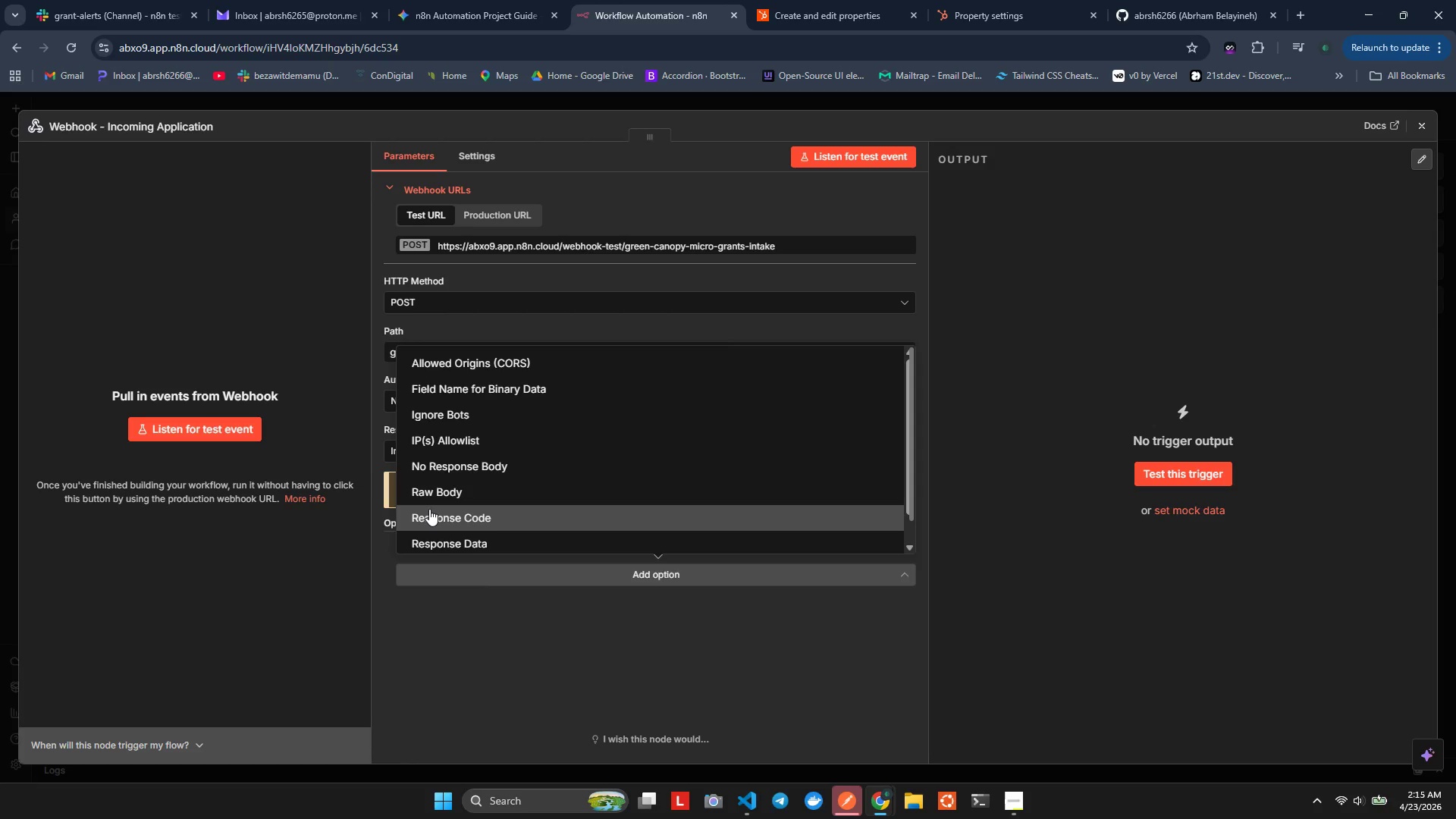 
left_click([478, 660])
 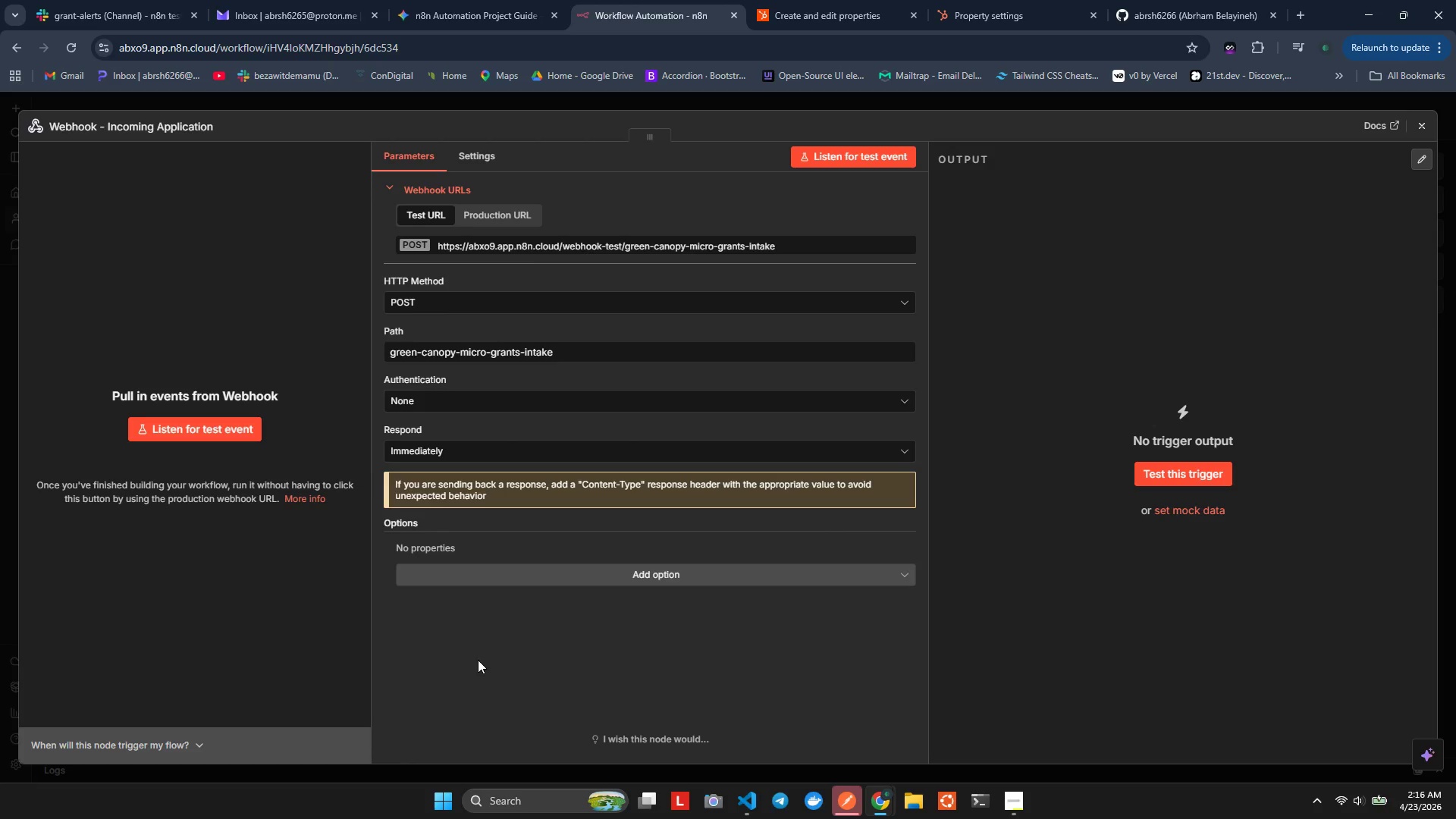 
wait(82.33)
 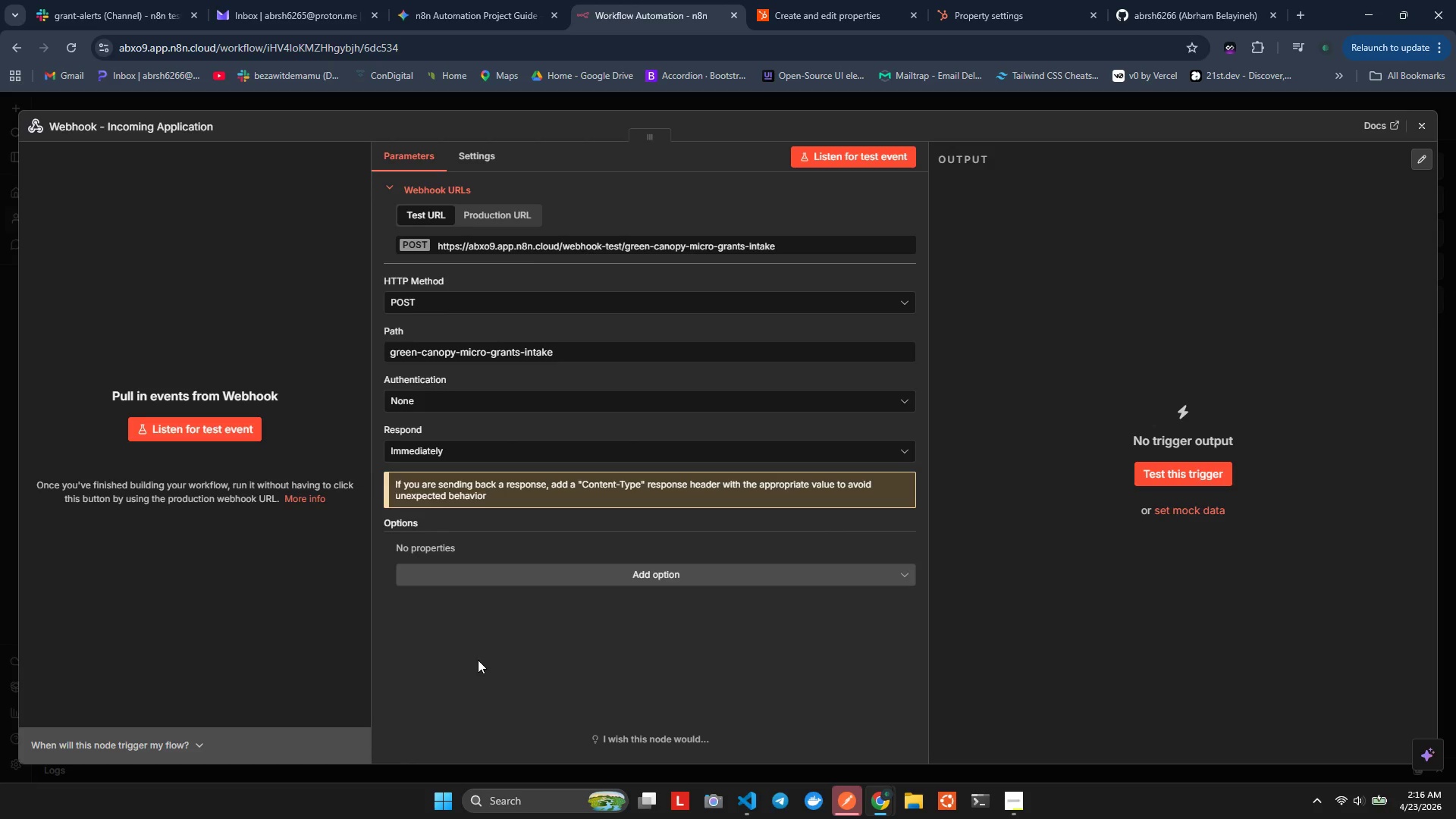 
left_click([478, 660])
 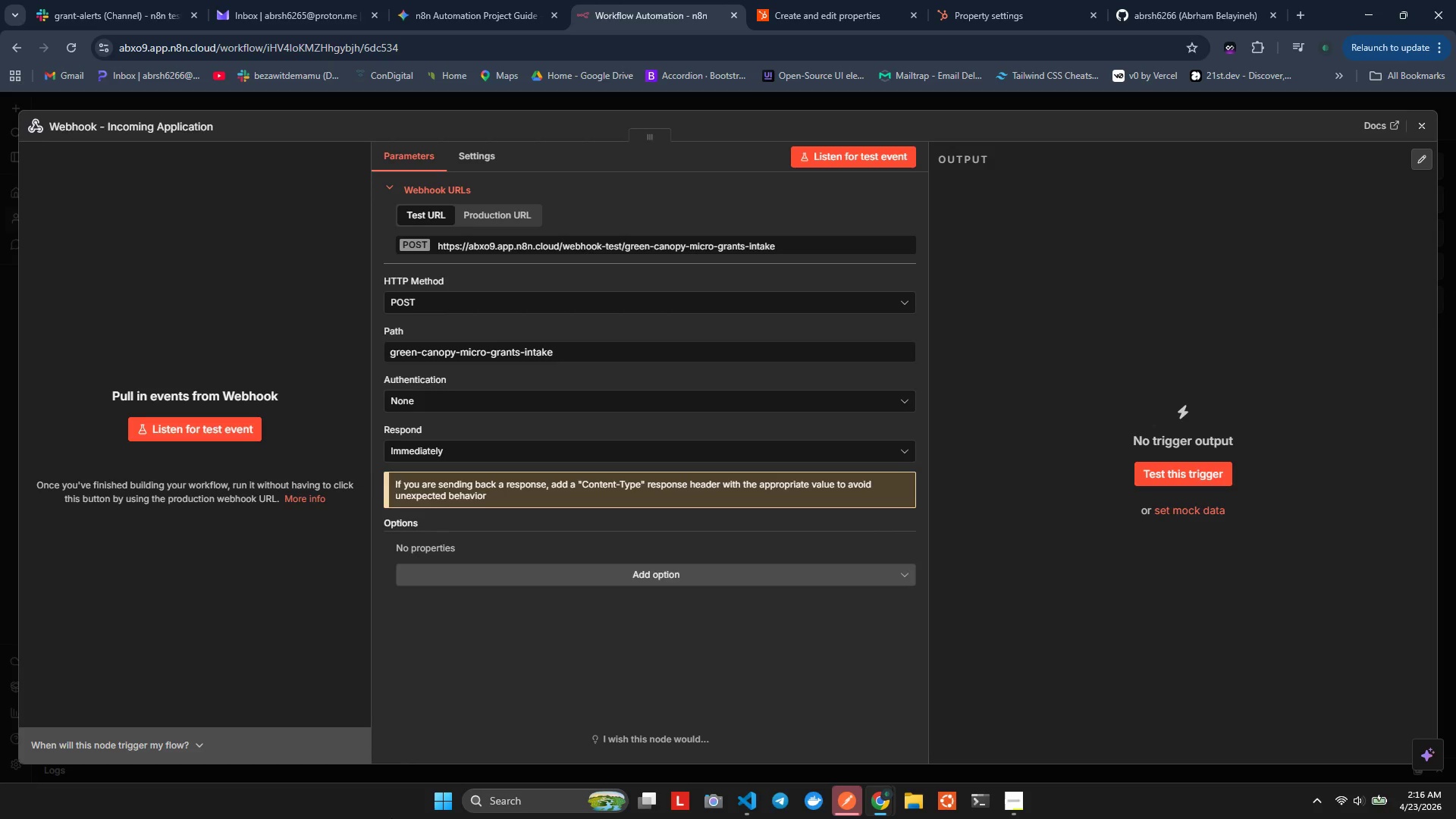 
wait(11.11)
 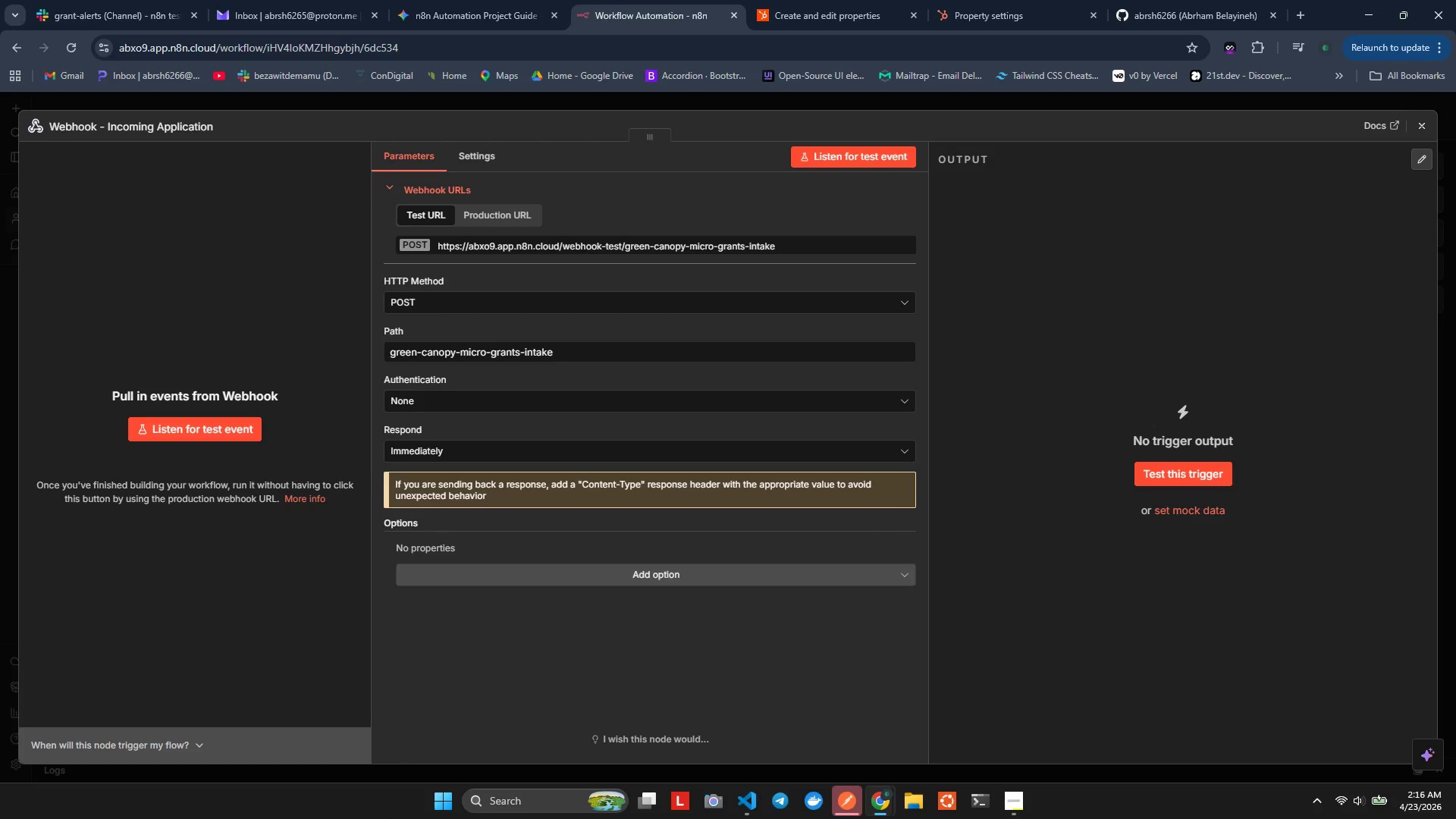 
key(Alt+Tab)
 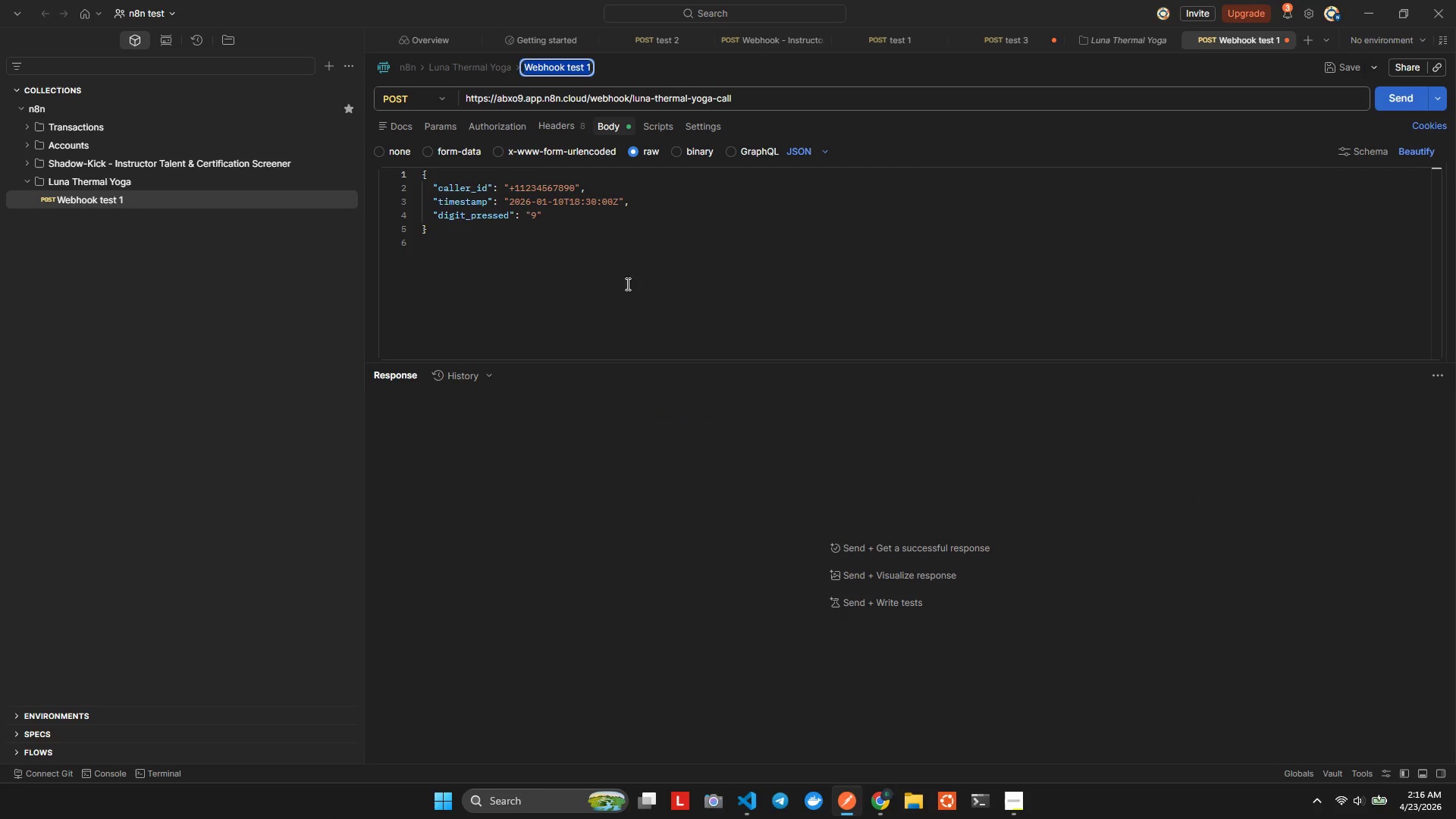 
left_click([78, 259])
 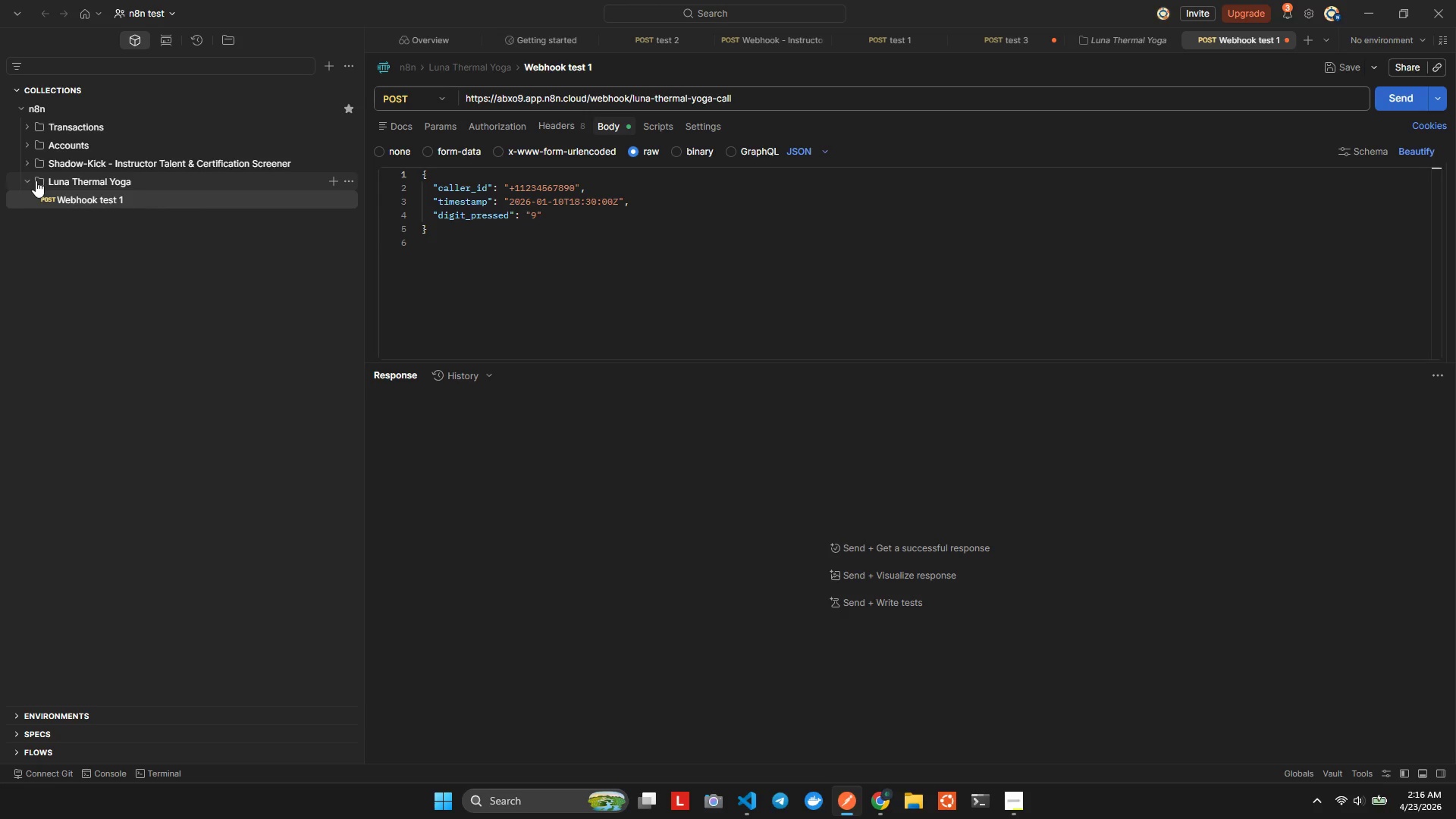 
left_click([30, 180])
 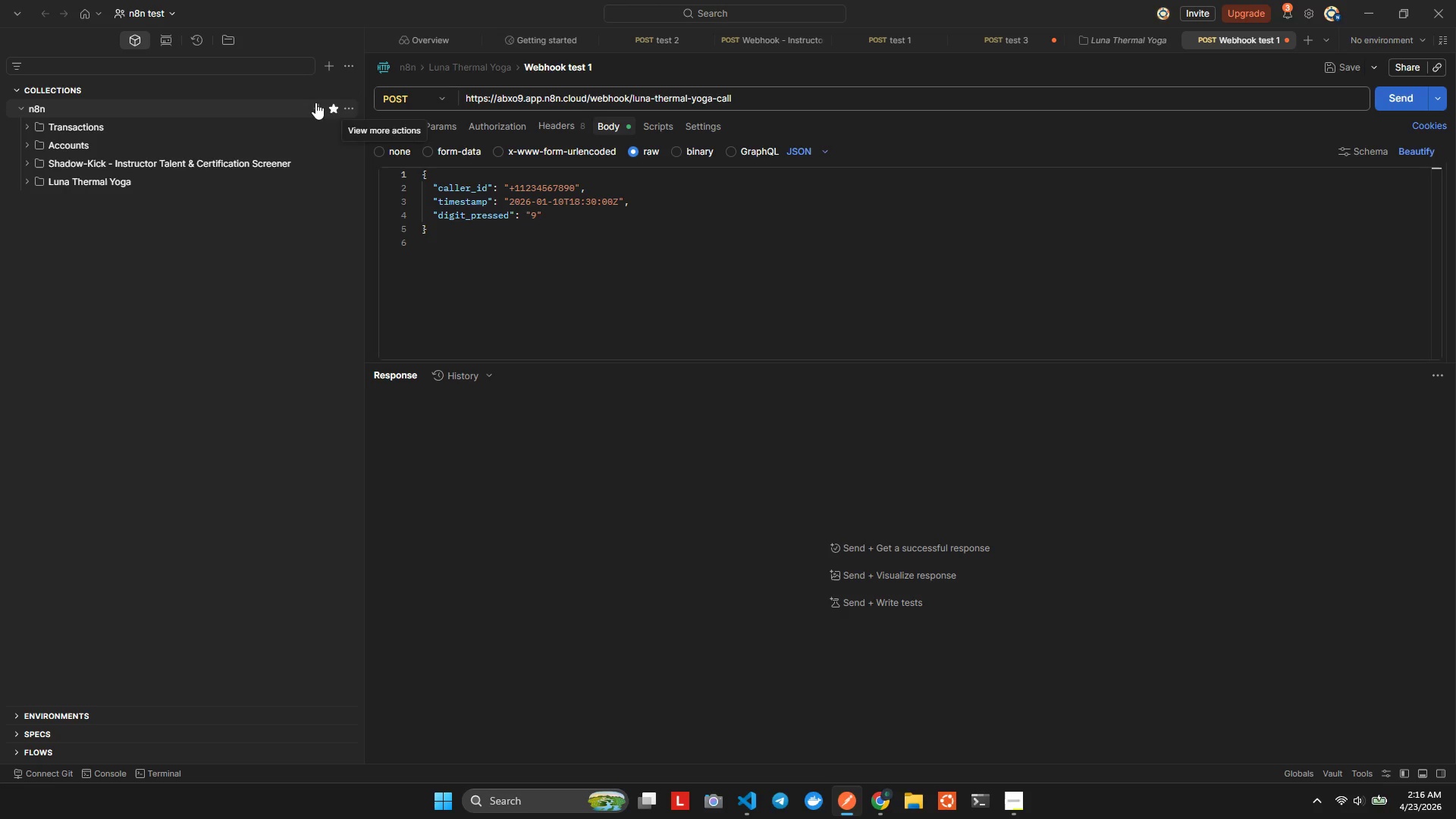 
left_click([347, 107])
 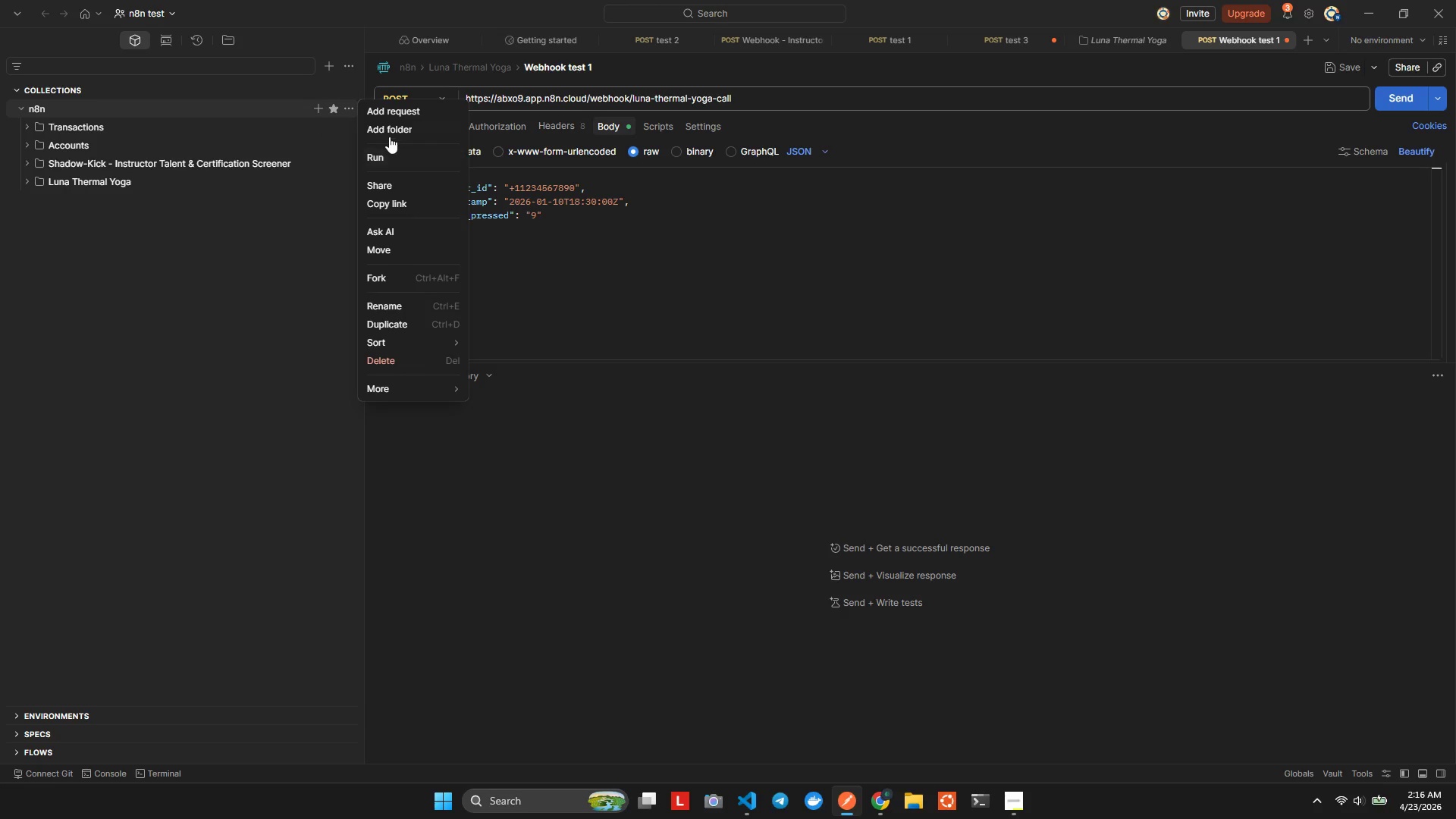 
left_click([391, 133])
 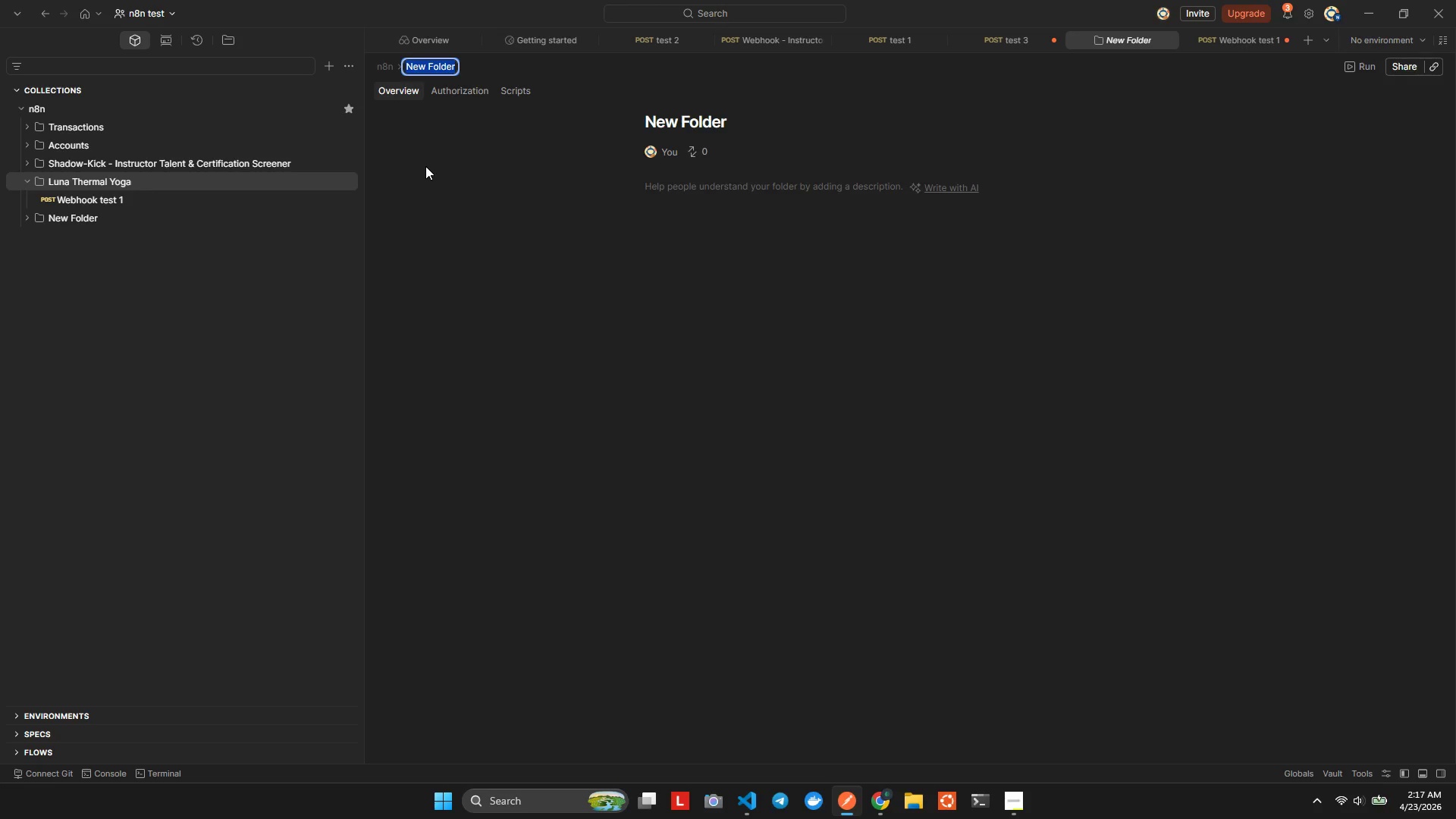 
wait(6.41)
 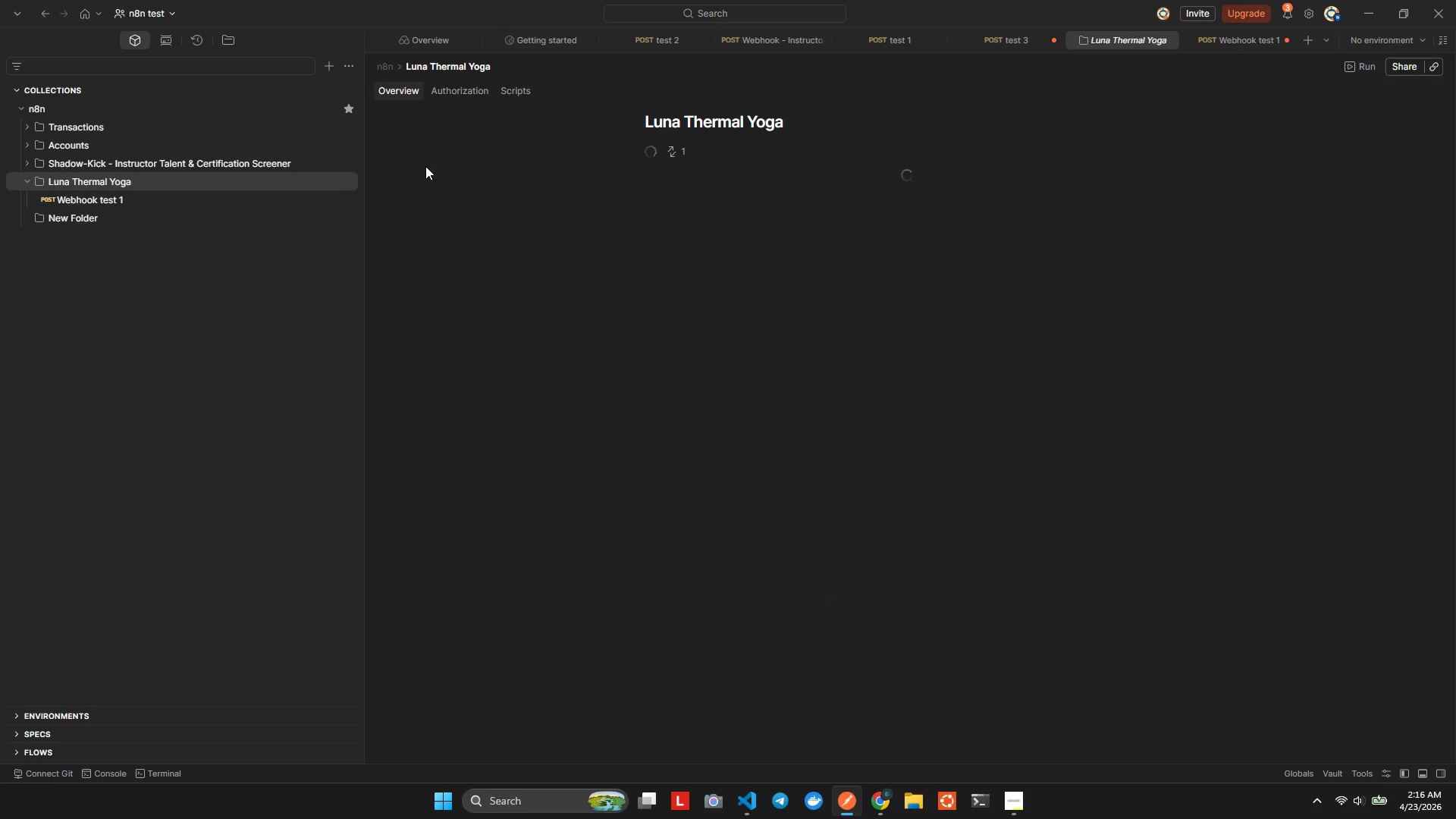 
type(green-canopy)
 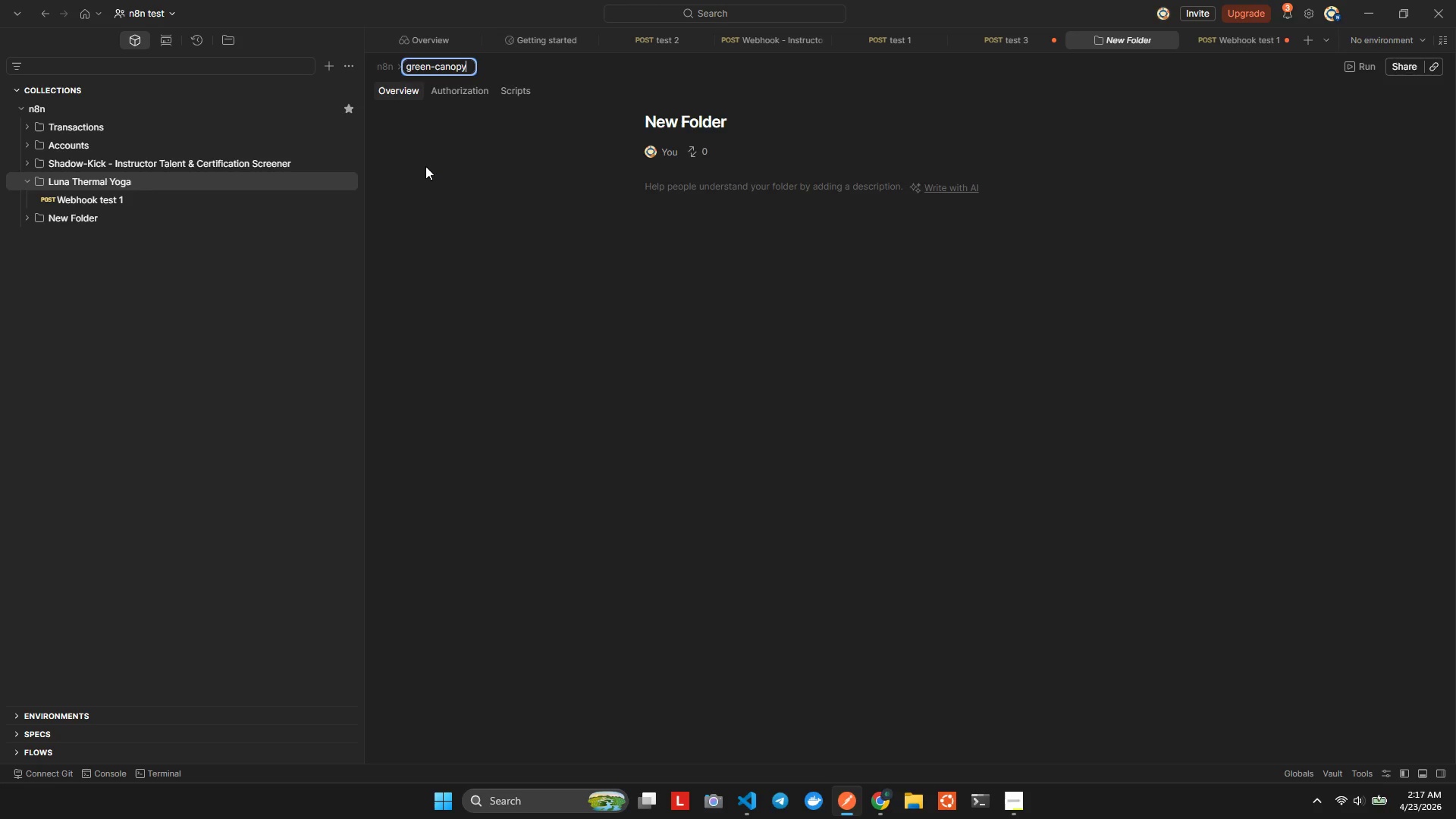 
key(Enter)
 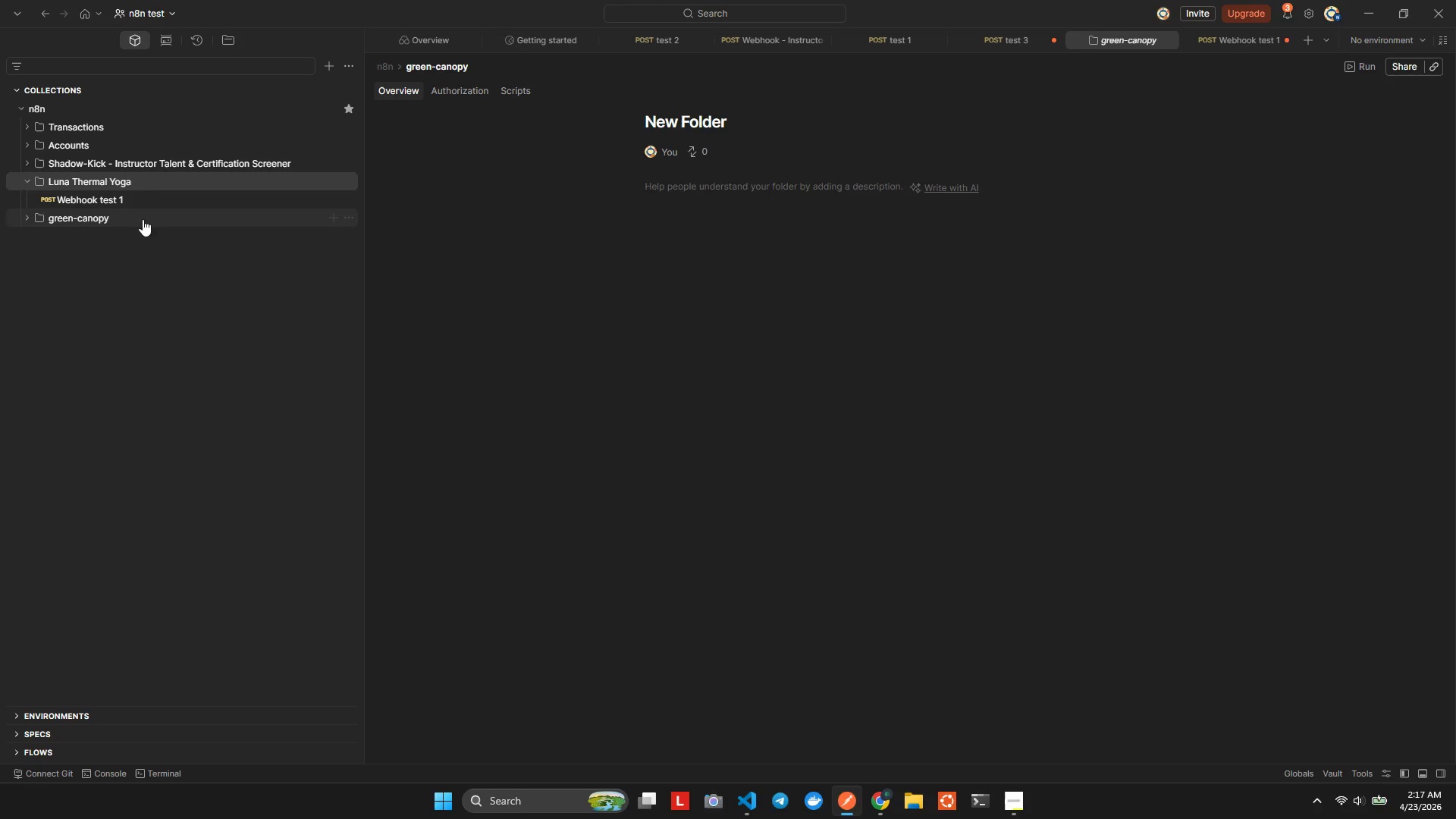 
left_click([96, 215])
 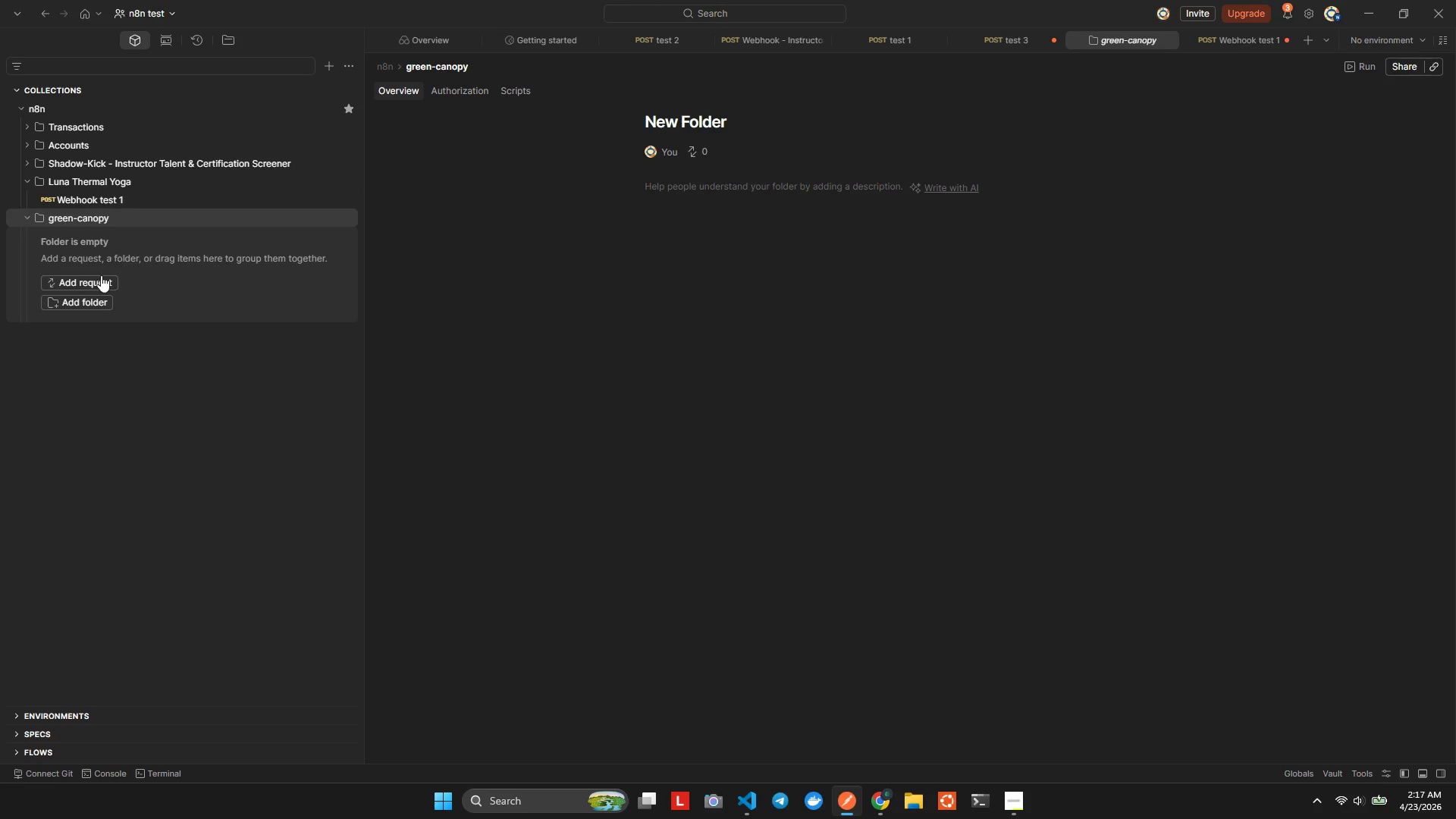 
left_click([95, 284])
 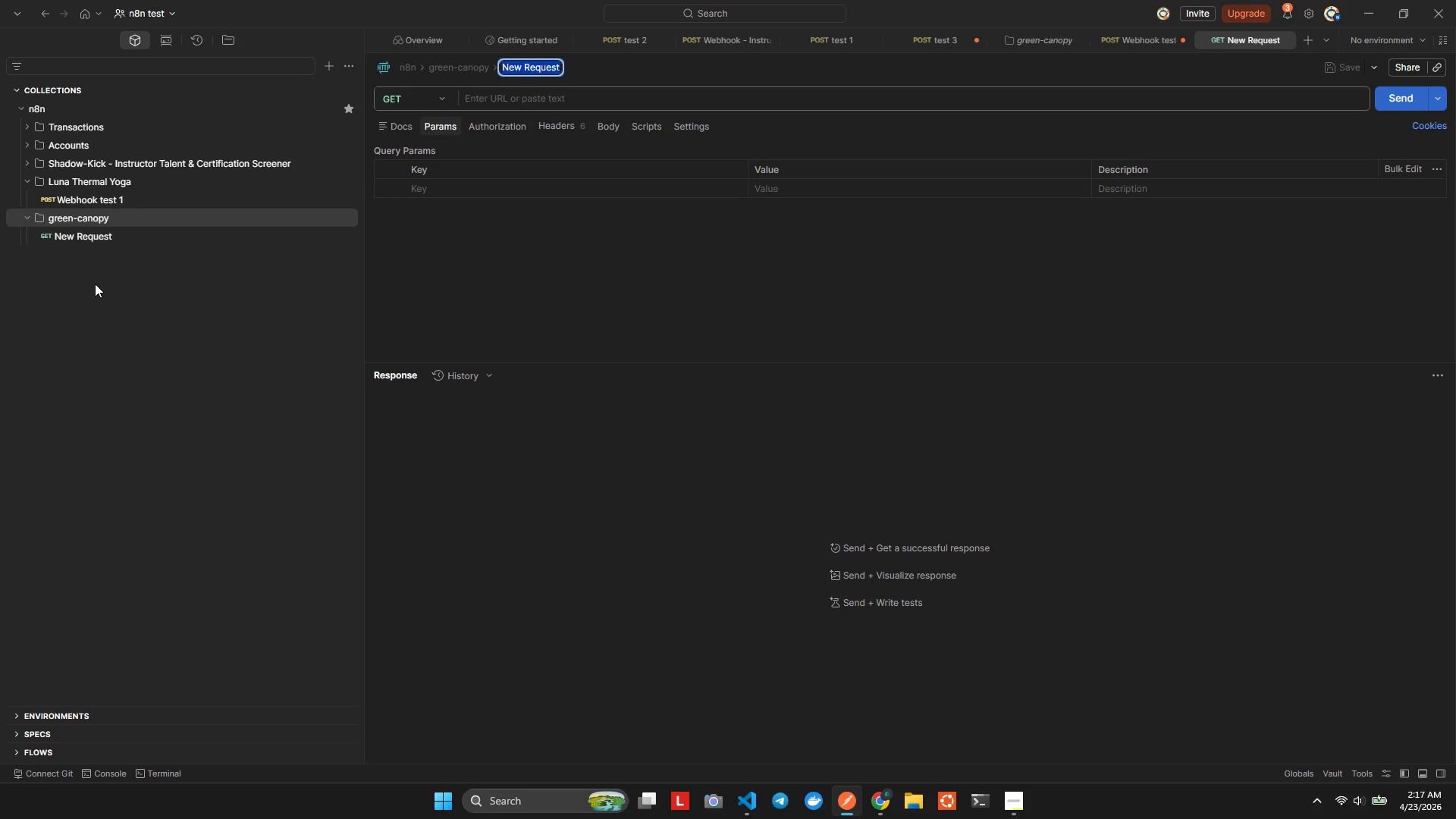 
wait(7.05)
 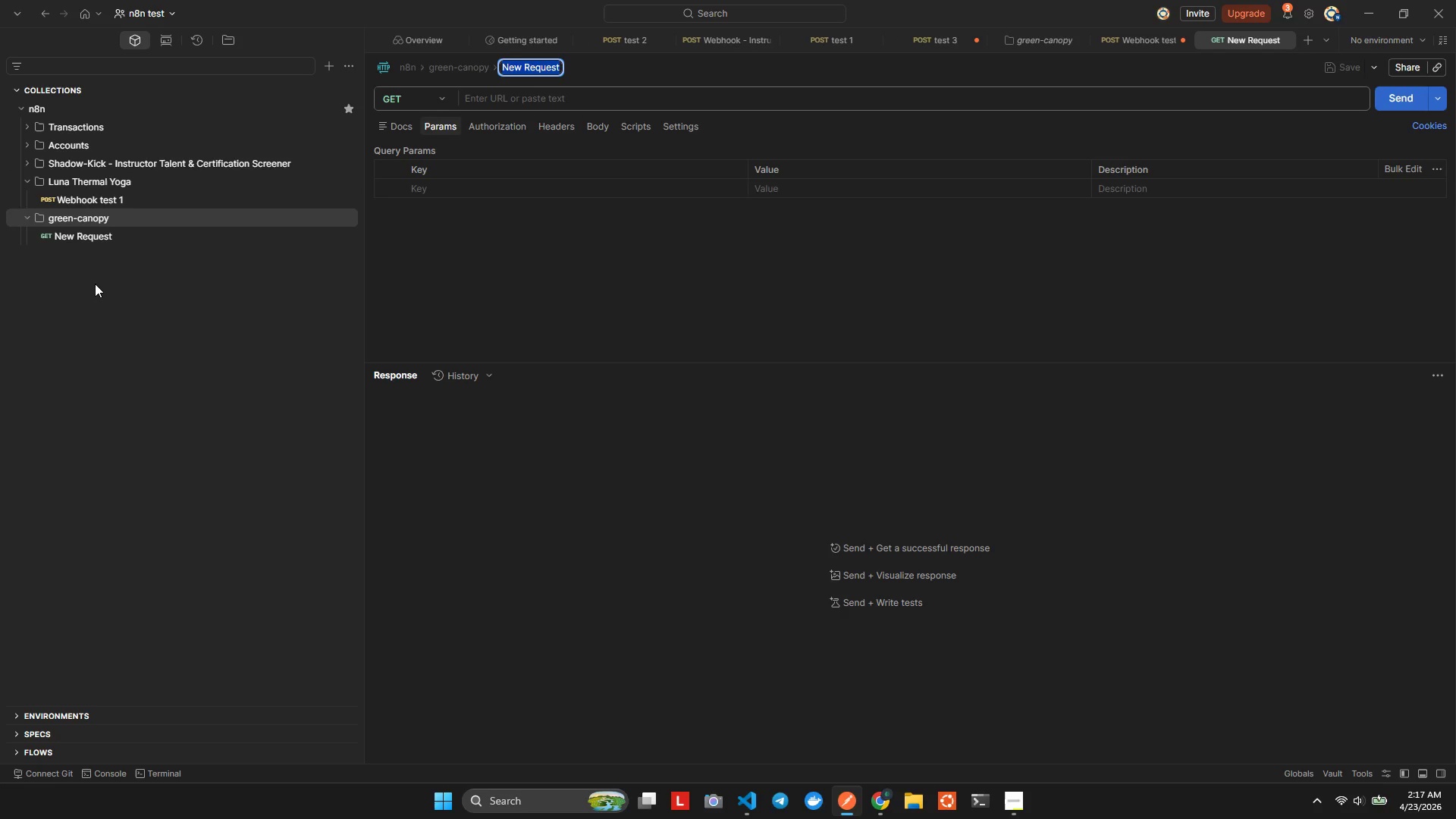 
type(test 1)
 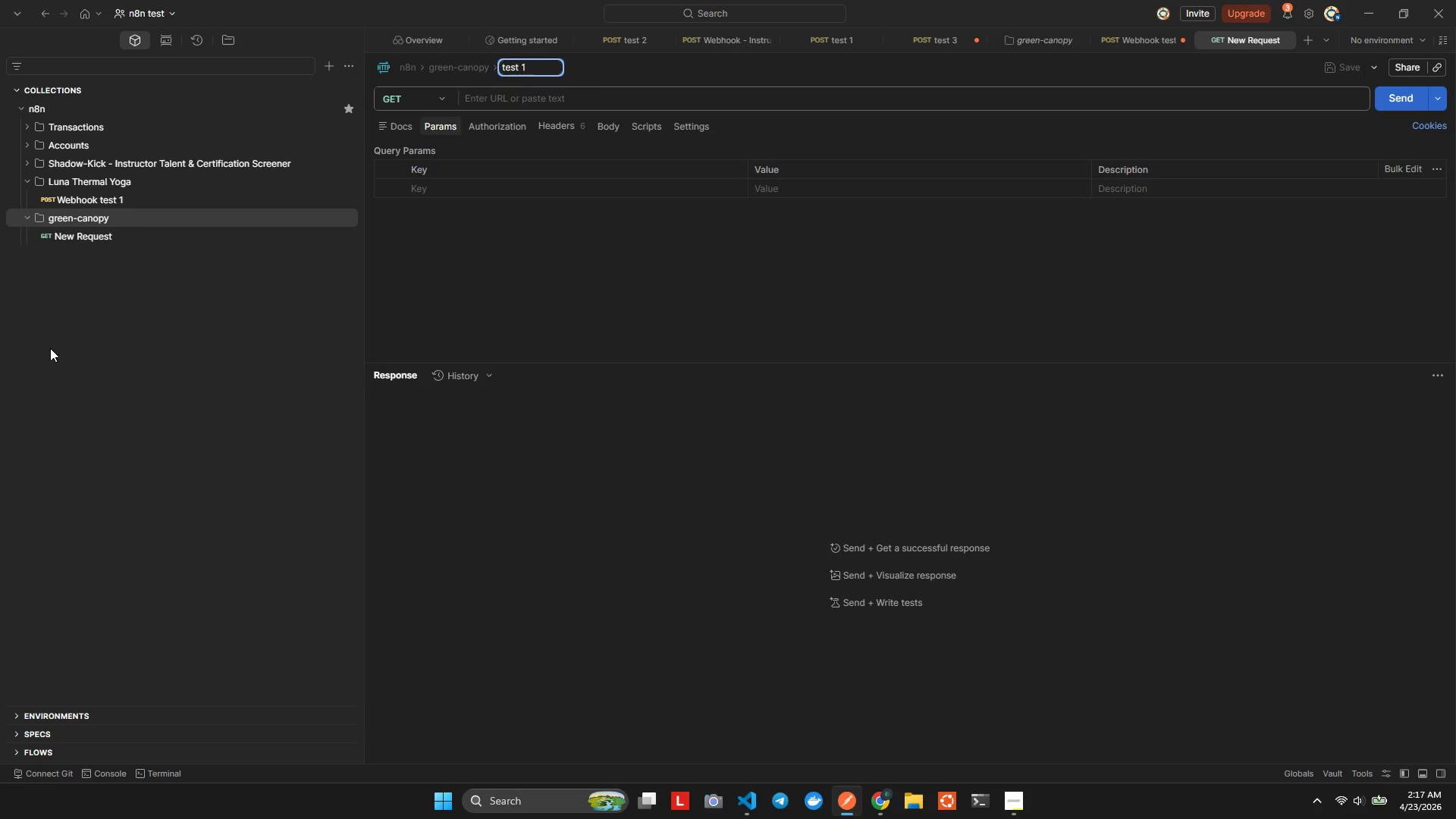 
left_click([609, 313])
 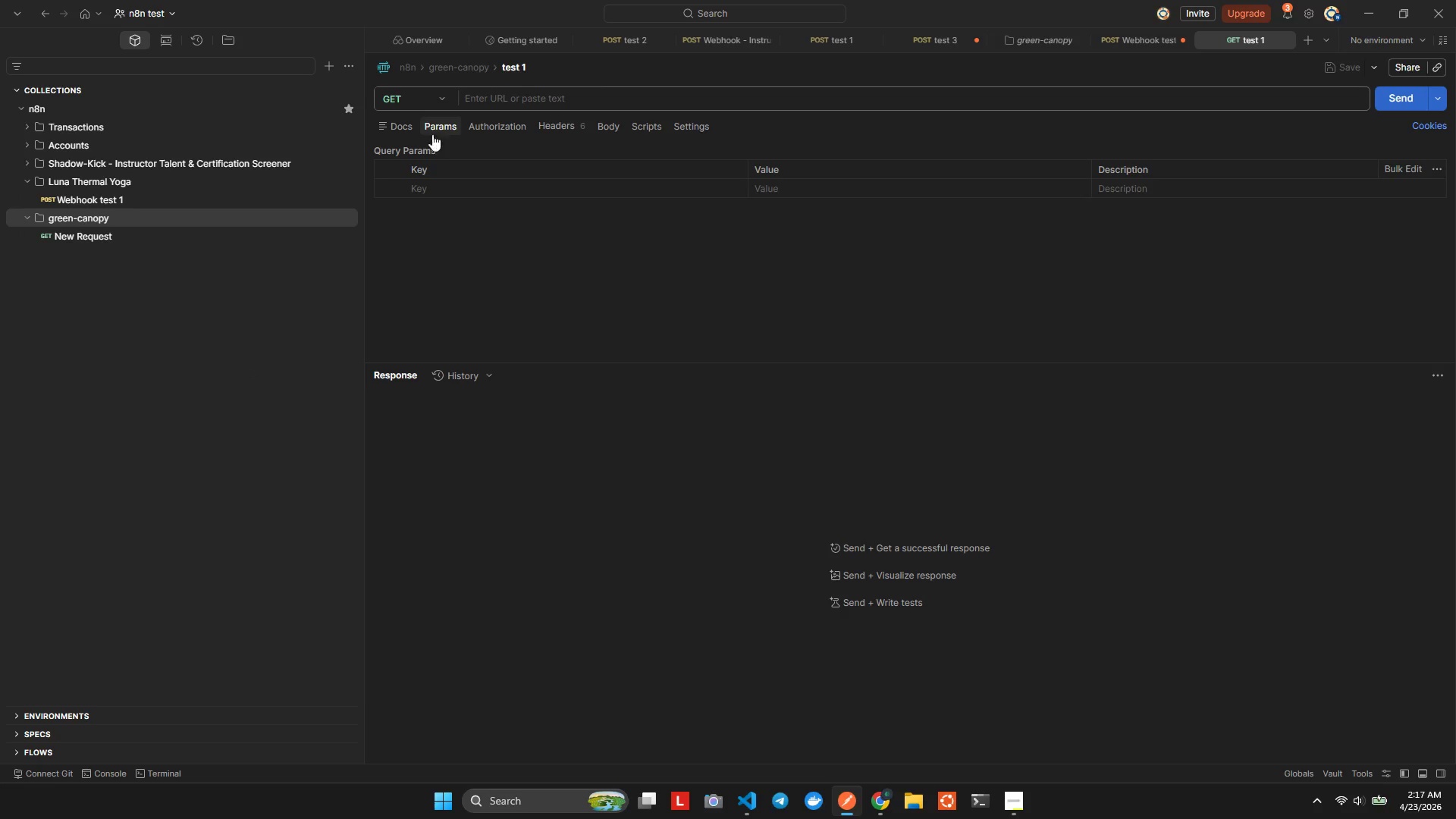 
left_click([403, 105])
 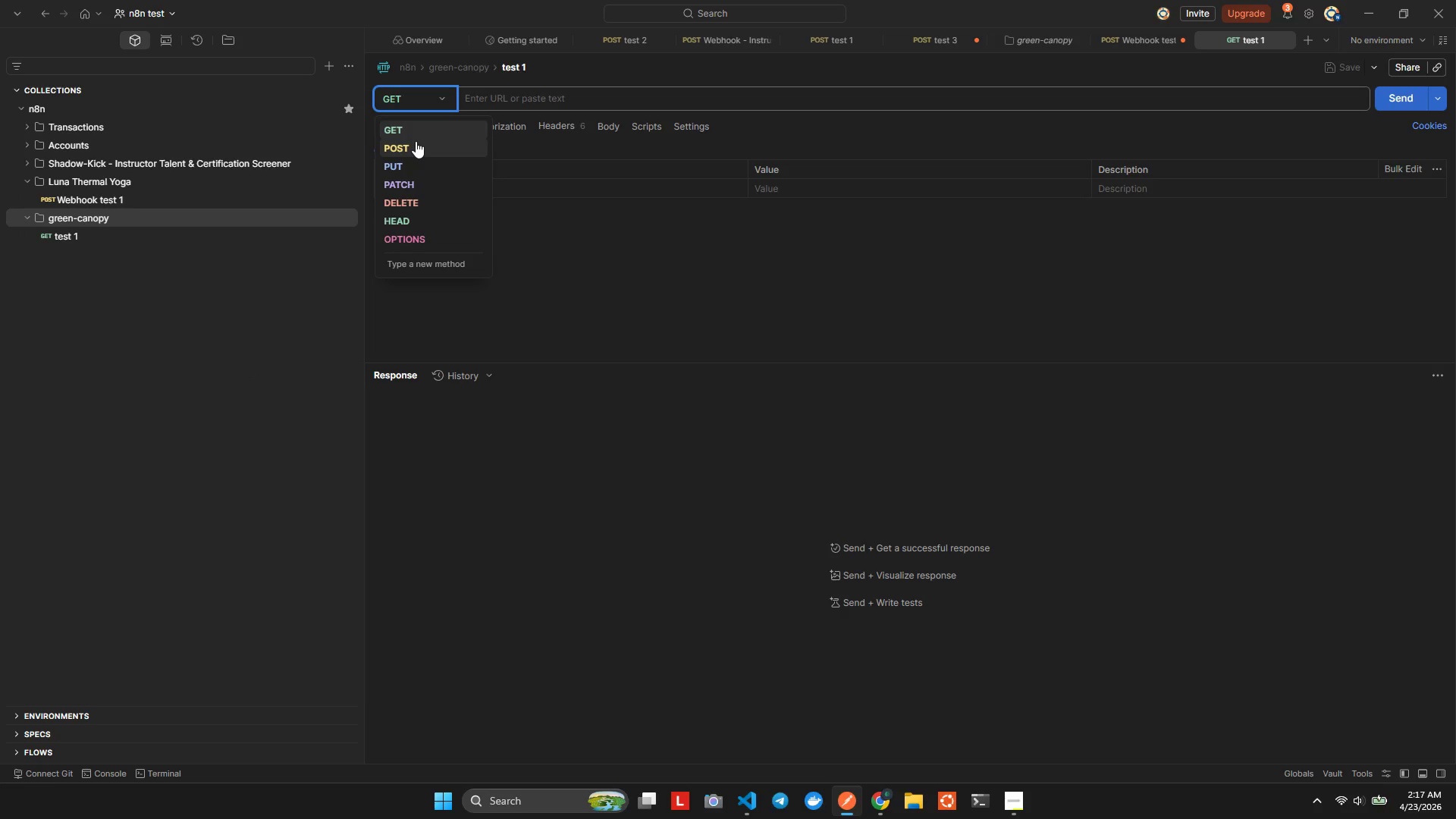 
left_click([416, 141])
 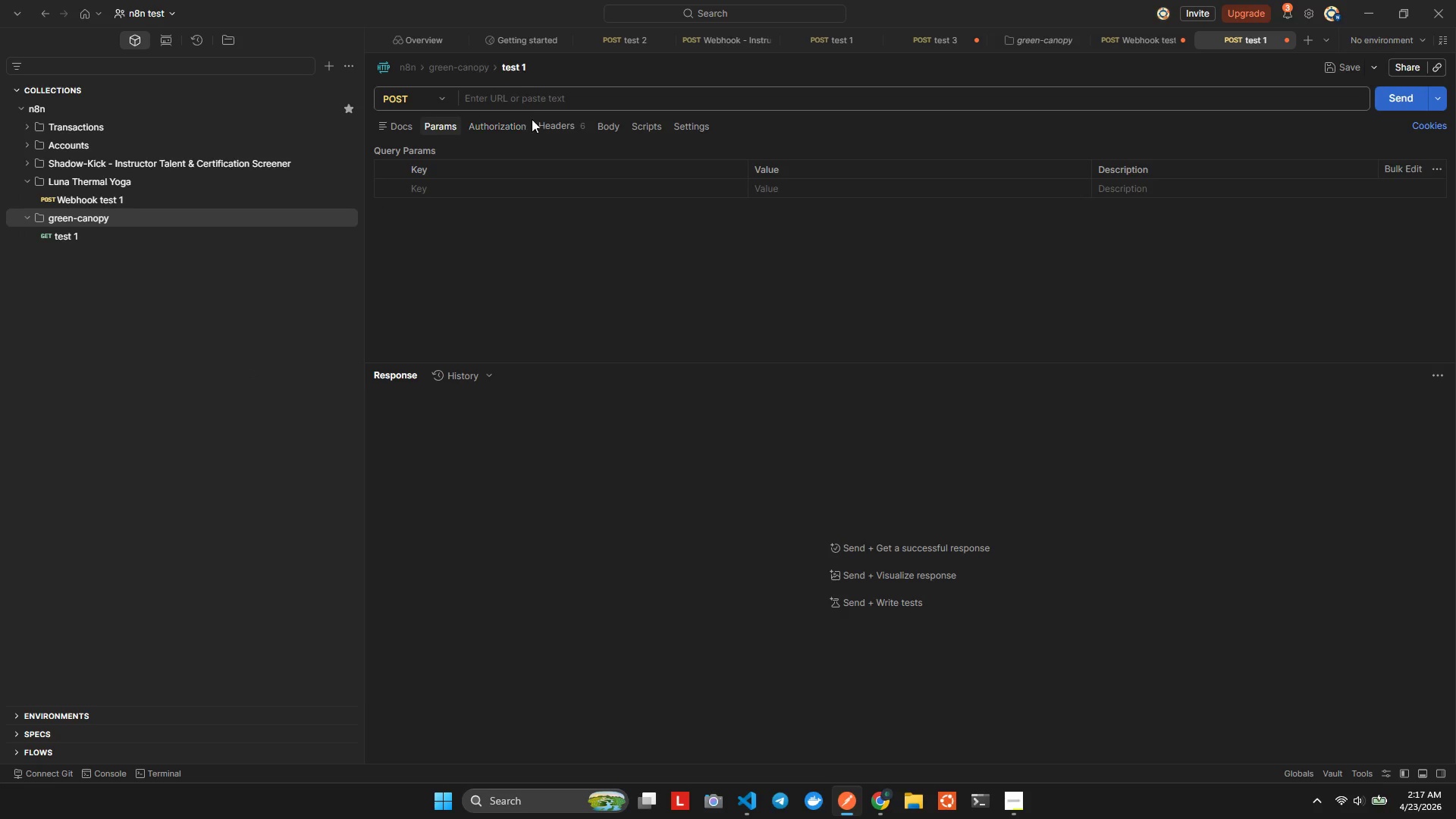 
left_click([539, 104])
 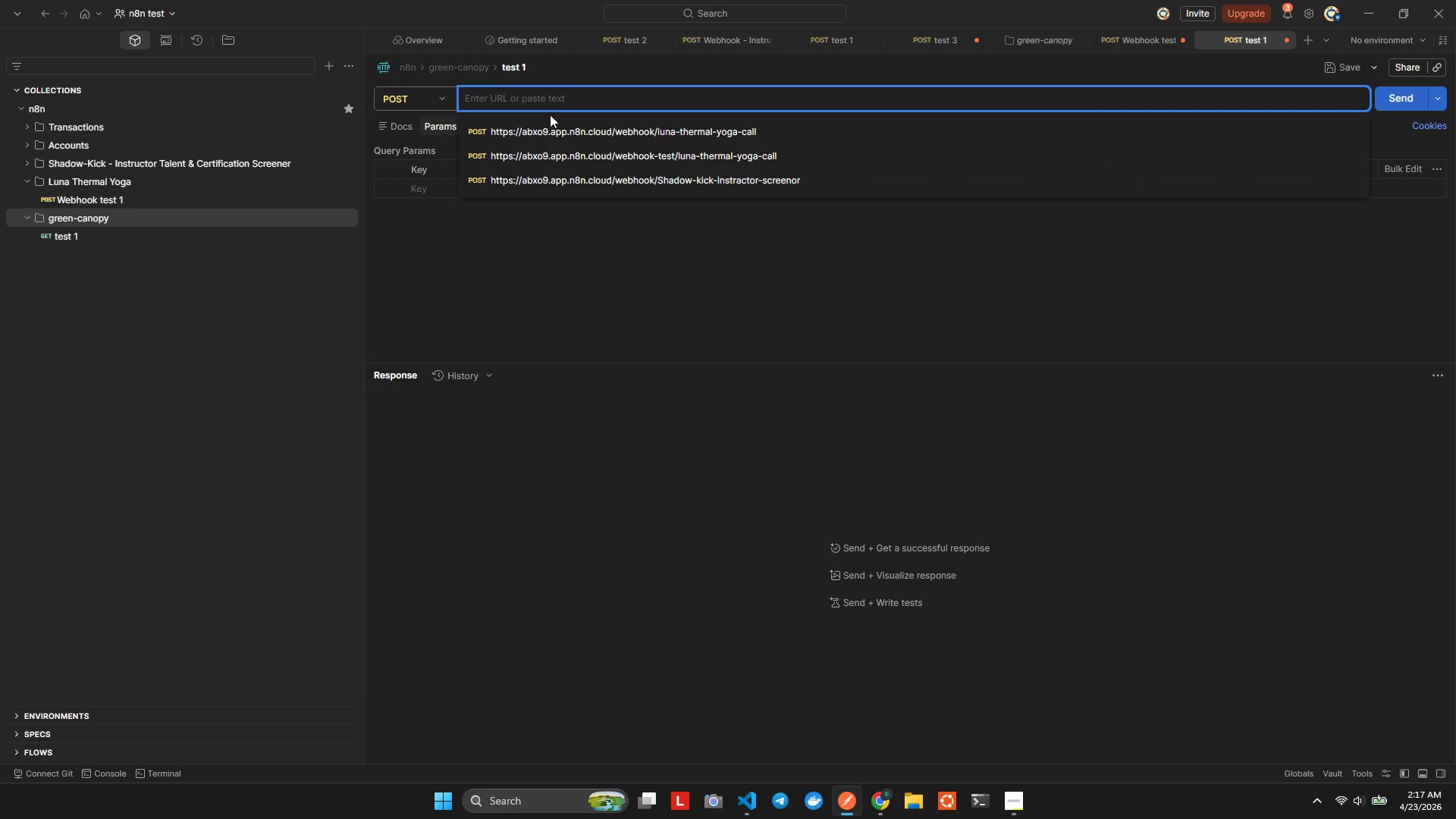 
key(Alt+AltLeft)
 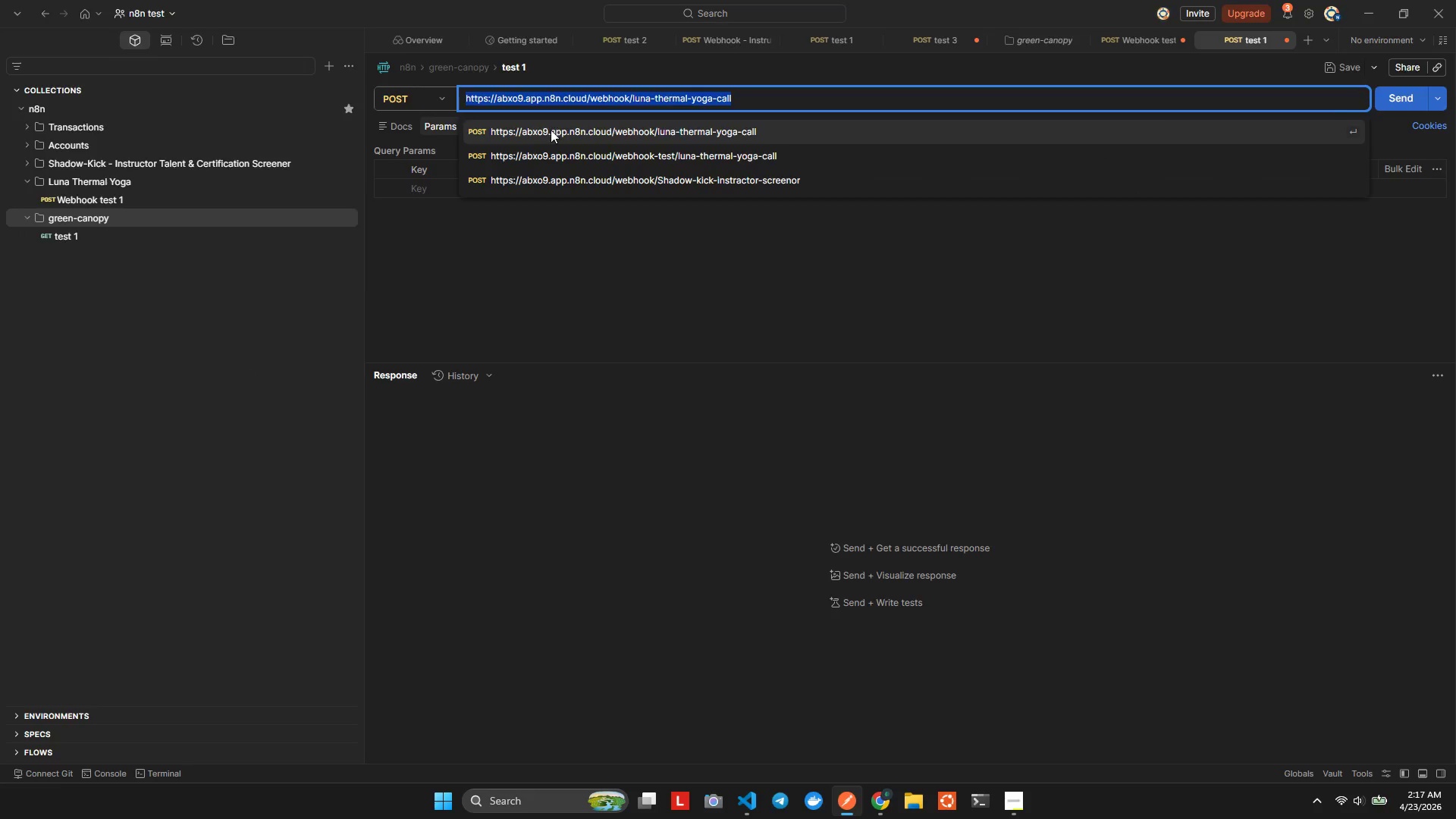 
key(Alt+Tab)
 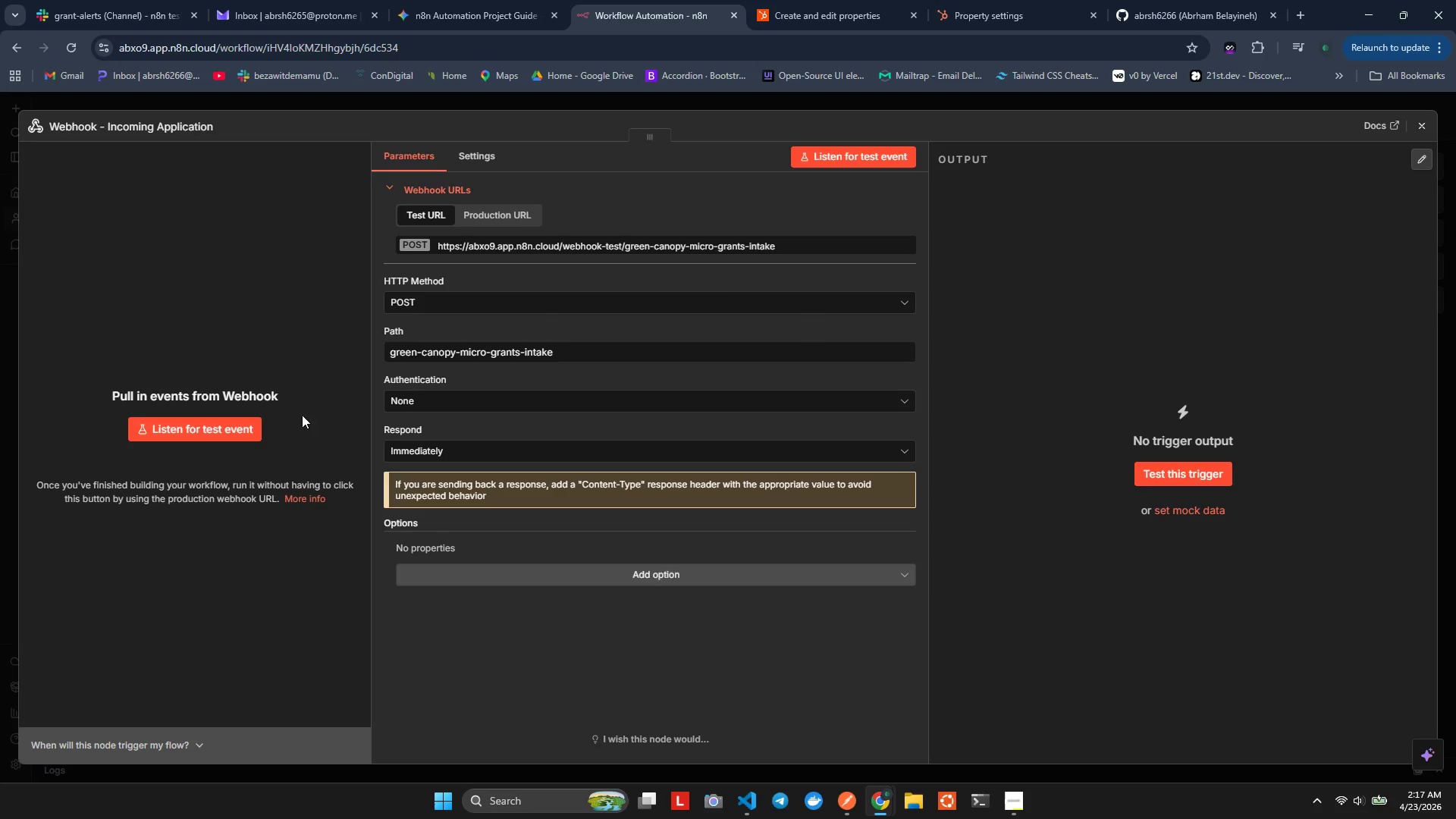 
left_click([232, 430])
 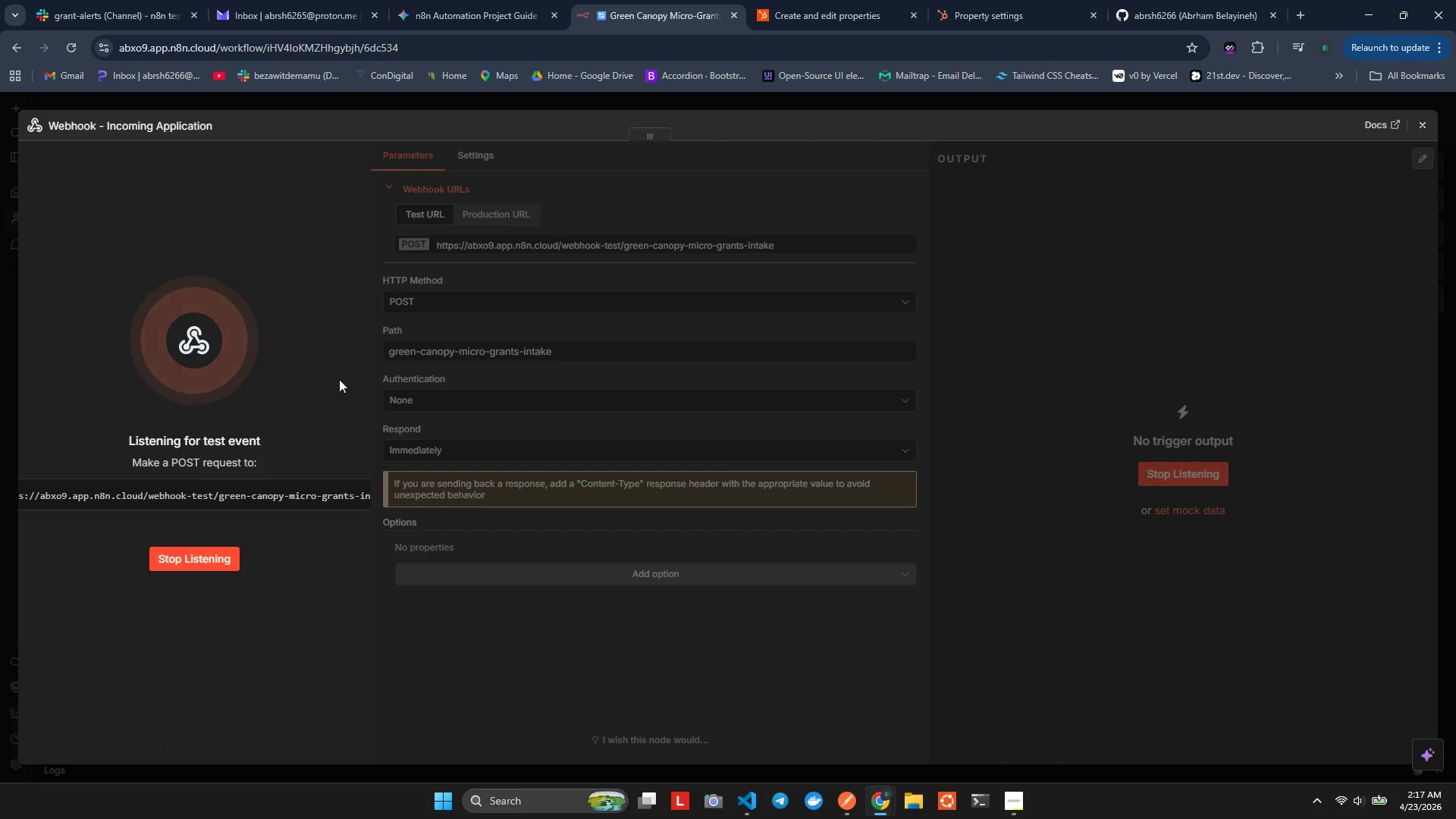 
left_click([235, 494])
 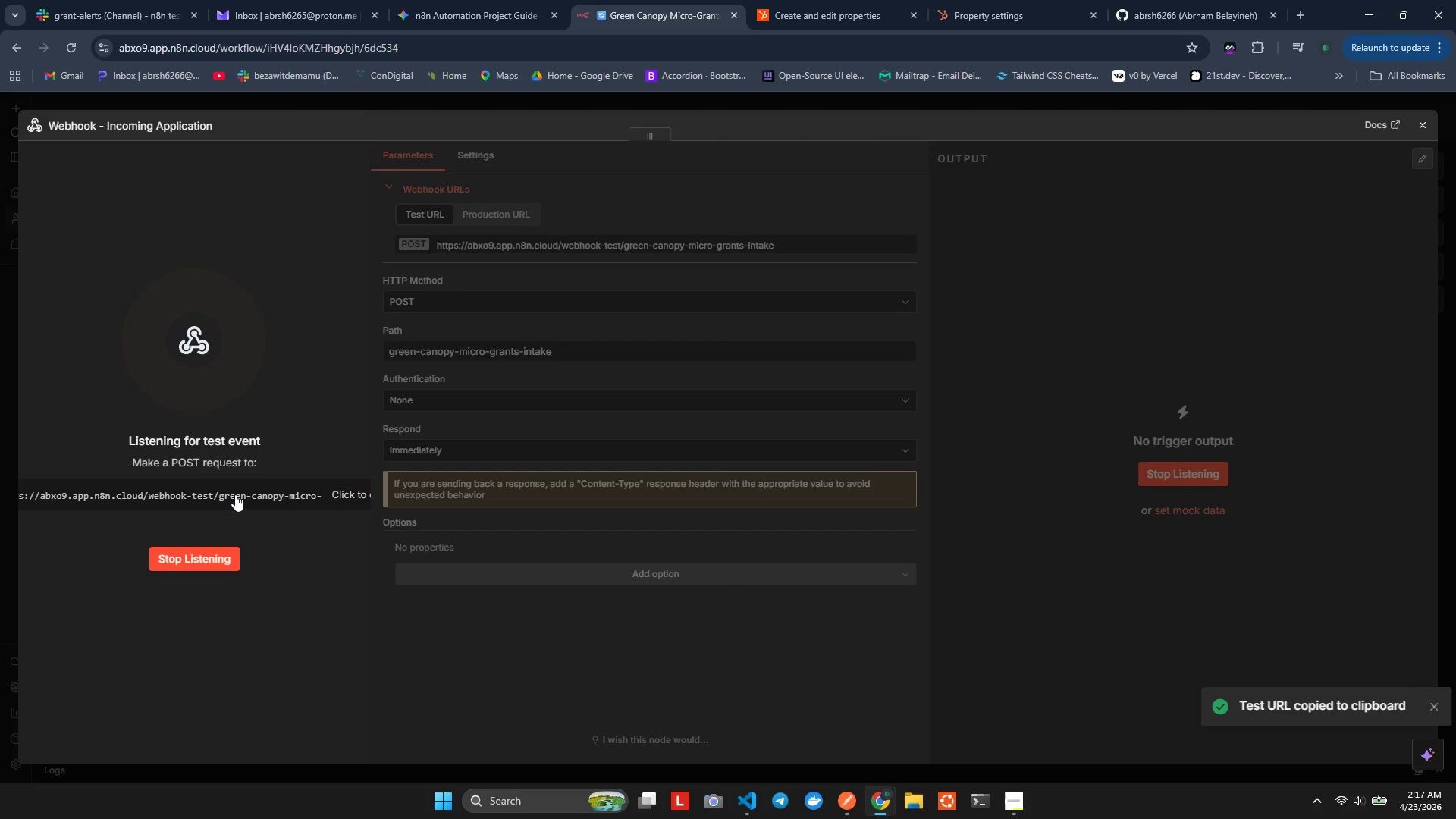 
key(Alt+AltLeft)
 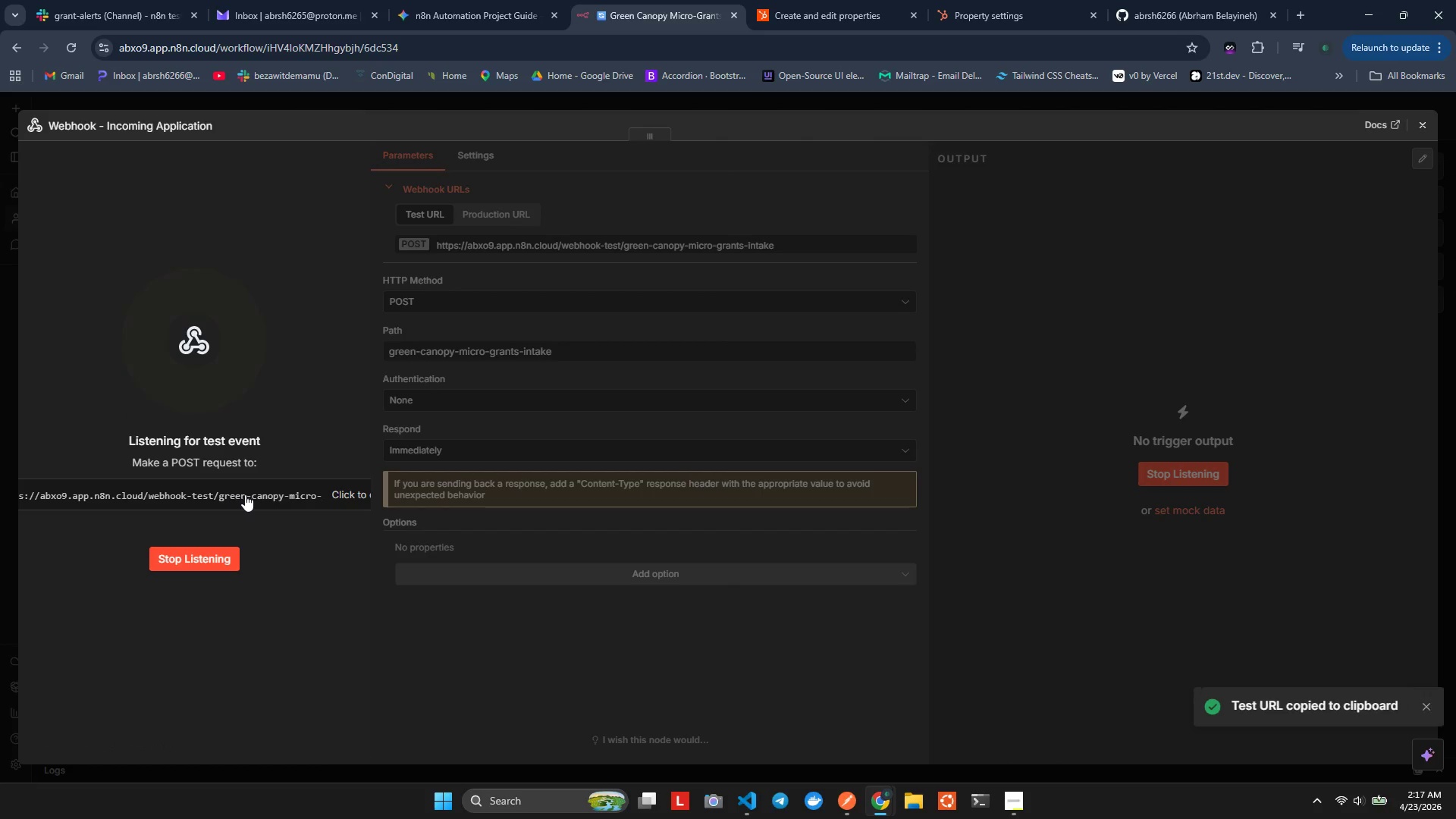 
key(Alt+Tab)
 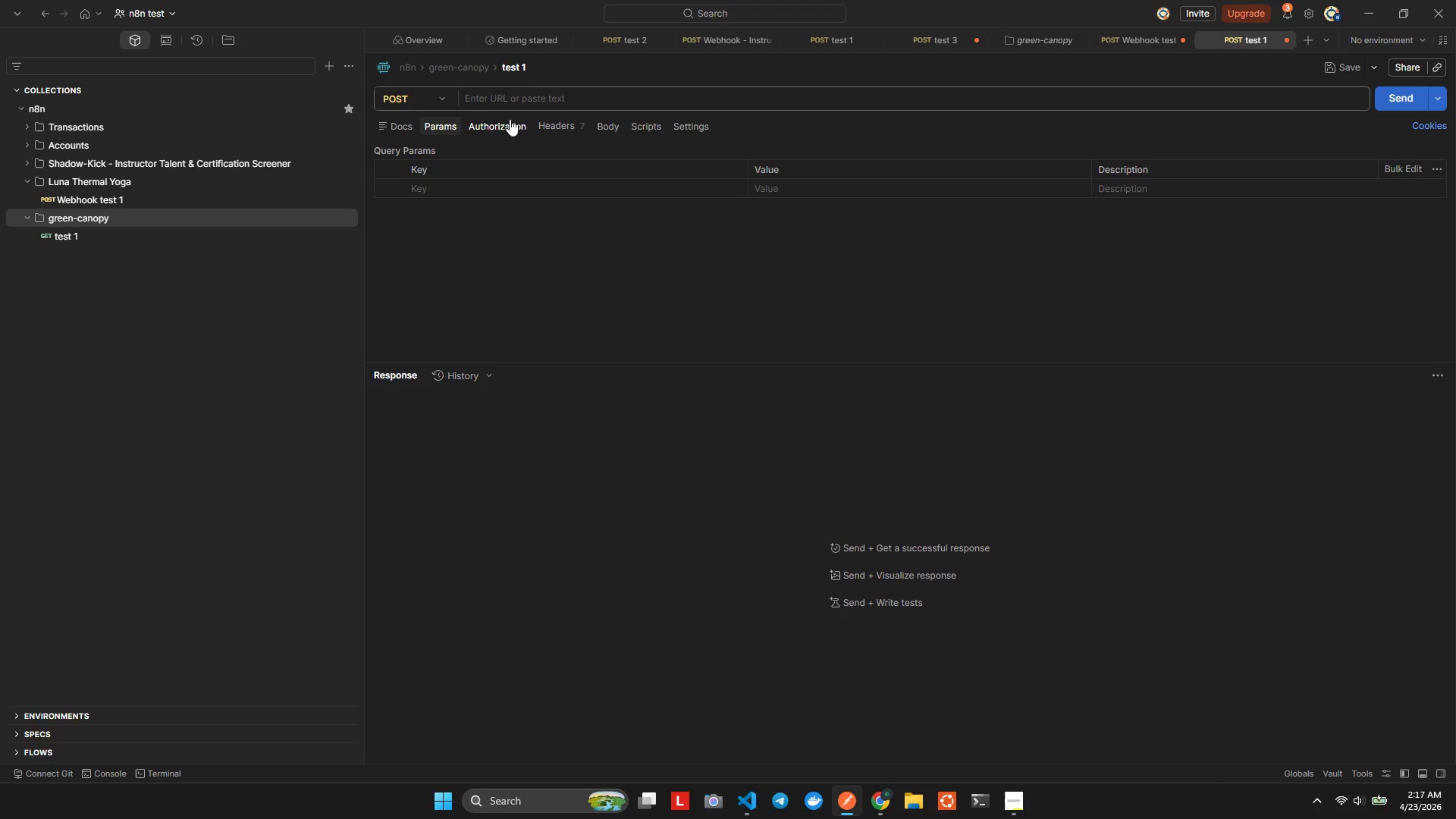 
left_click([514, 104])
 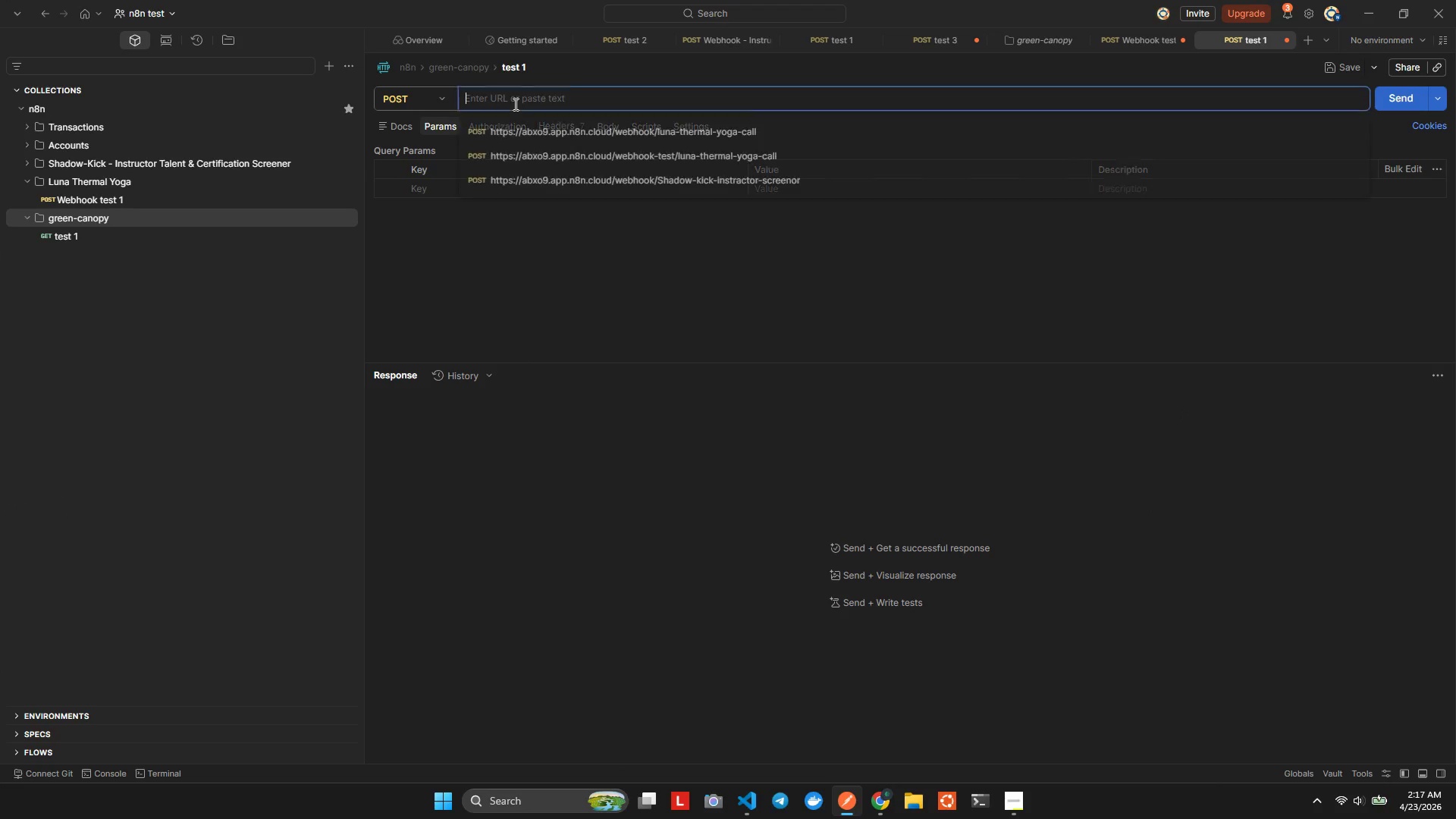 
key(Alt+Control+ControlLeft)
 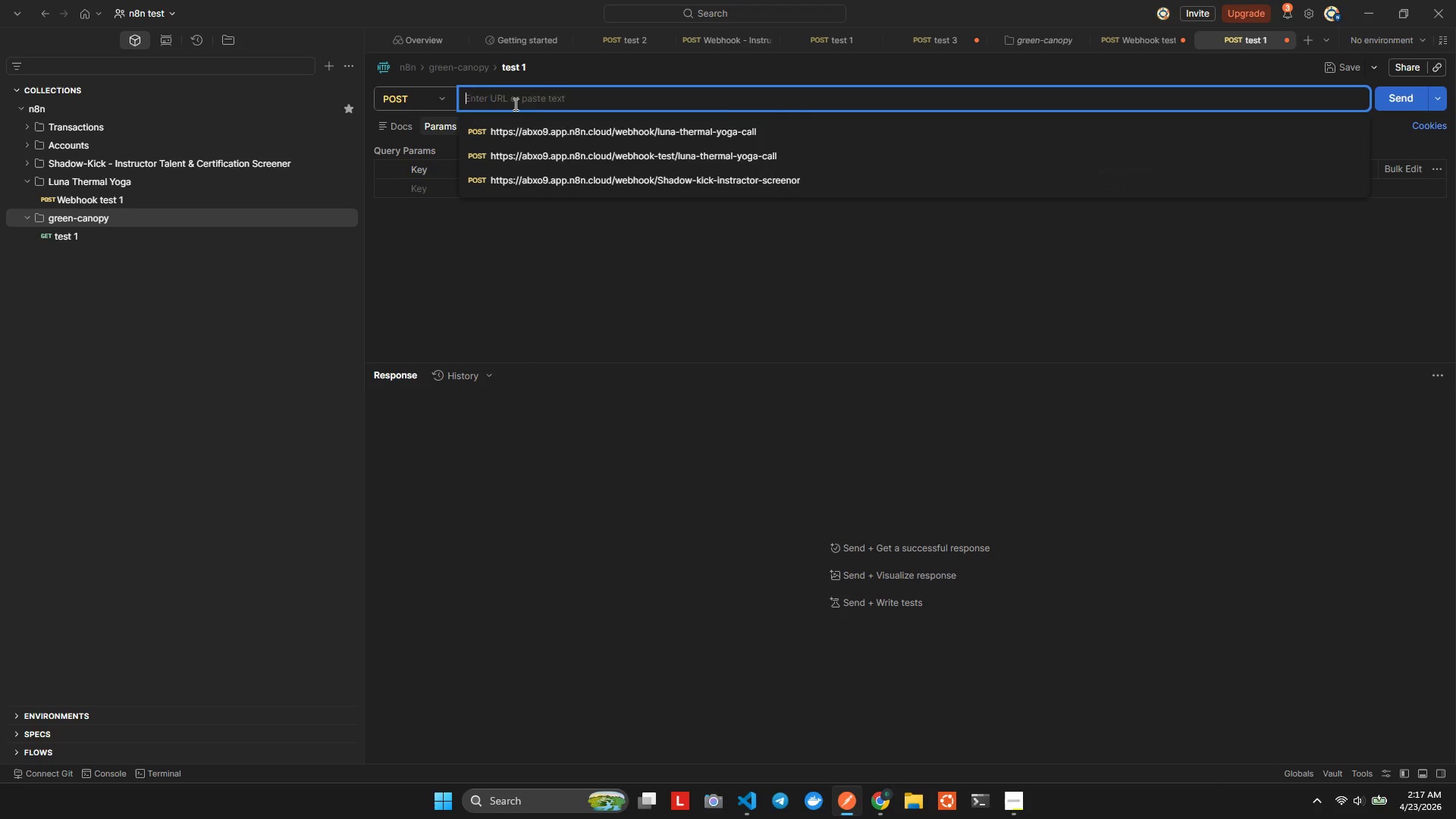 
key(Alt+Control+V)
 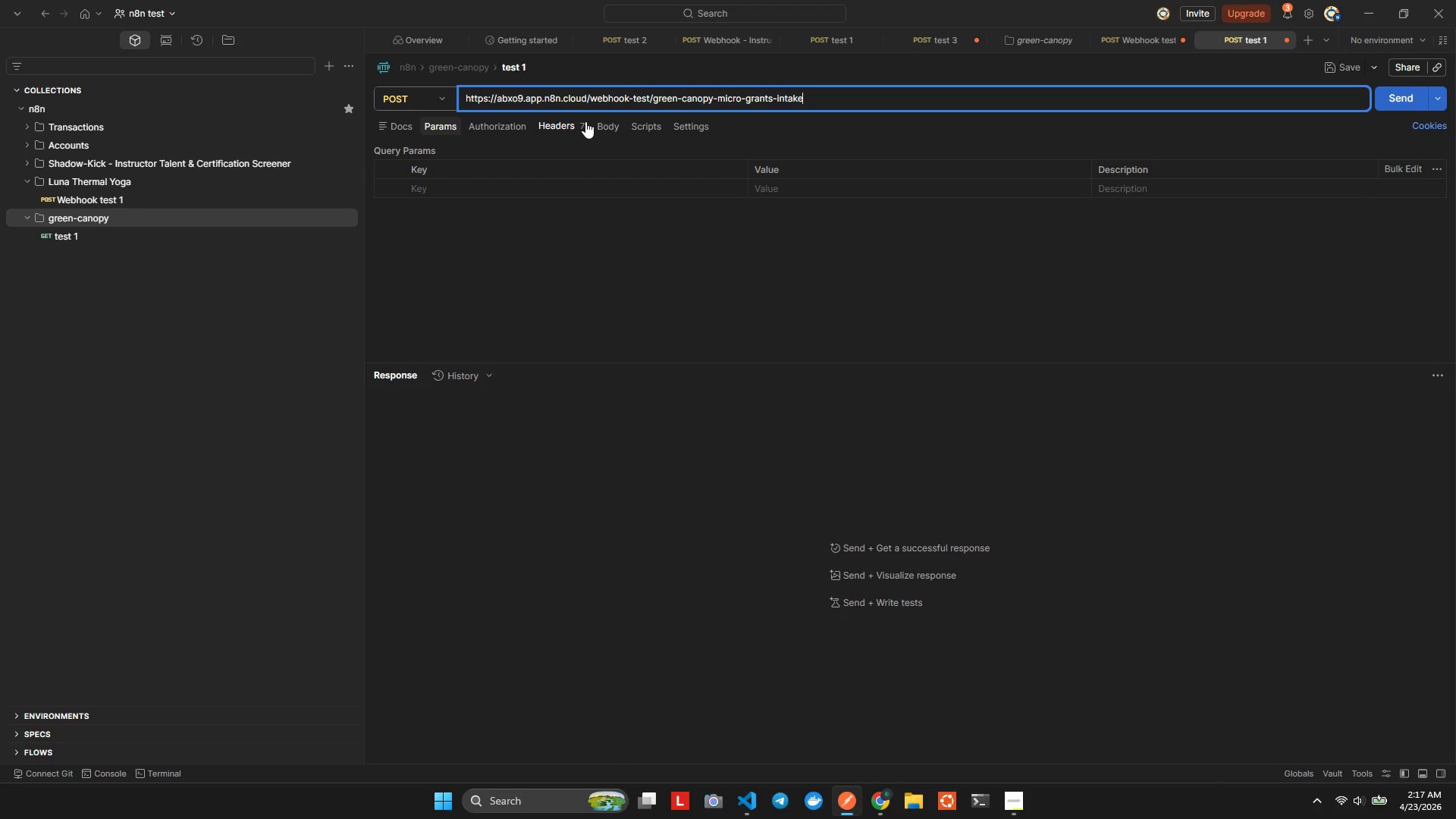 
left_click([613, 127])
 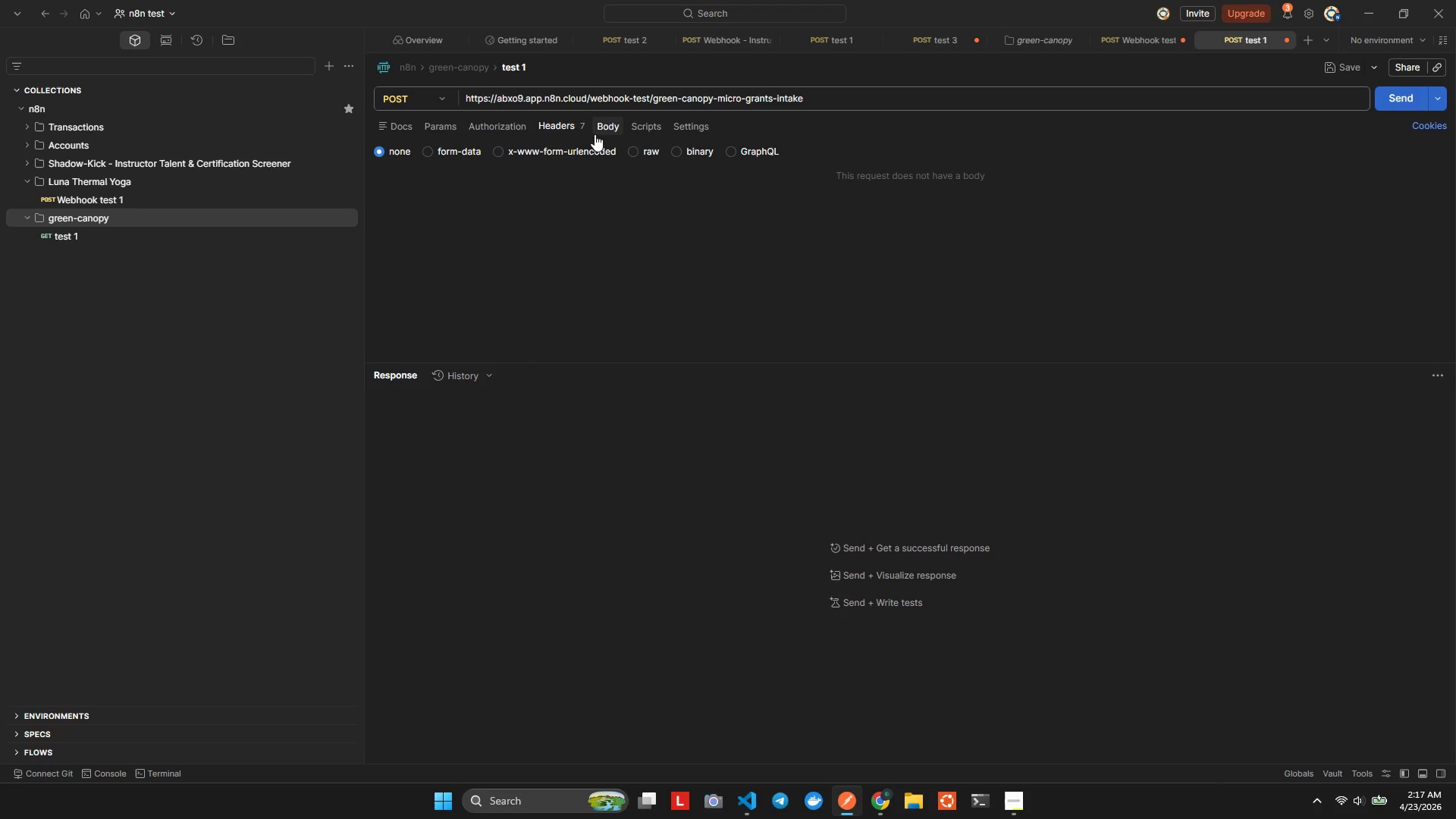 
left_click([631, 152])
 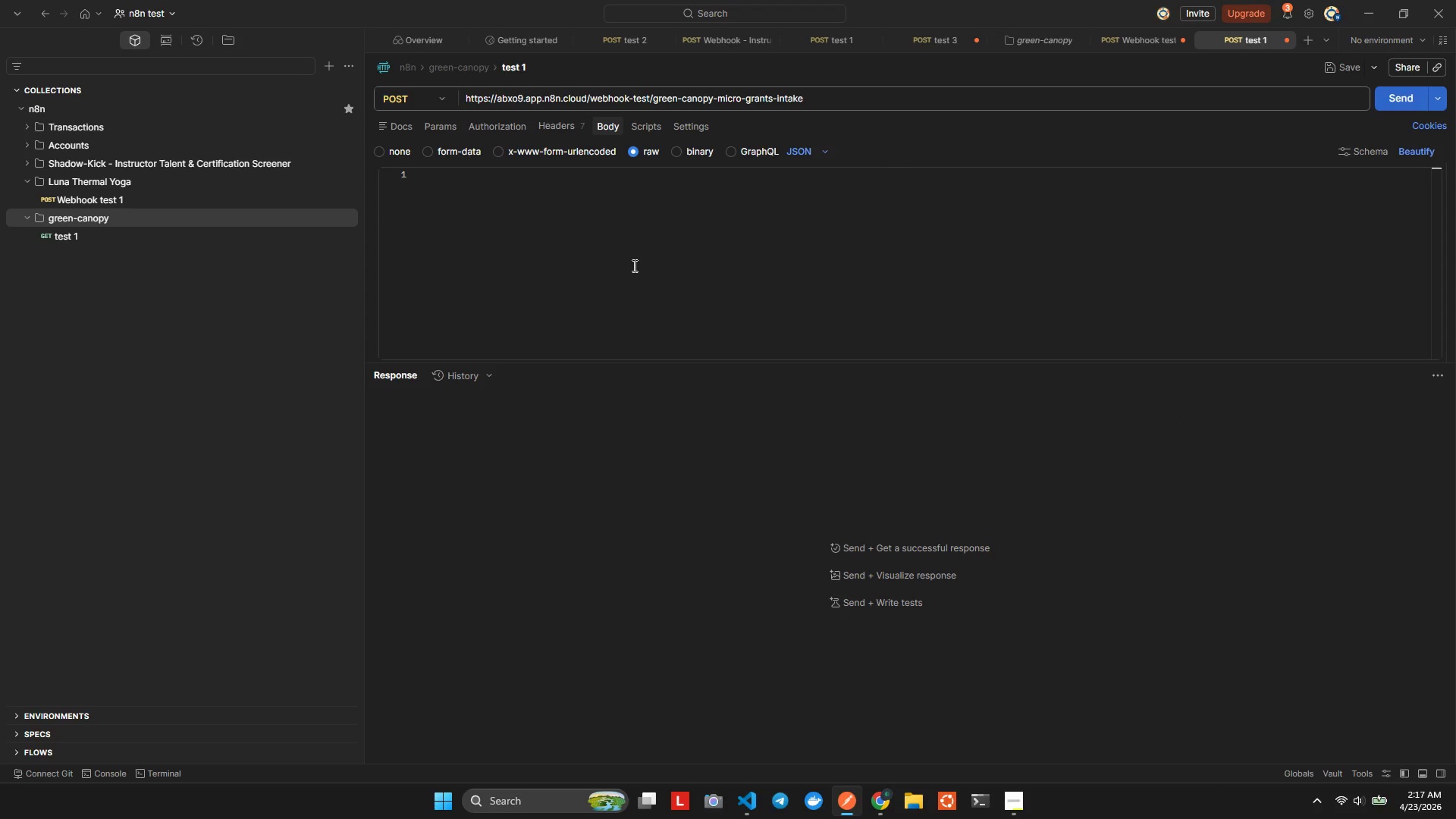 
left_click([633, 265])
 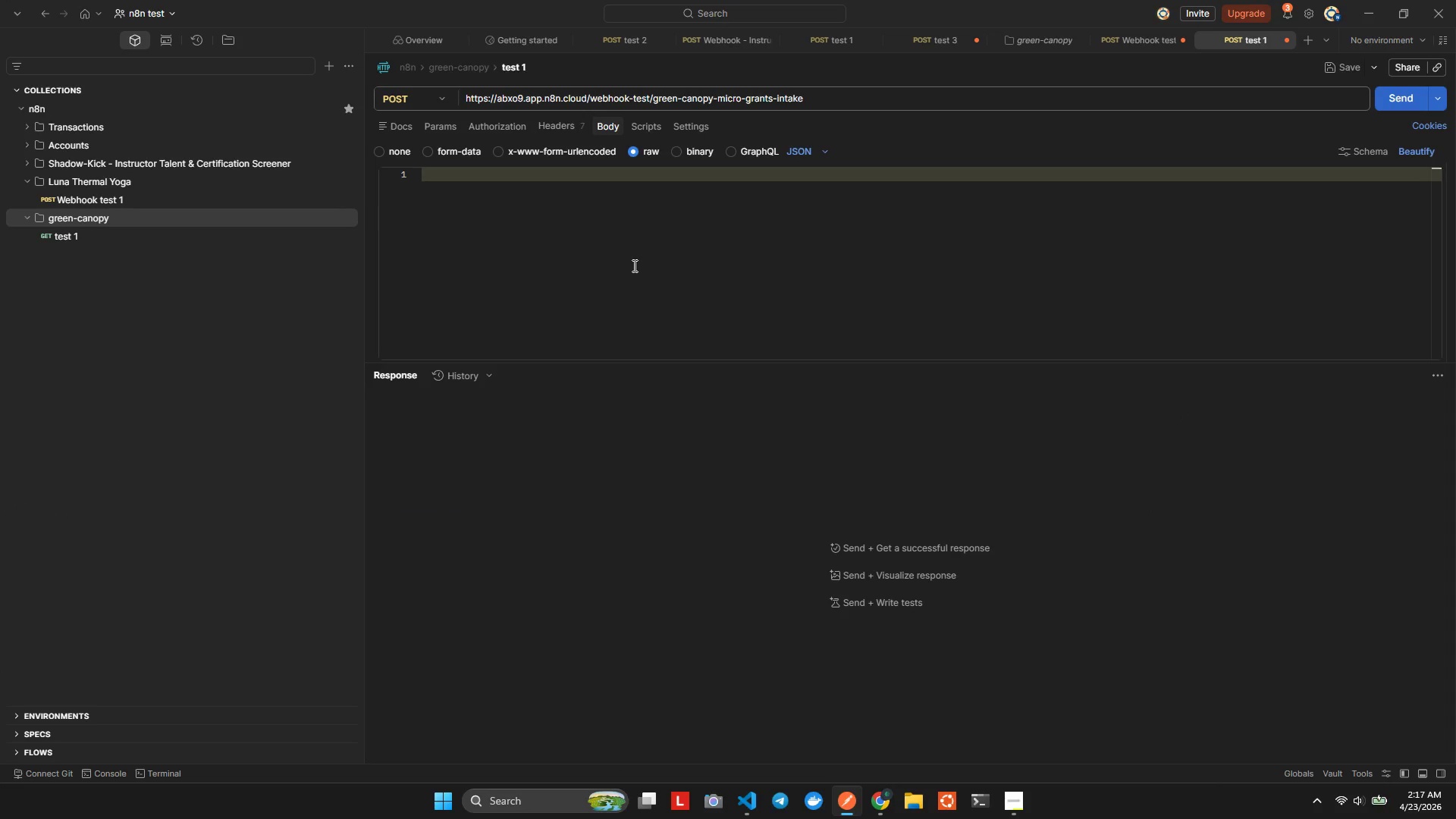 
key(Shift+BracketLeft)
 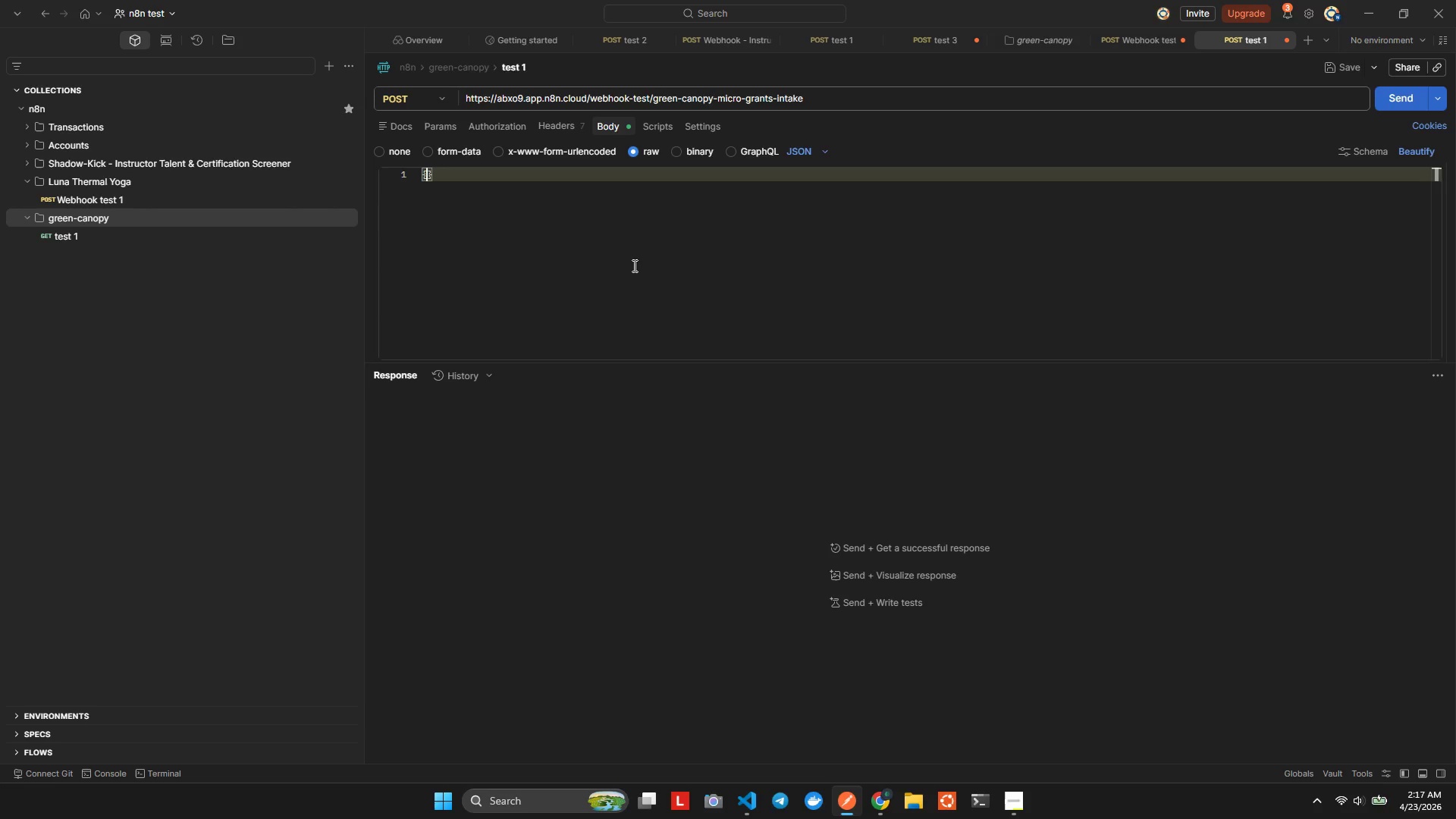 
key(Enter)
 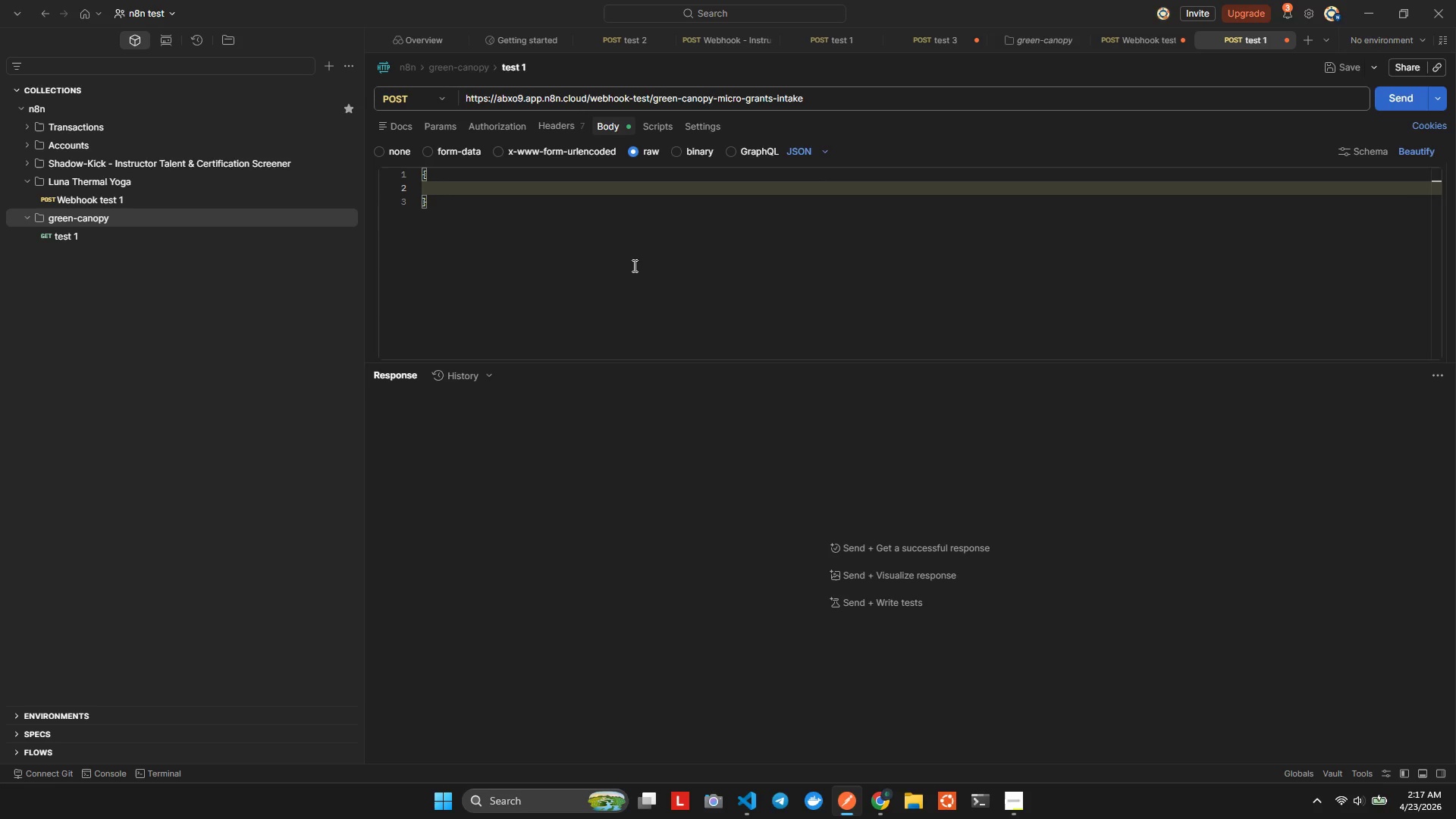 
type("namne)
 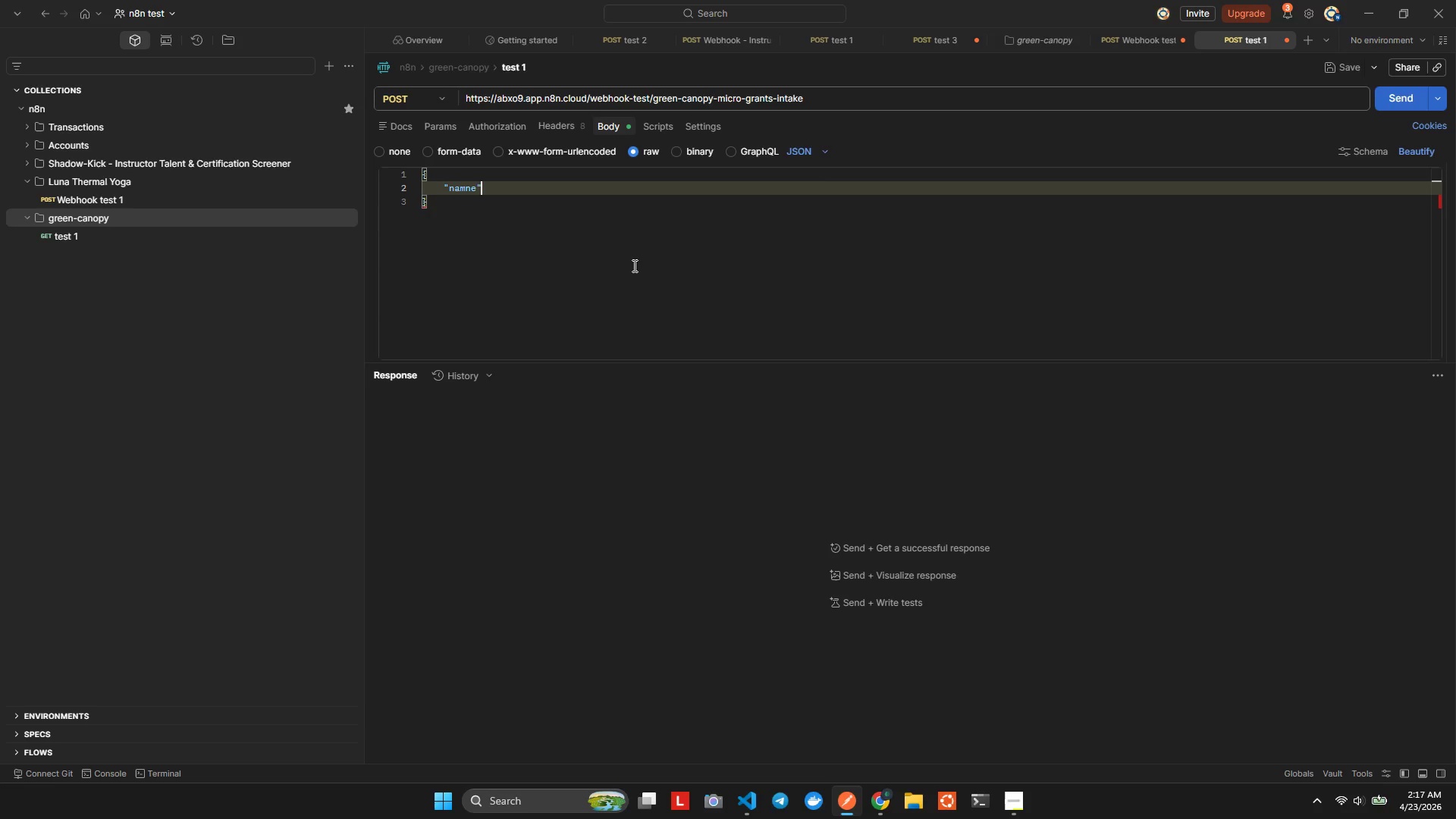 
key(ArrowRight)
 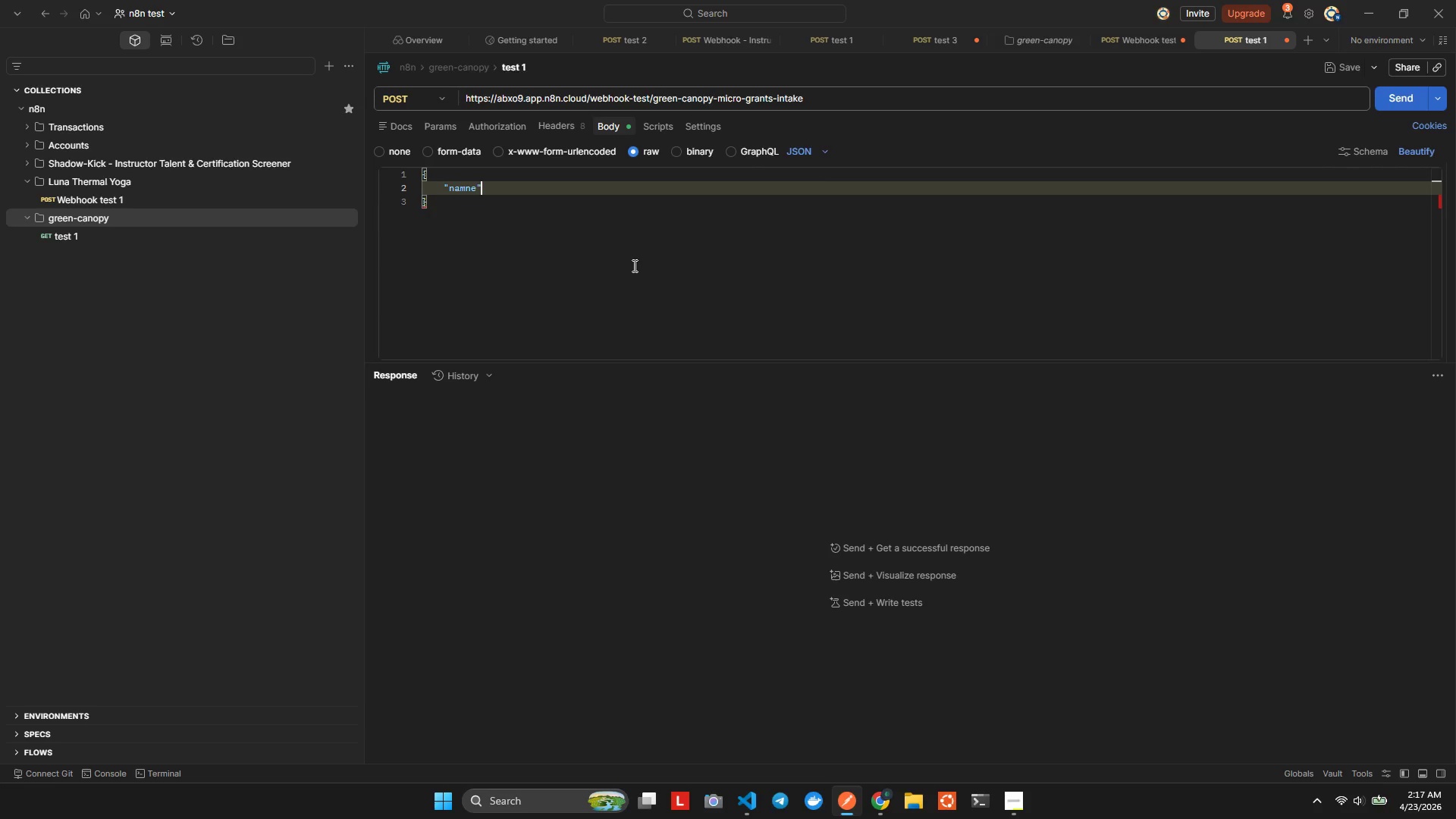 
key(Shift+L)
 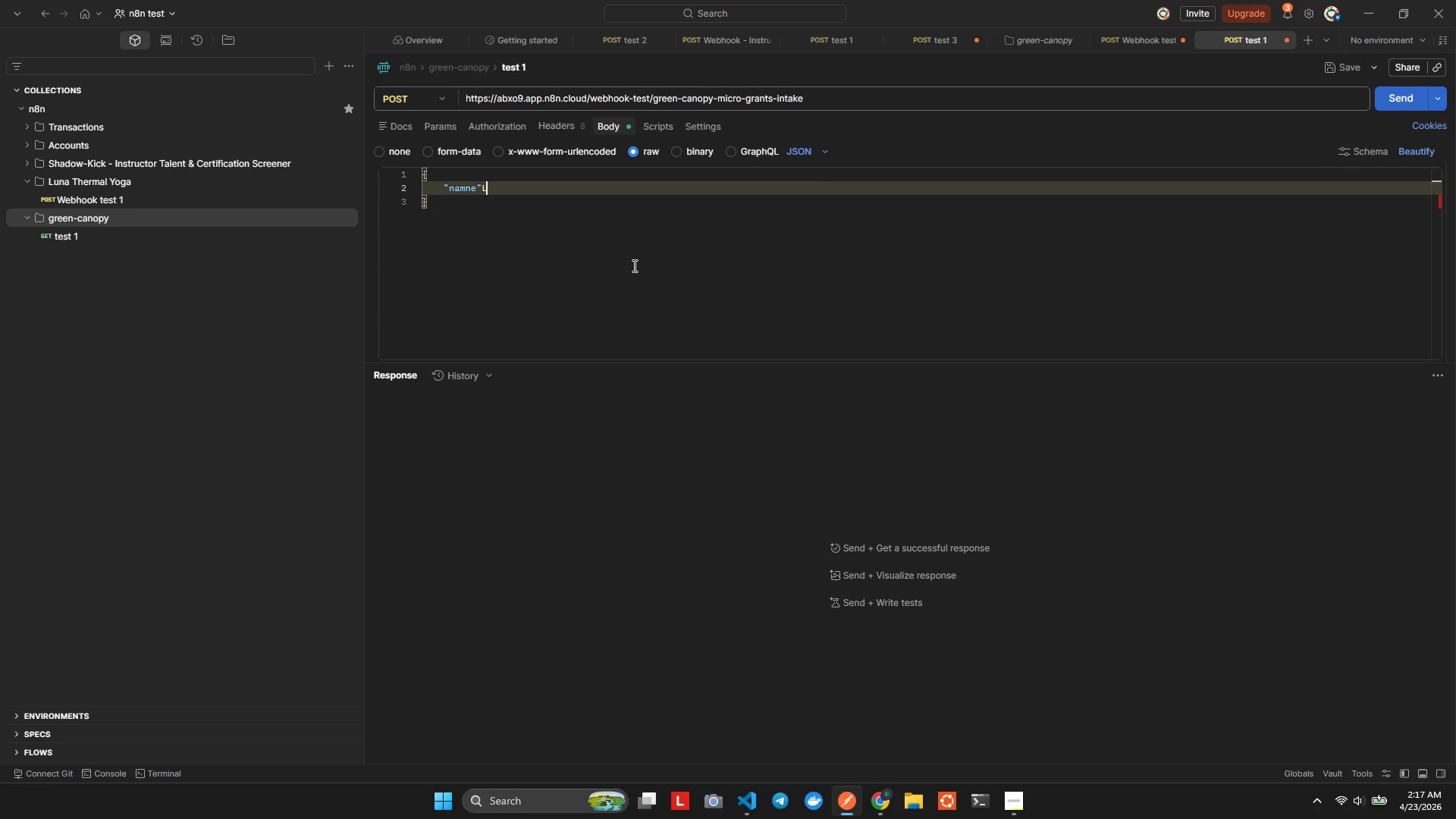 
key(Backspace)
 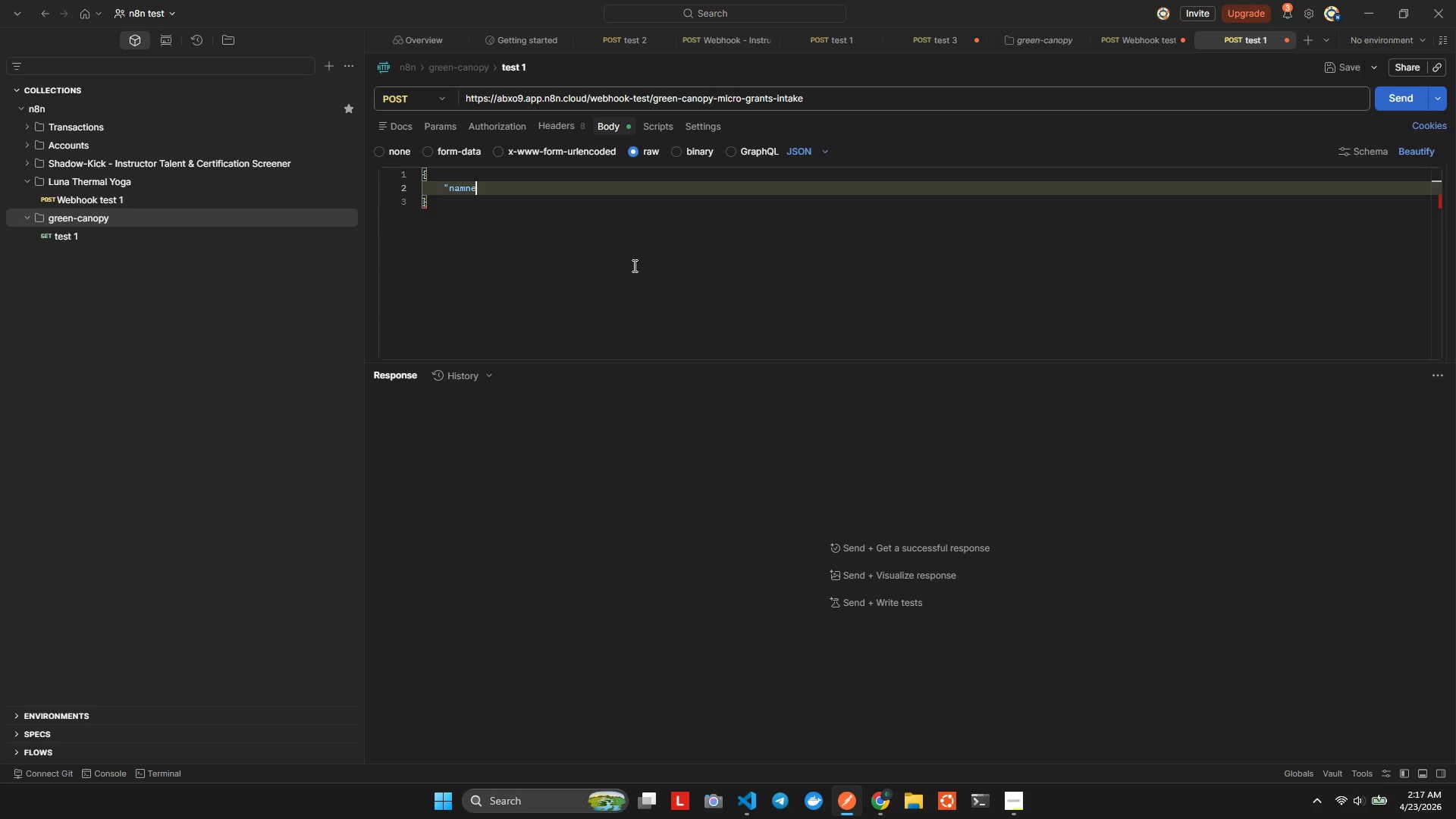 
key(Shift+Backspace)
 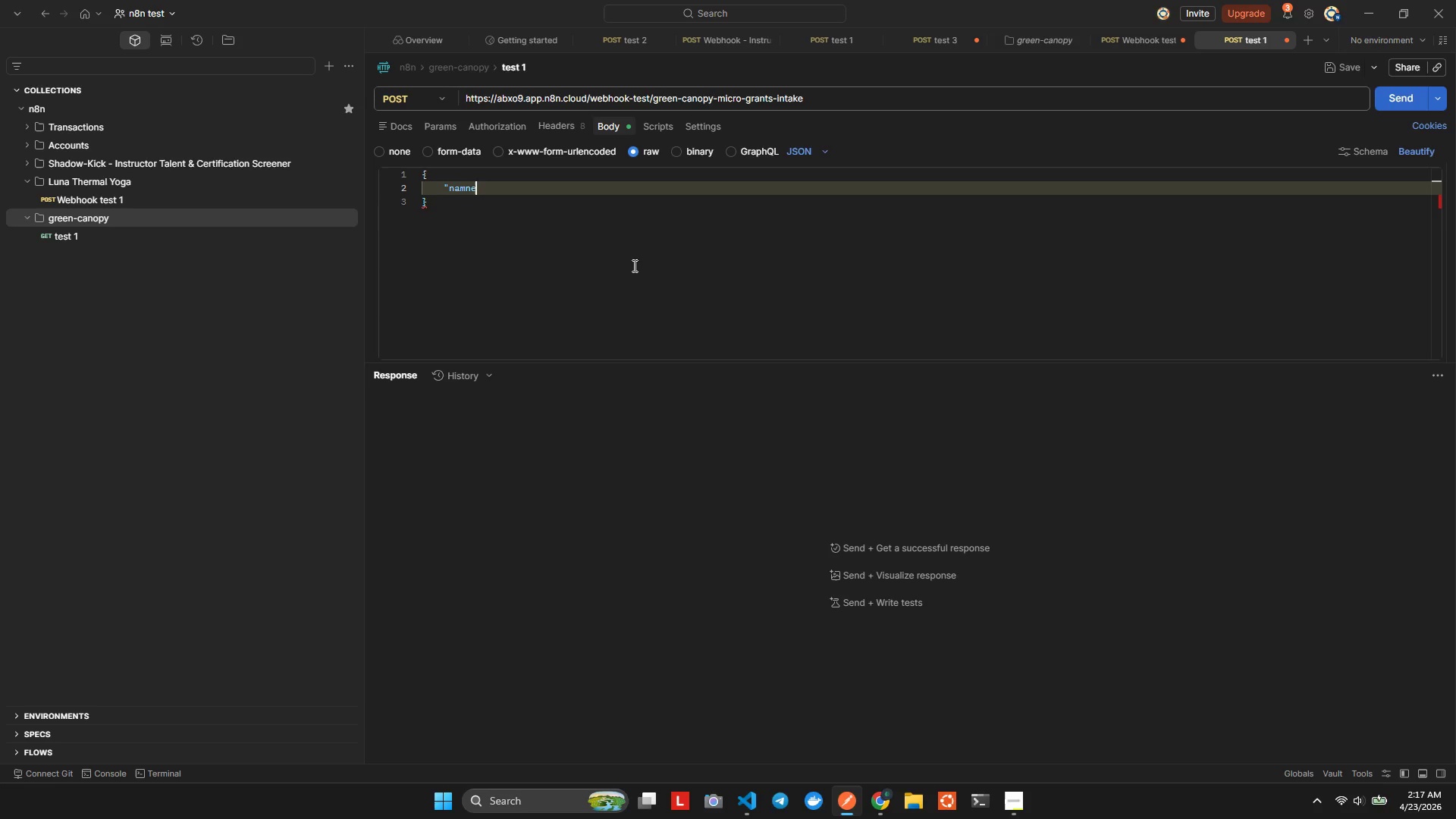 
key(Shift+Semicolon)
 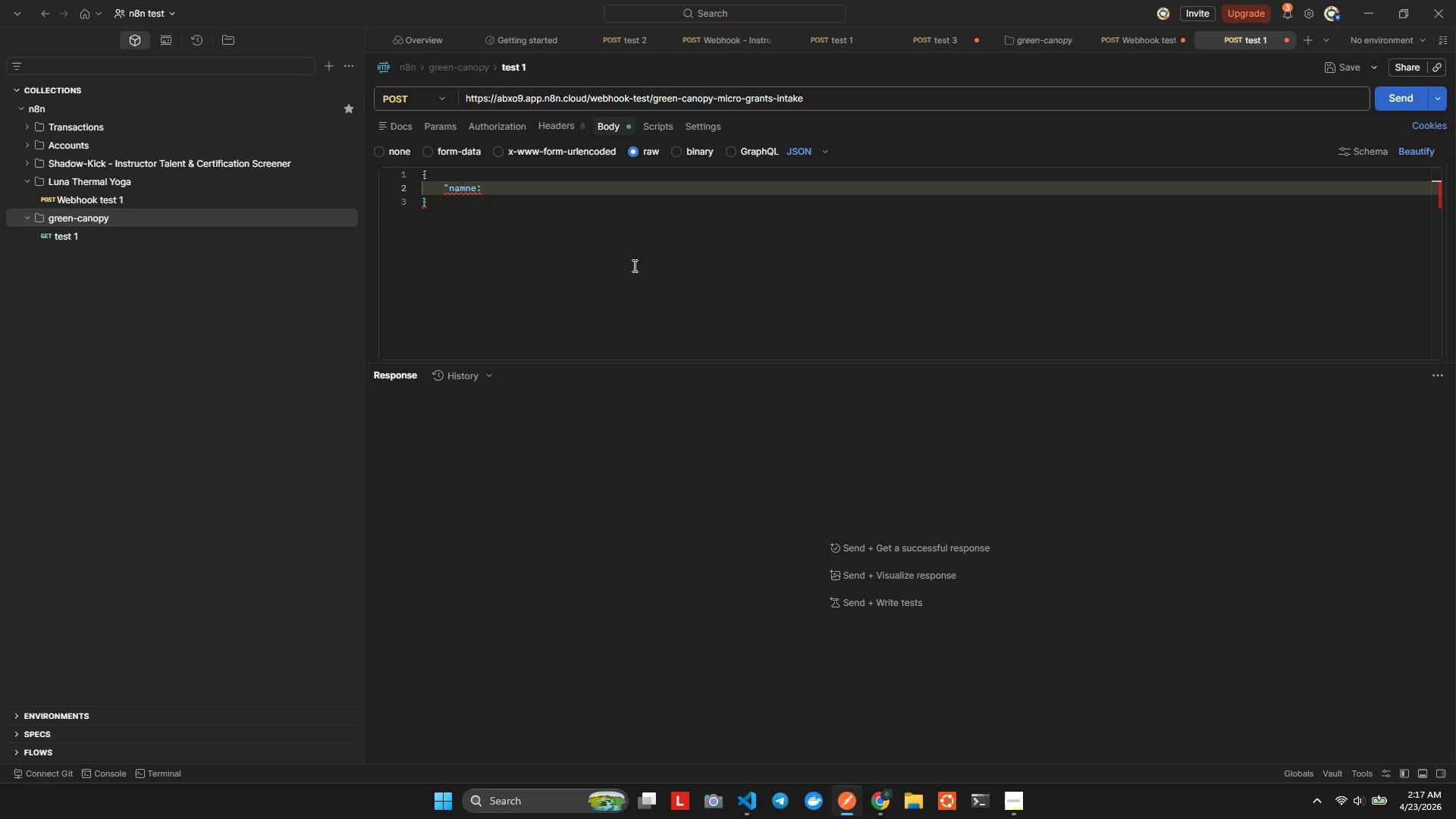 
key(Backspace)
 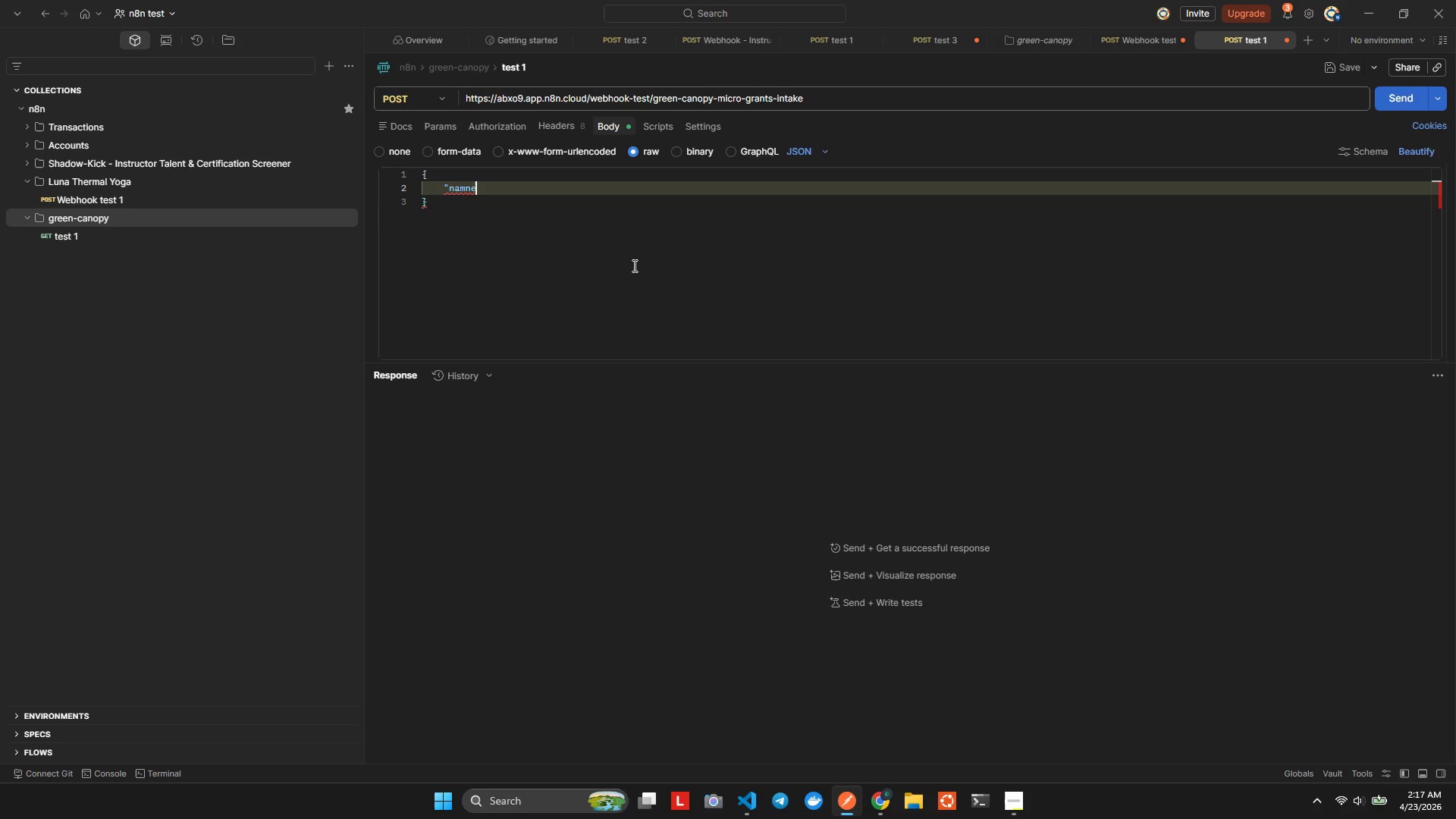 
key(Shift+Quote)
 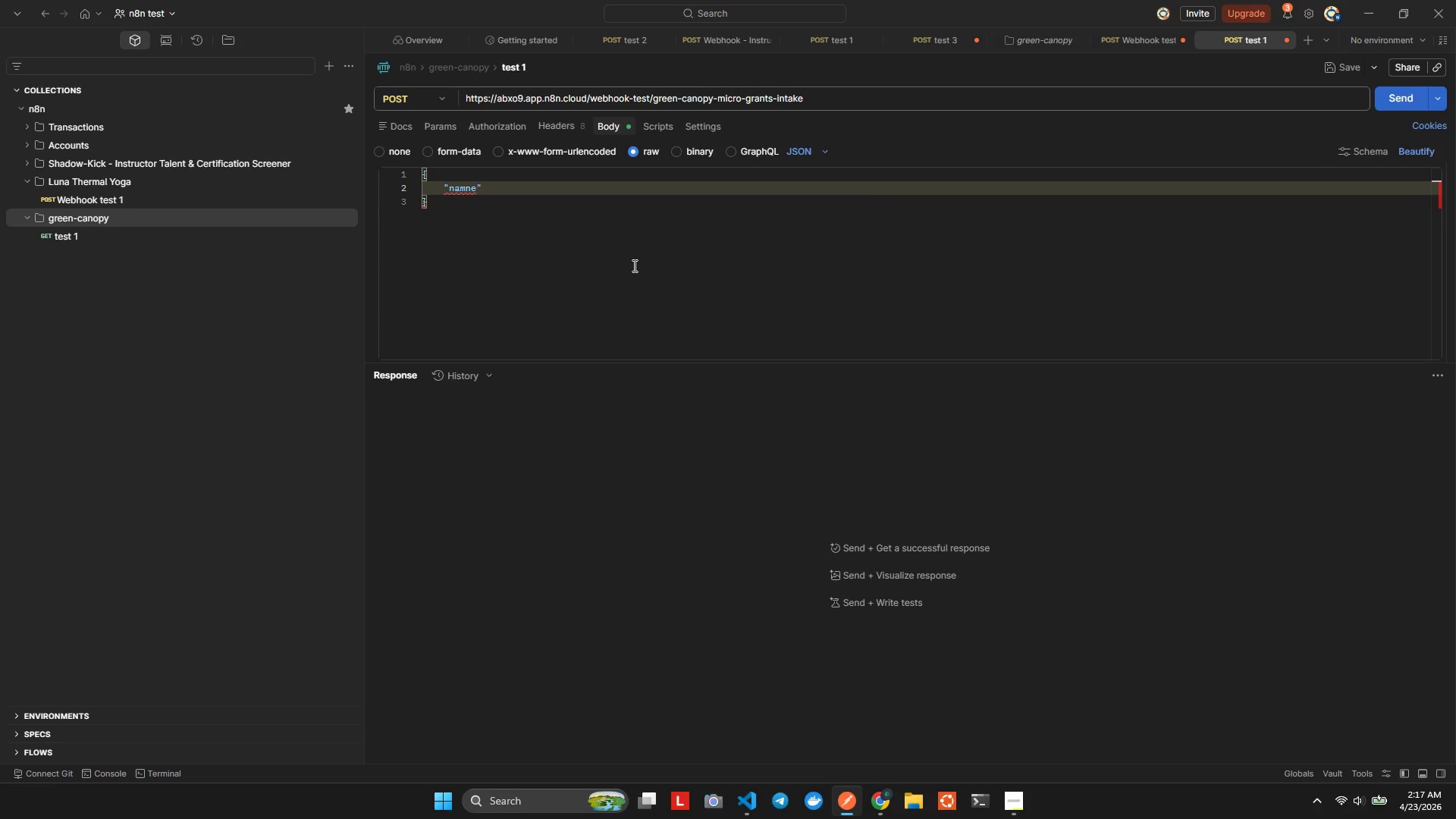 
key(Shift+Semicolon)
 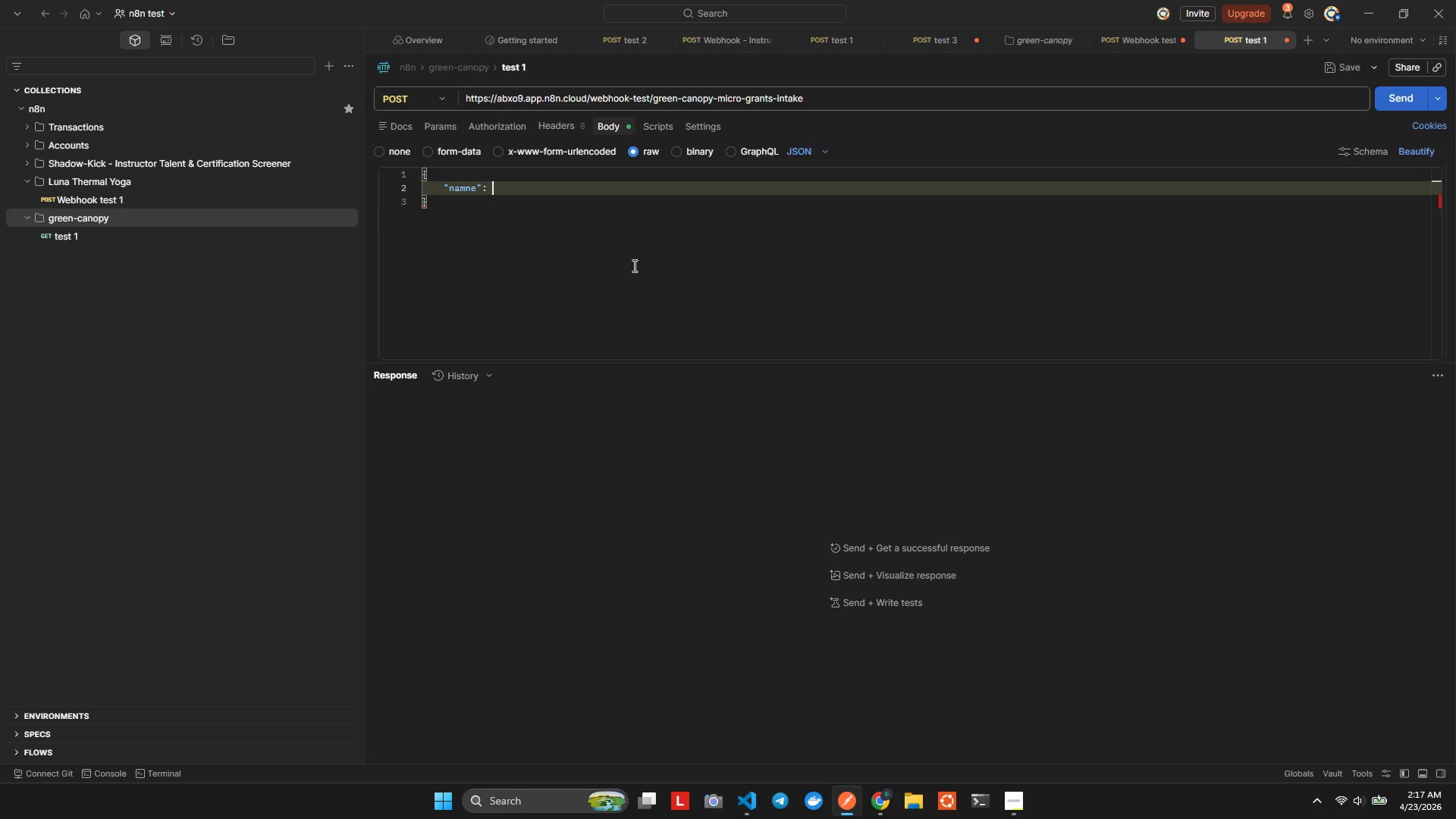 
key(Space)
 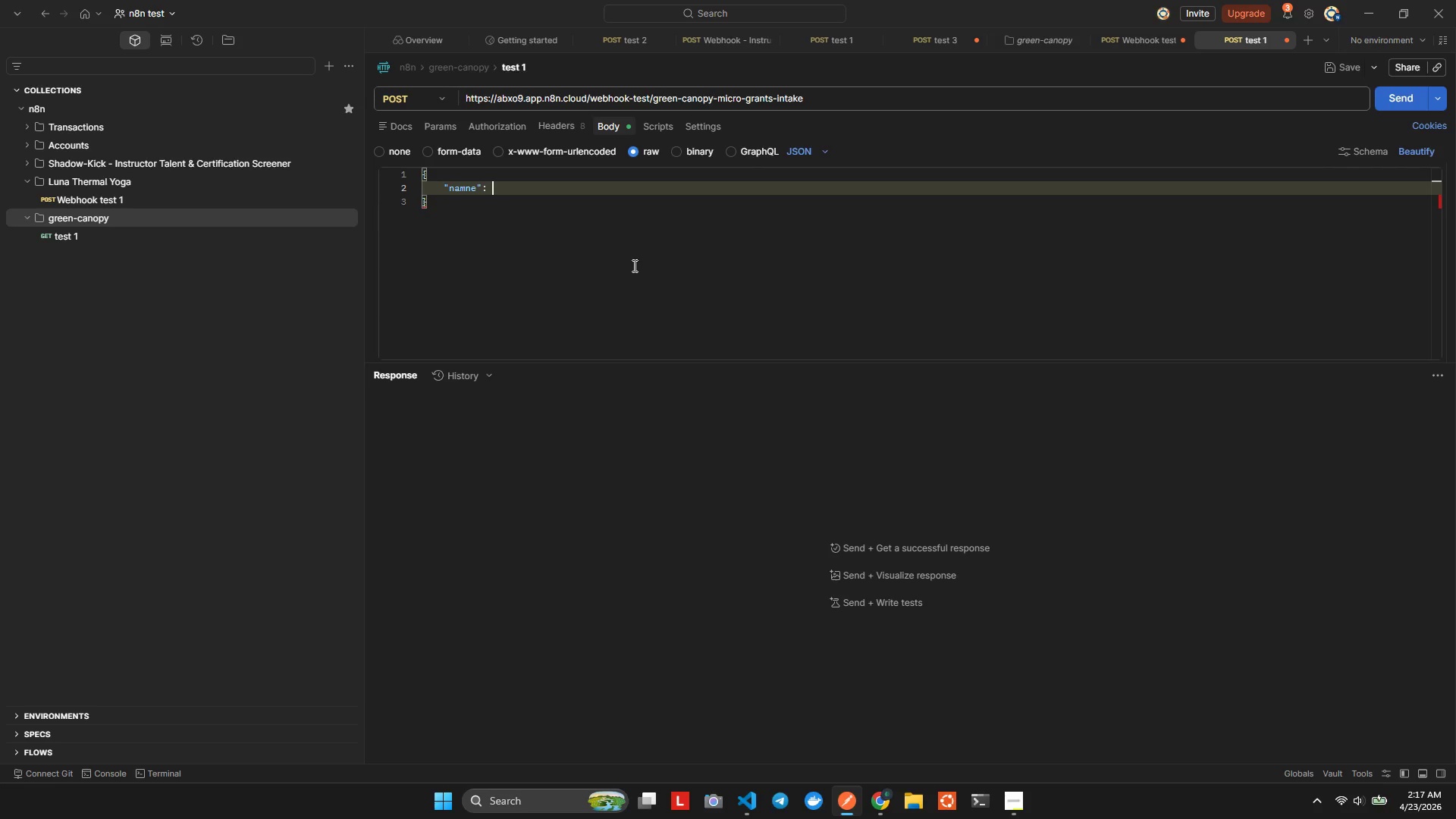 
key(Shift+Quote)
 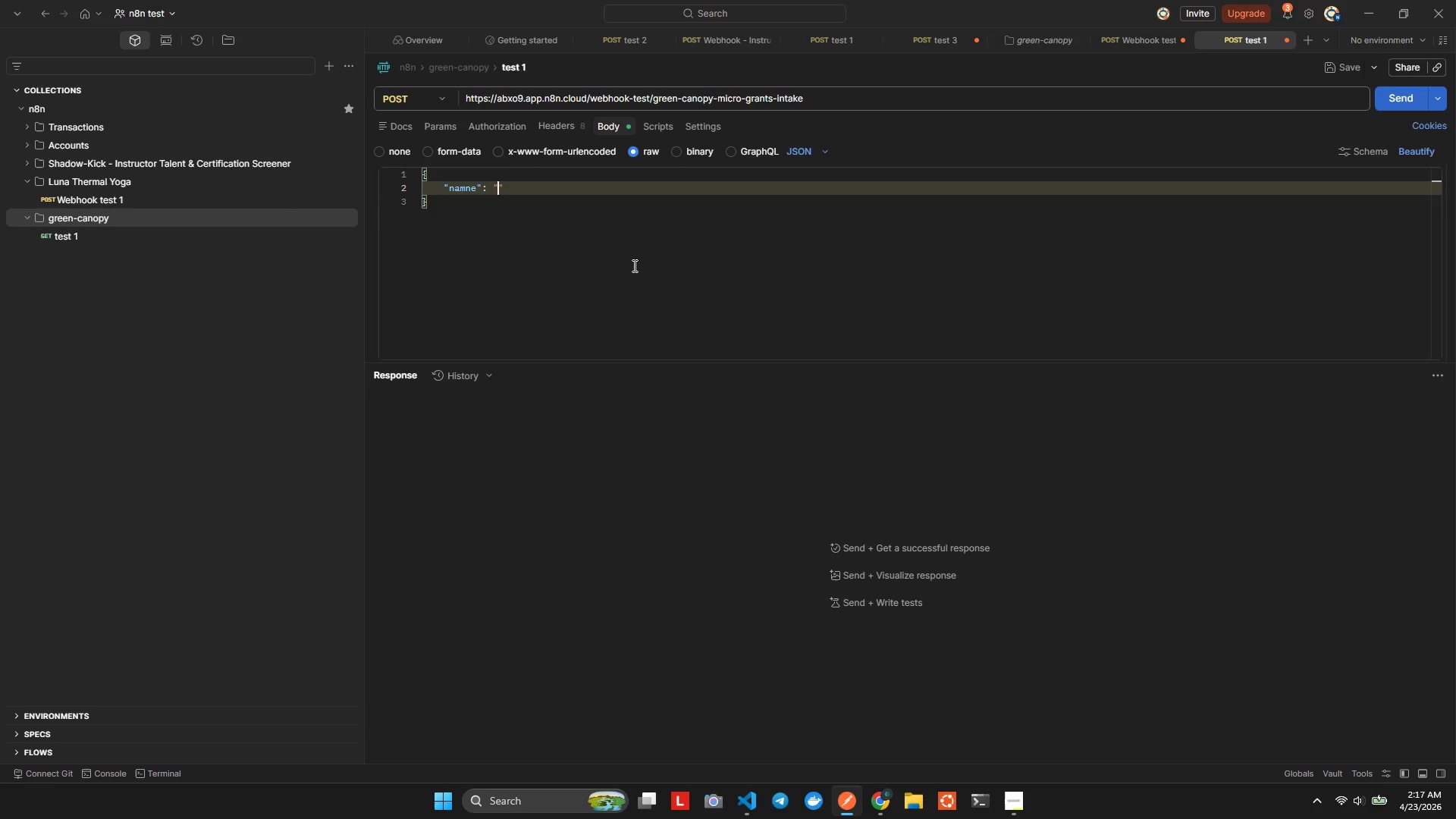 
type(Jame)
key(Backspace)
key(Backspace)
type(ne doeo)
 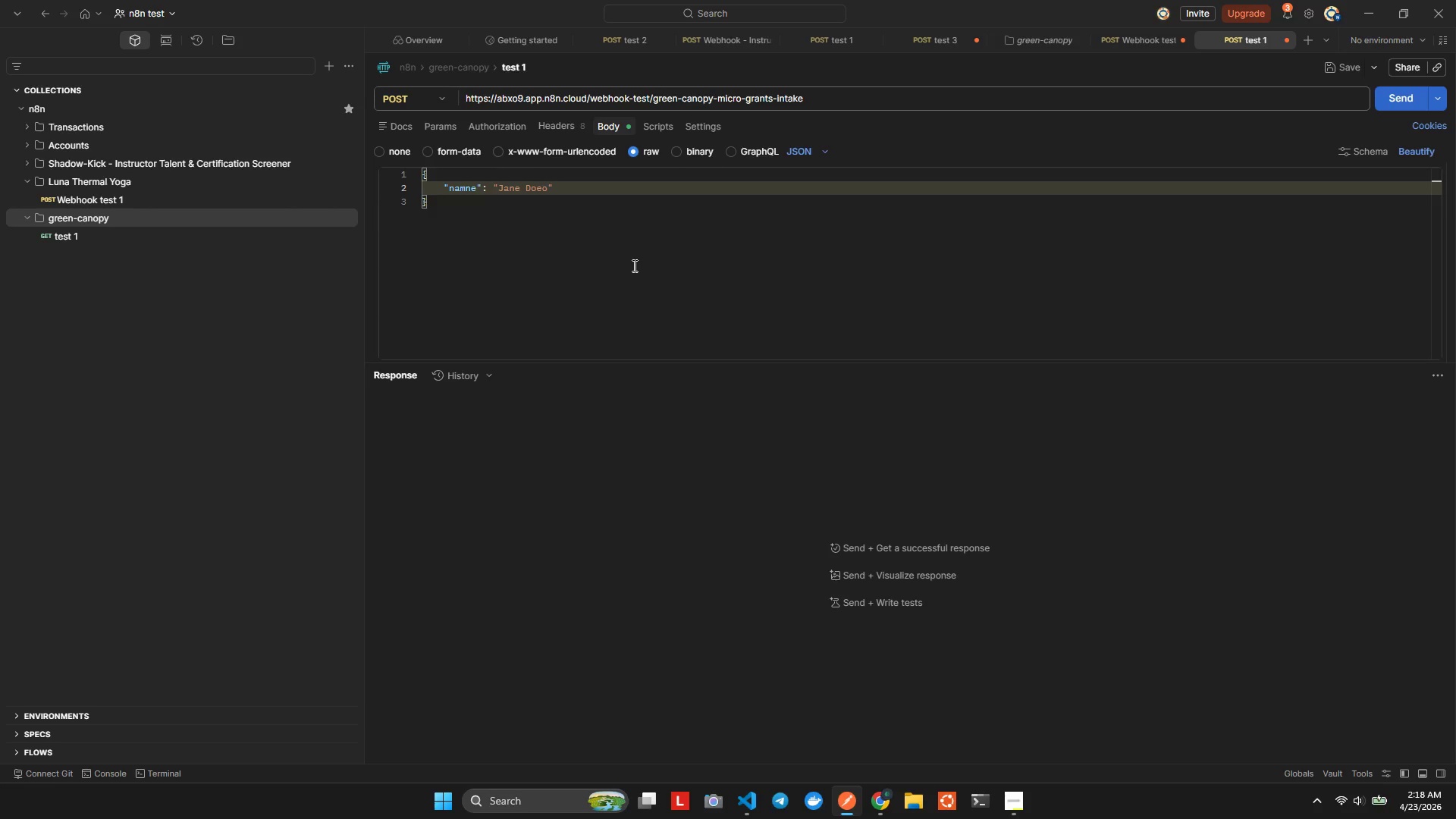 
key(ArrowRight)
 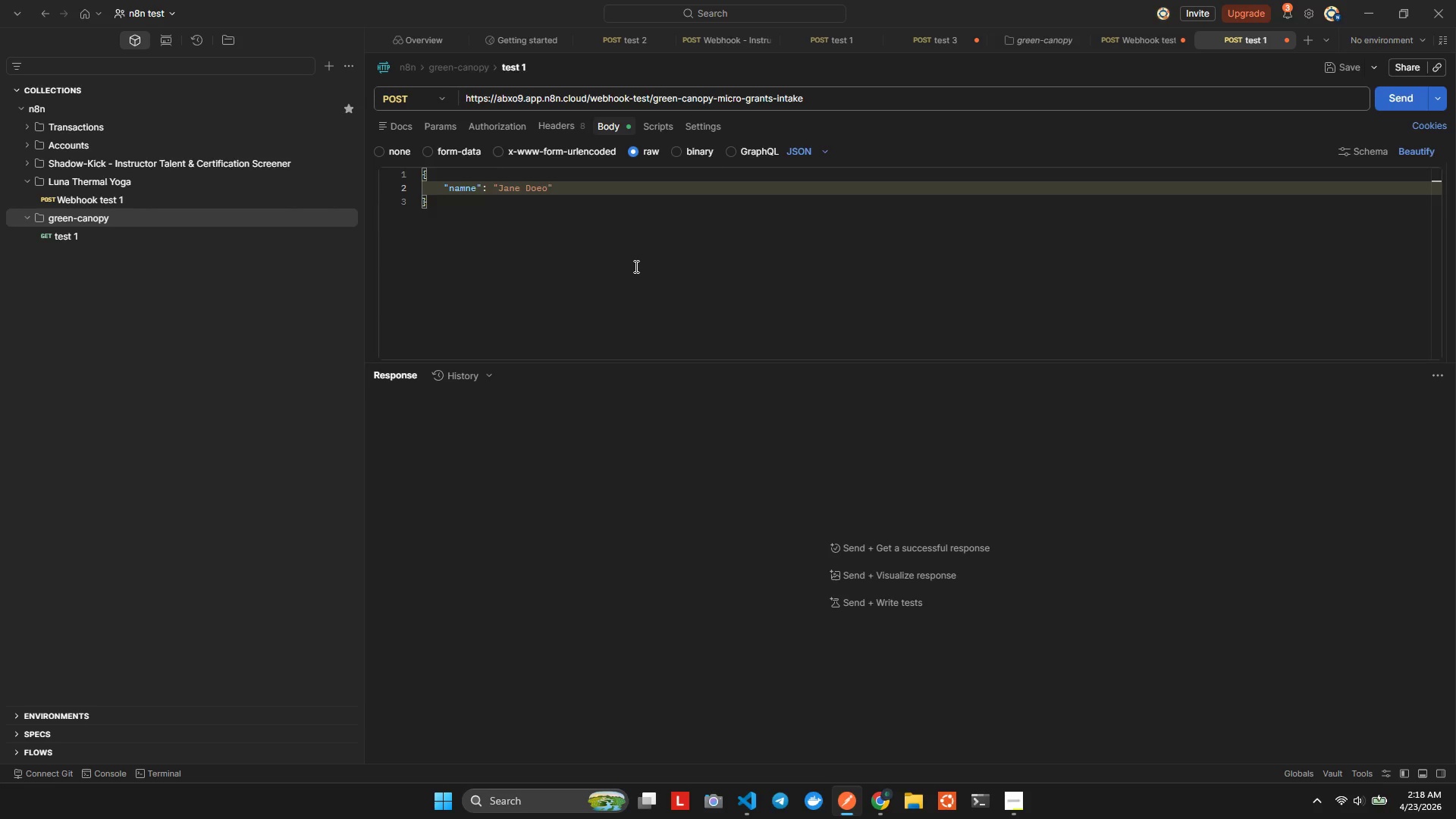 
key(Comma)
 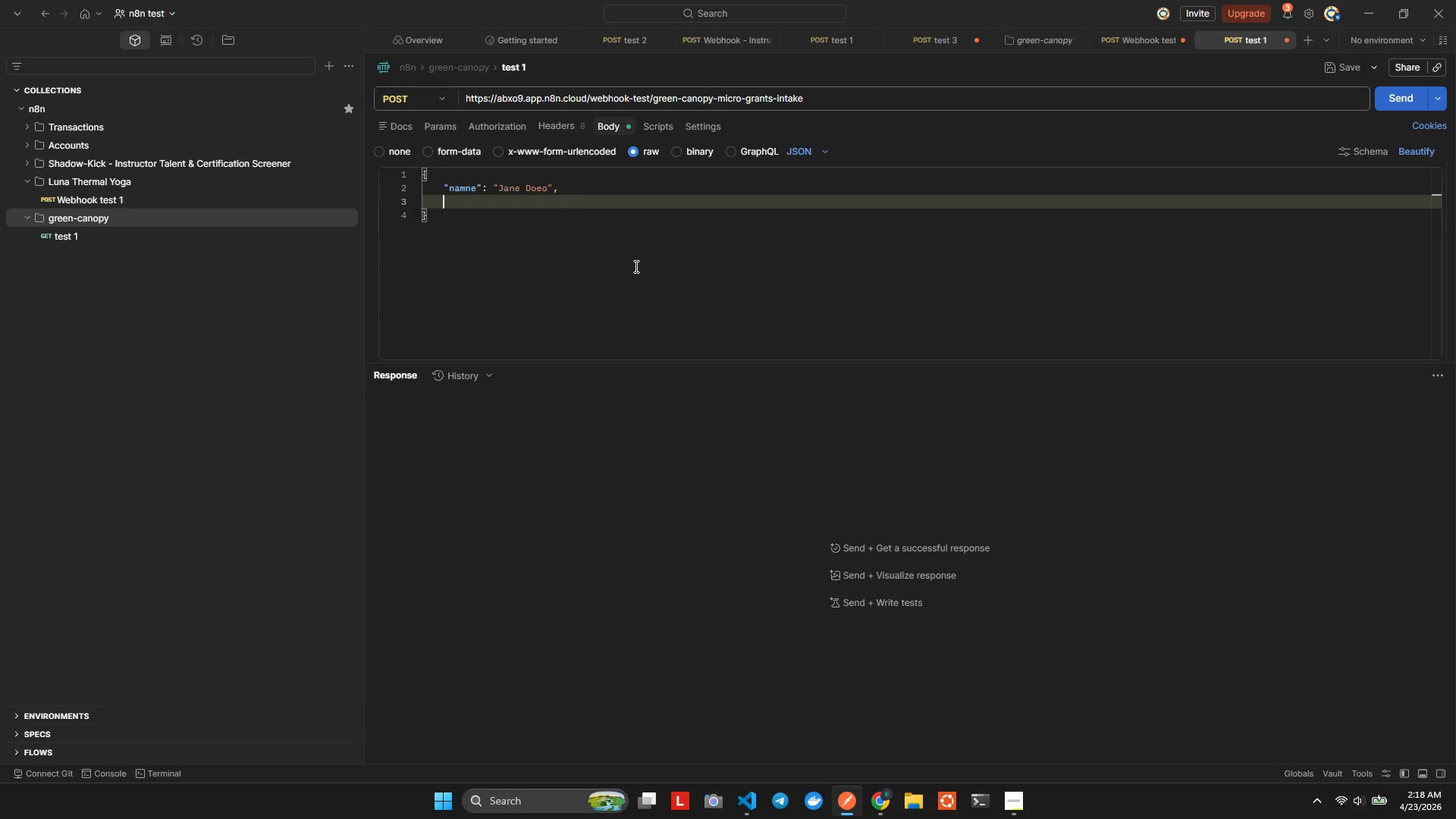 
key(Enter)
 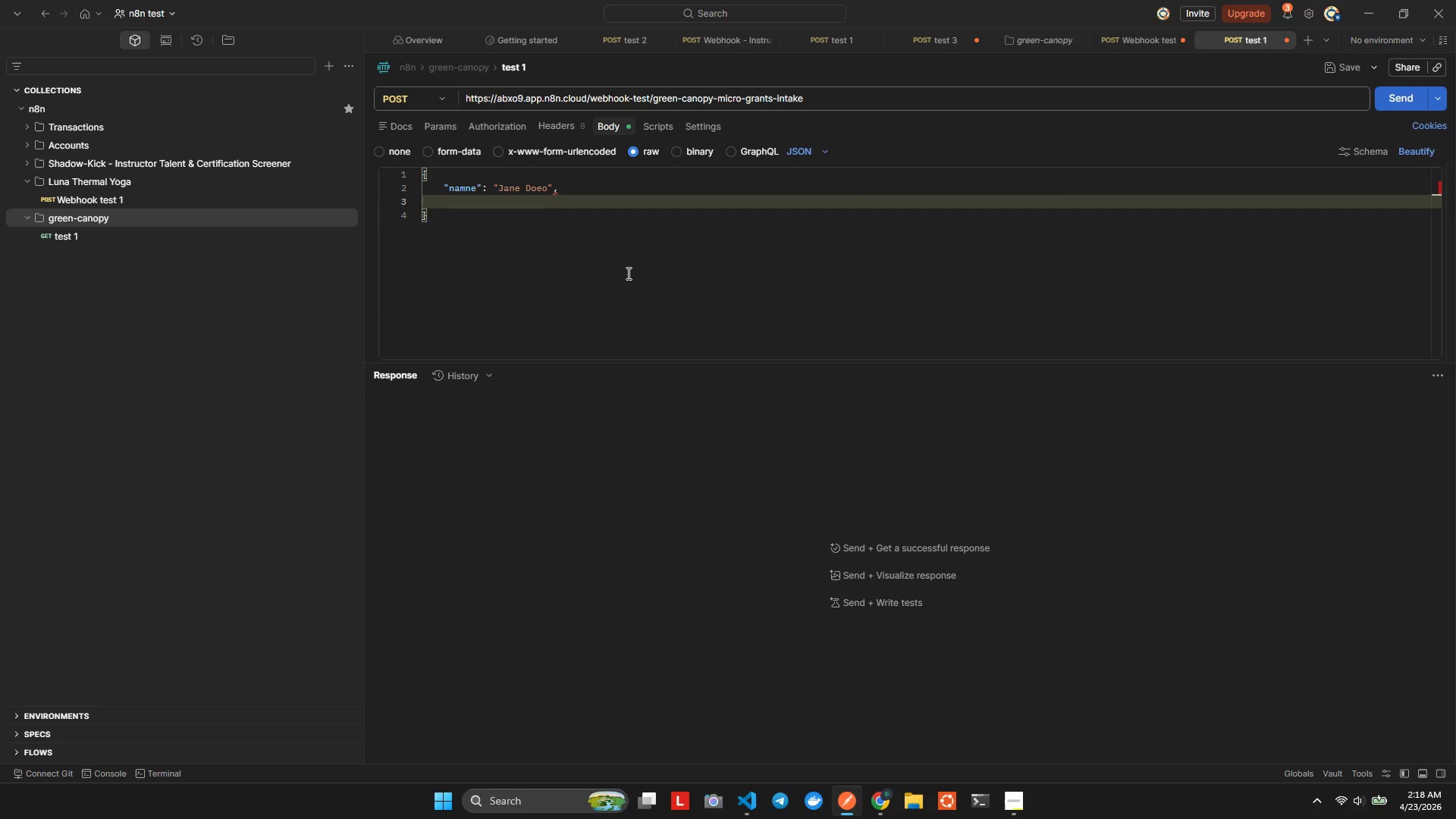 
type(:email)
key(Backspace)
key(Backspace)
key(Backspace)
key(Backspace)
key(Backspace)
key(Backspace)
key(Backspace)
type(")
 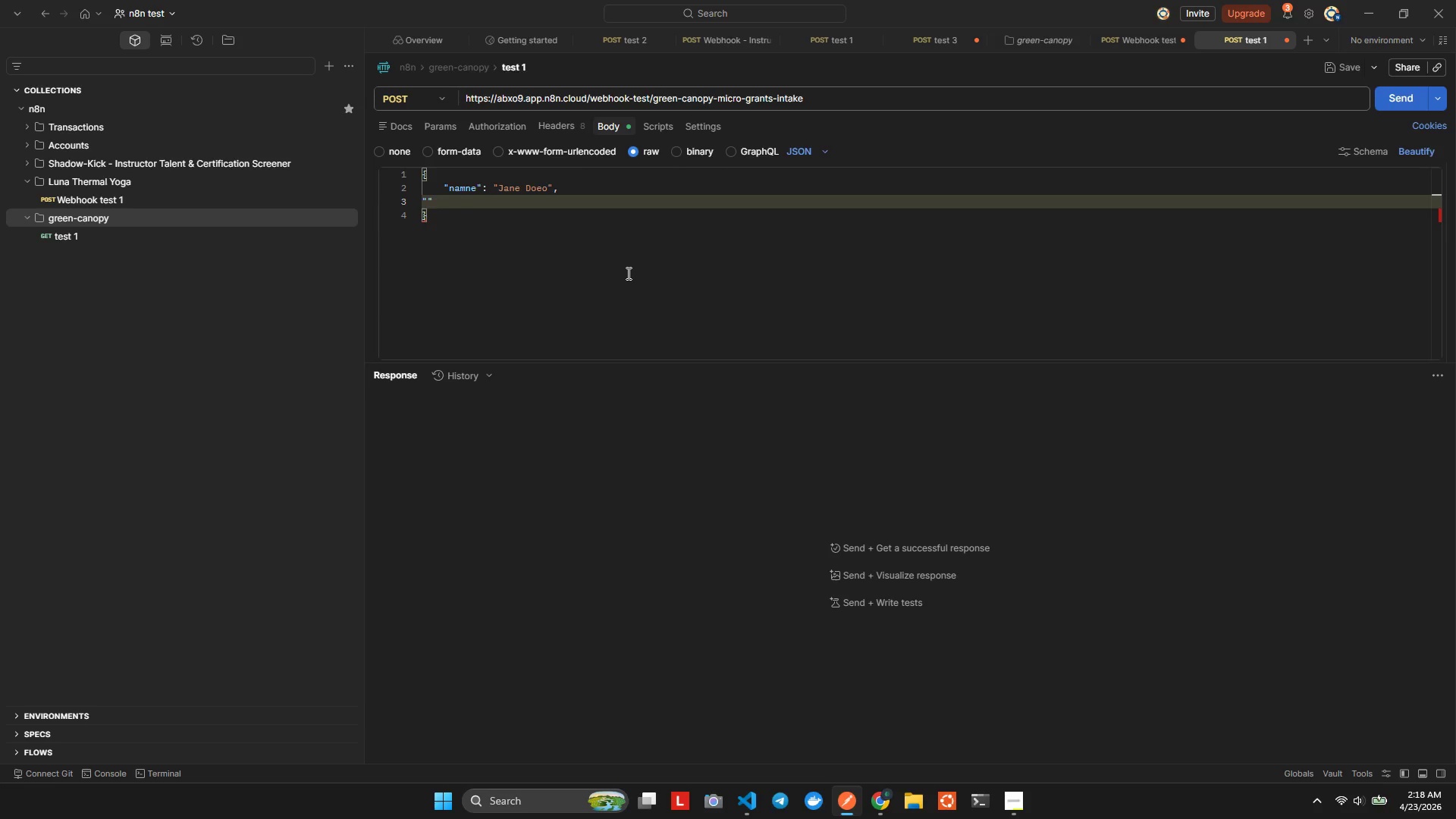 
key(Control+Z)
 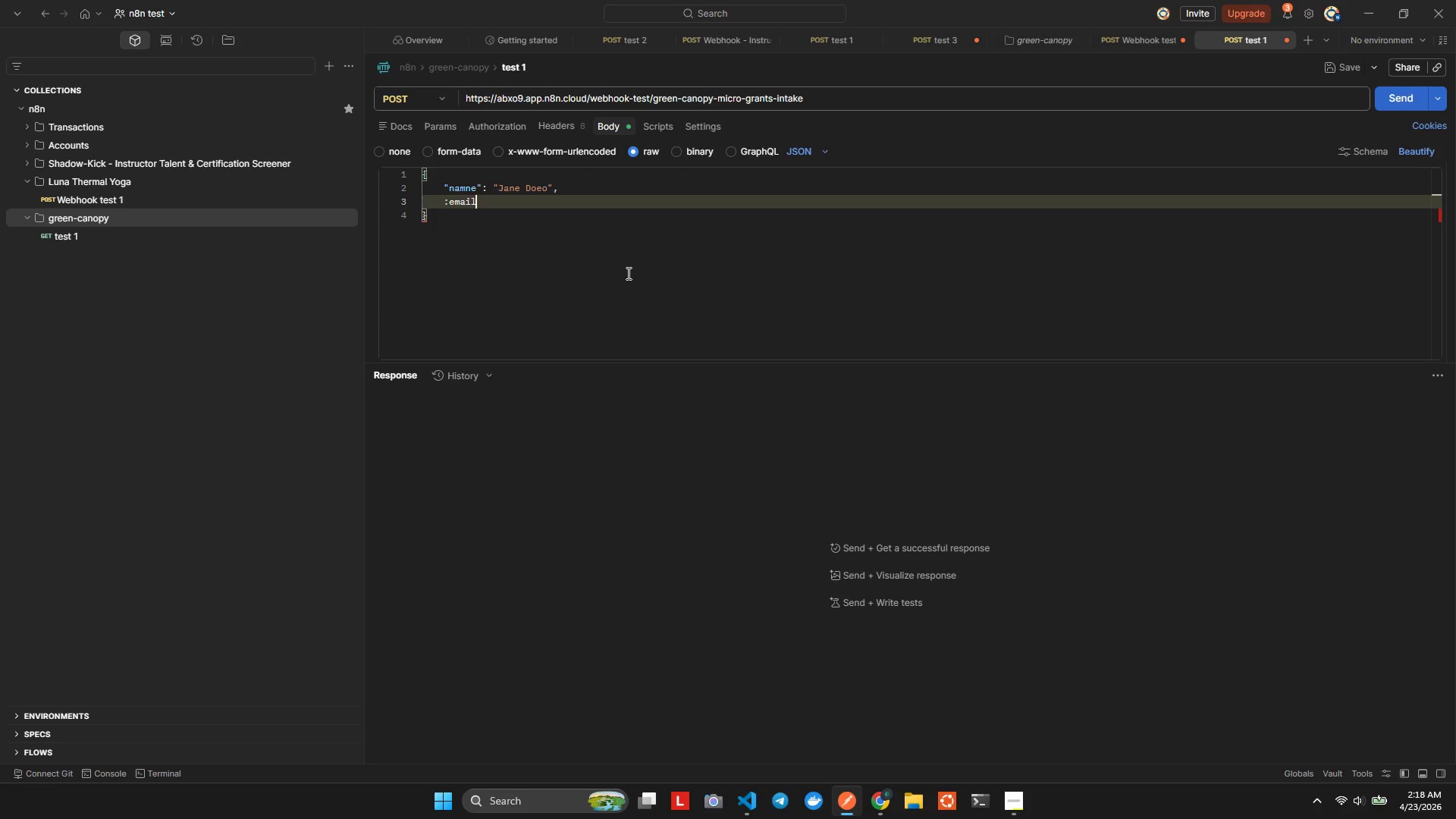 
key(Control+Z)
 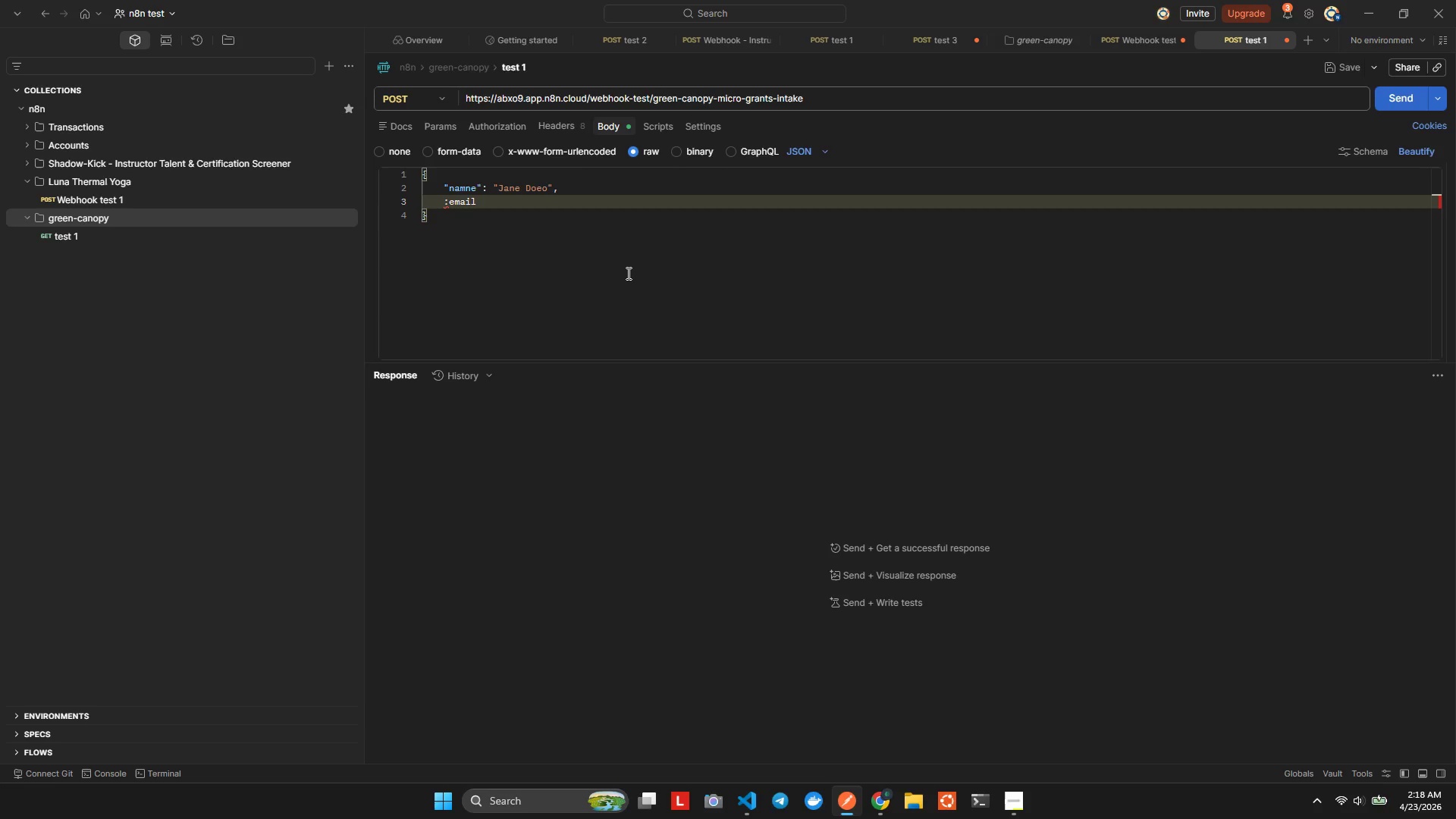 
key(Backspace)
key(Backspace)
key(Backspace)
key(Backspace)
key(Backspace)
key(Backspace)
type("email)
 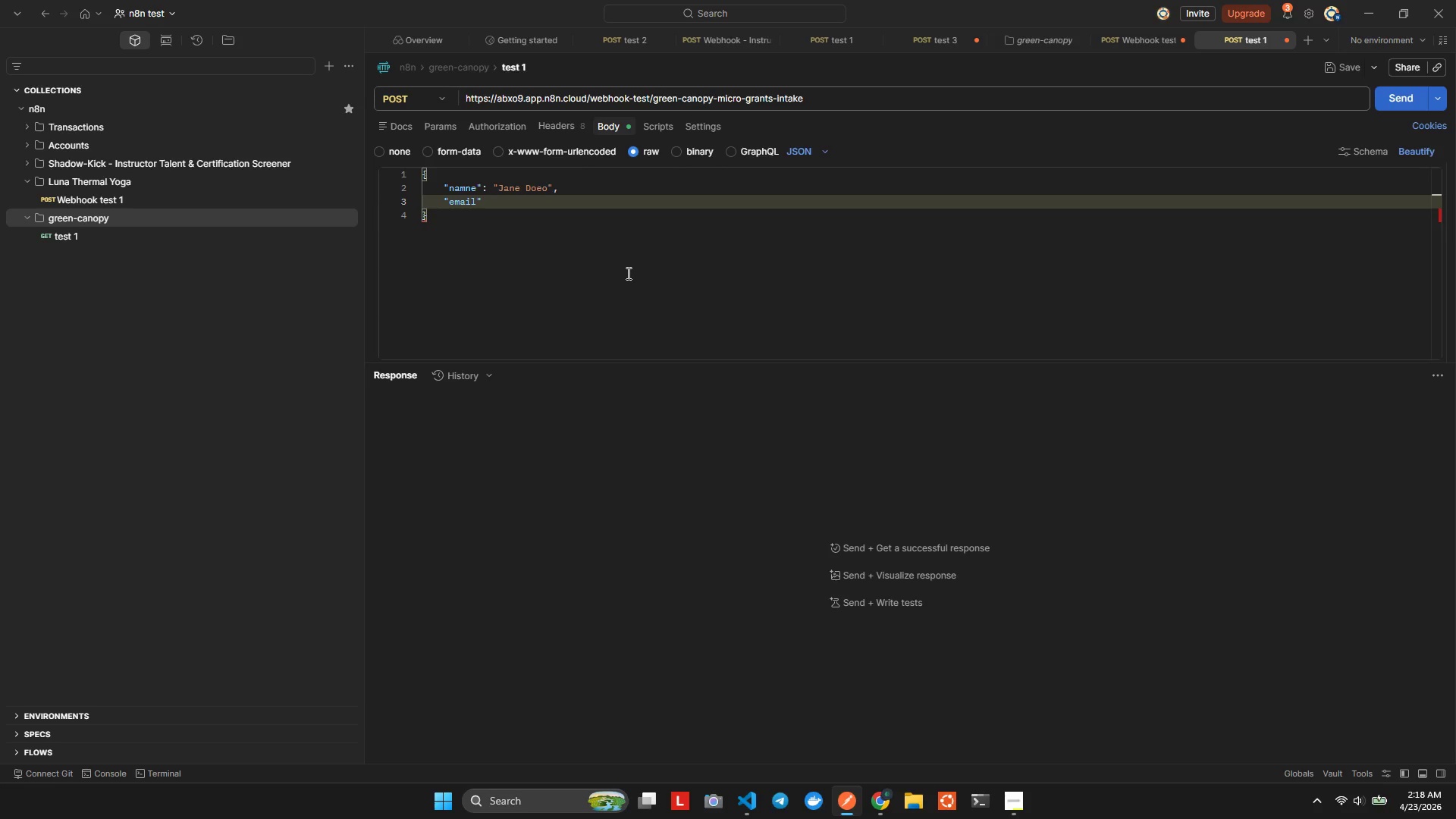 
key(ArrowRight)
 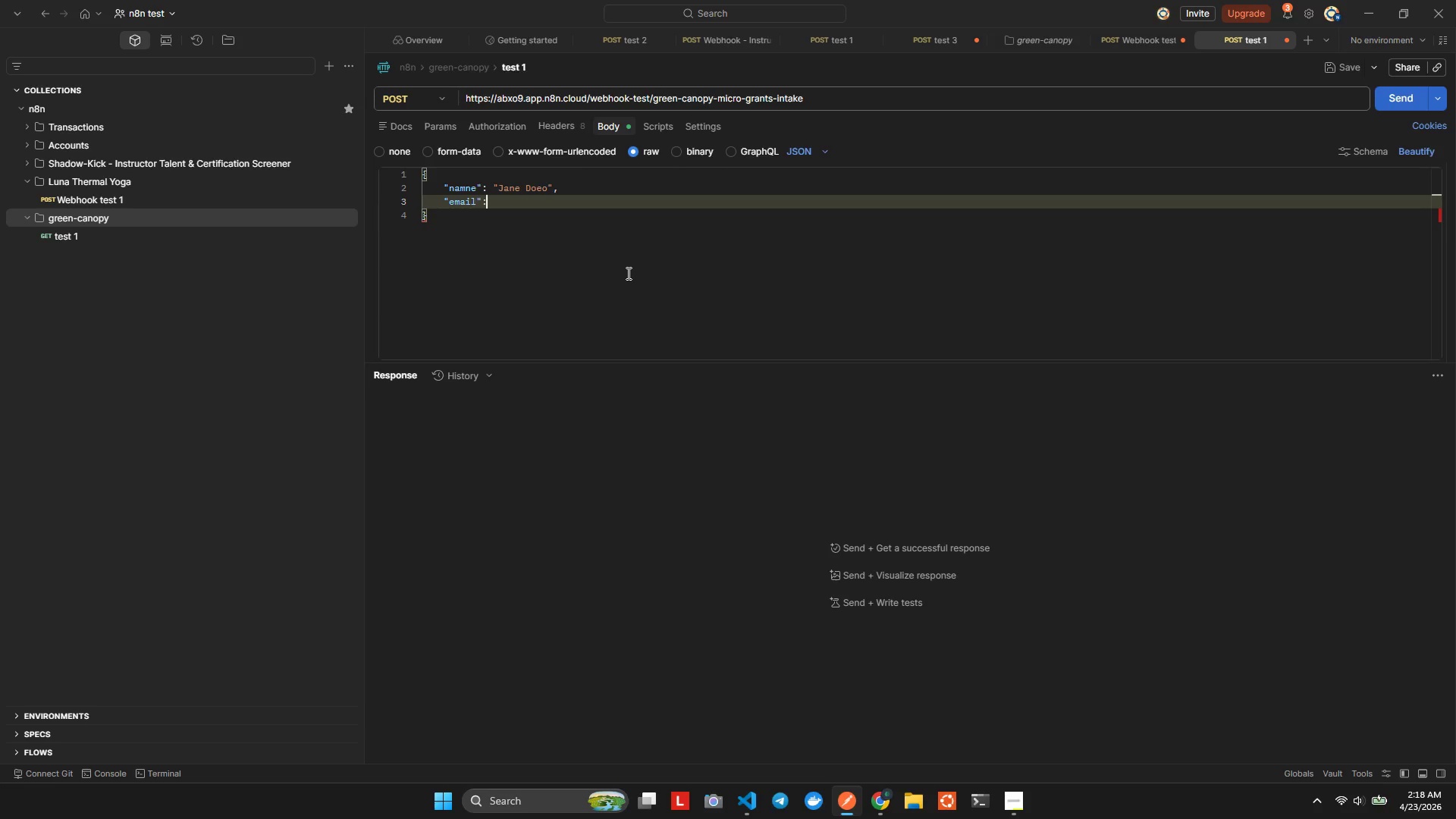 
key(Shift+Semicolon)
 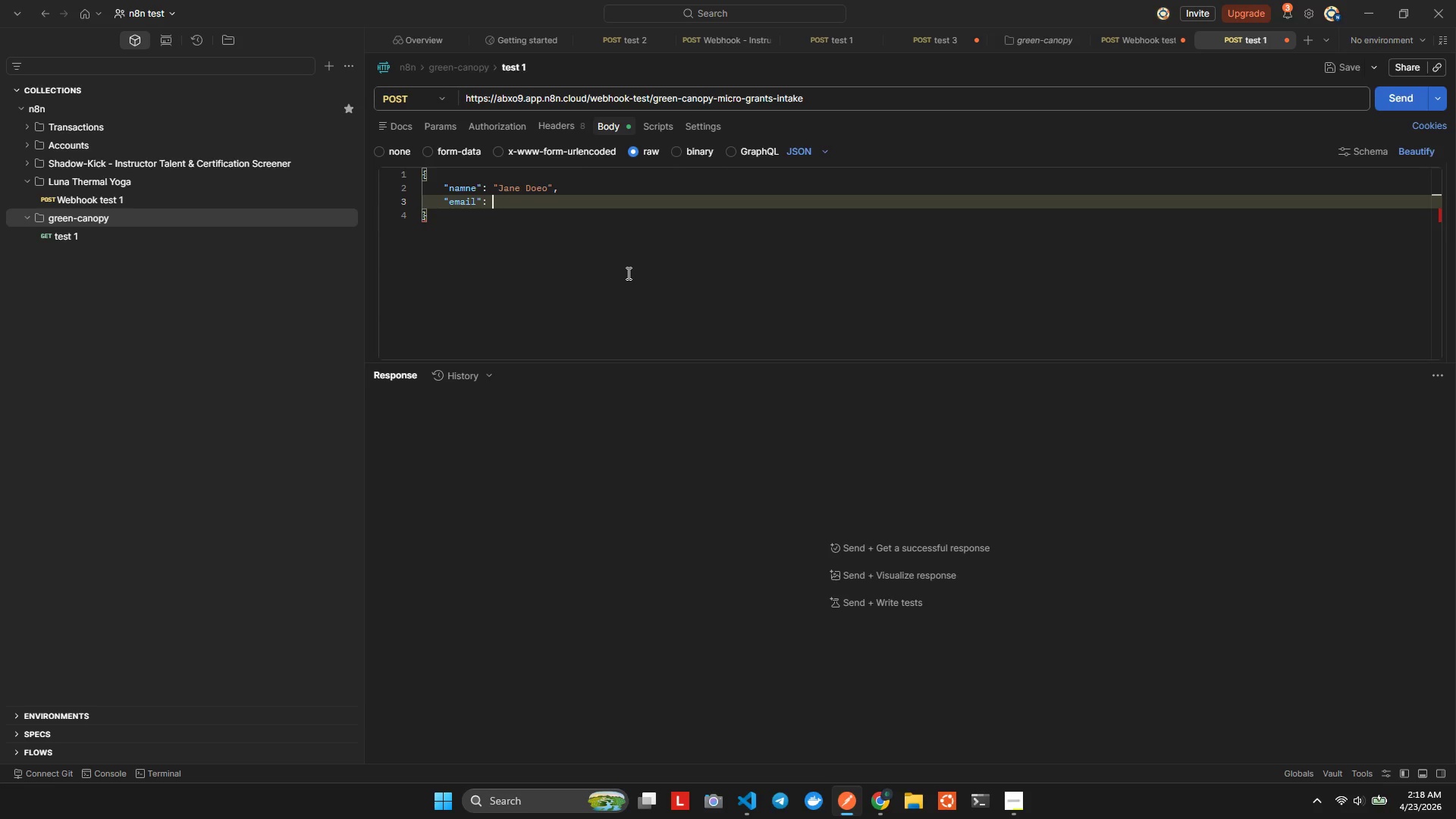 
key(Space)
 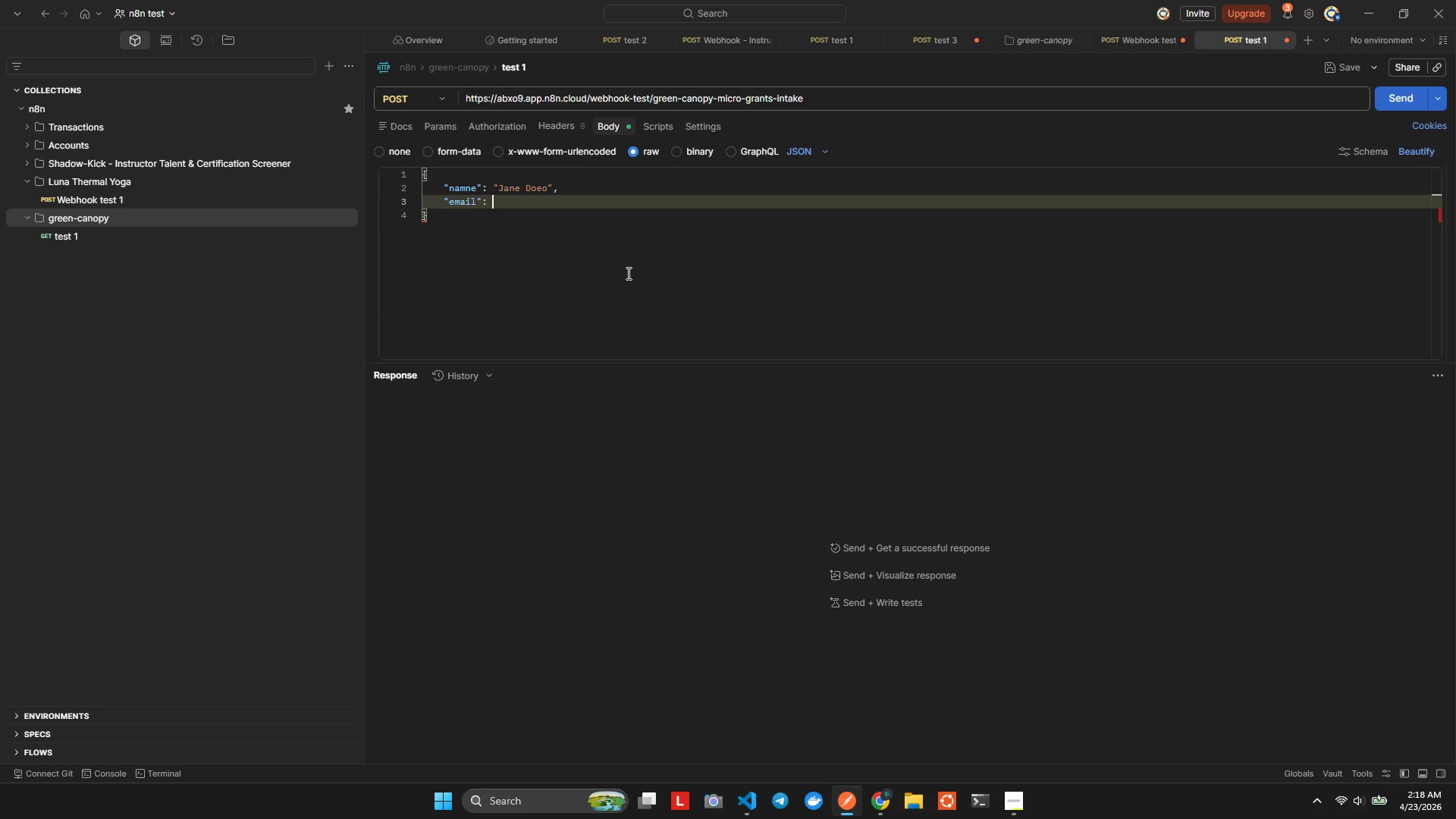 
key(Shift+ShiftLeft)
 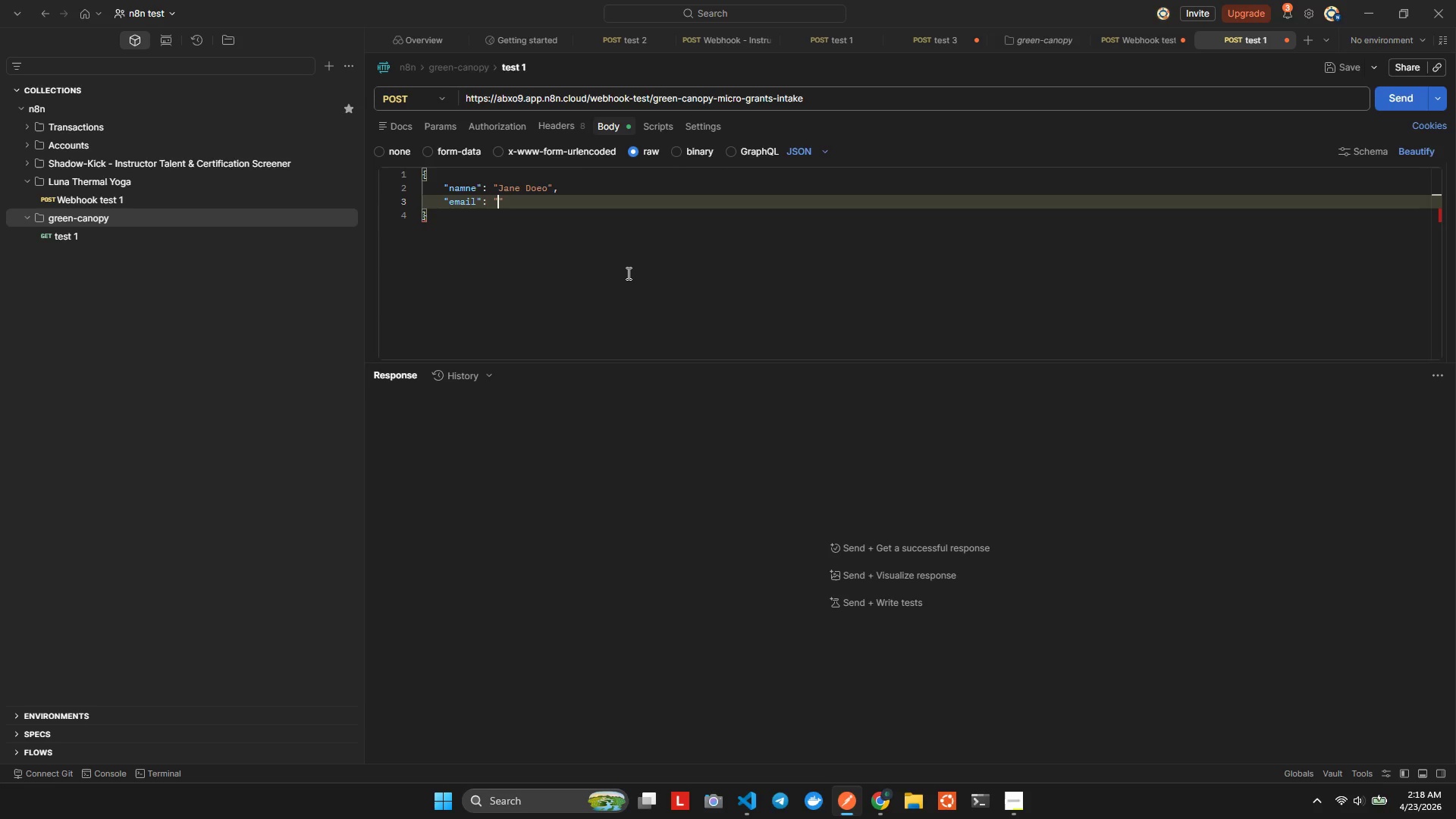 
key(Shift+Quote)
 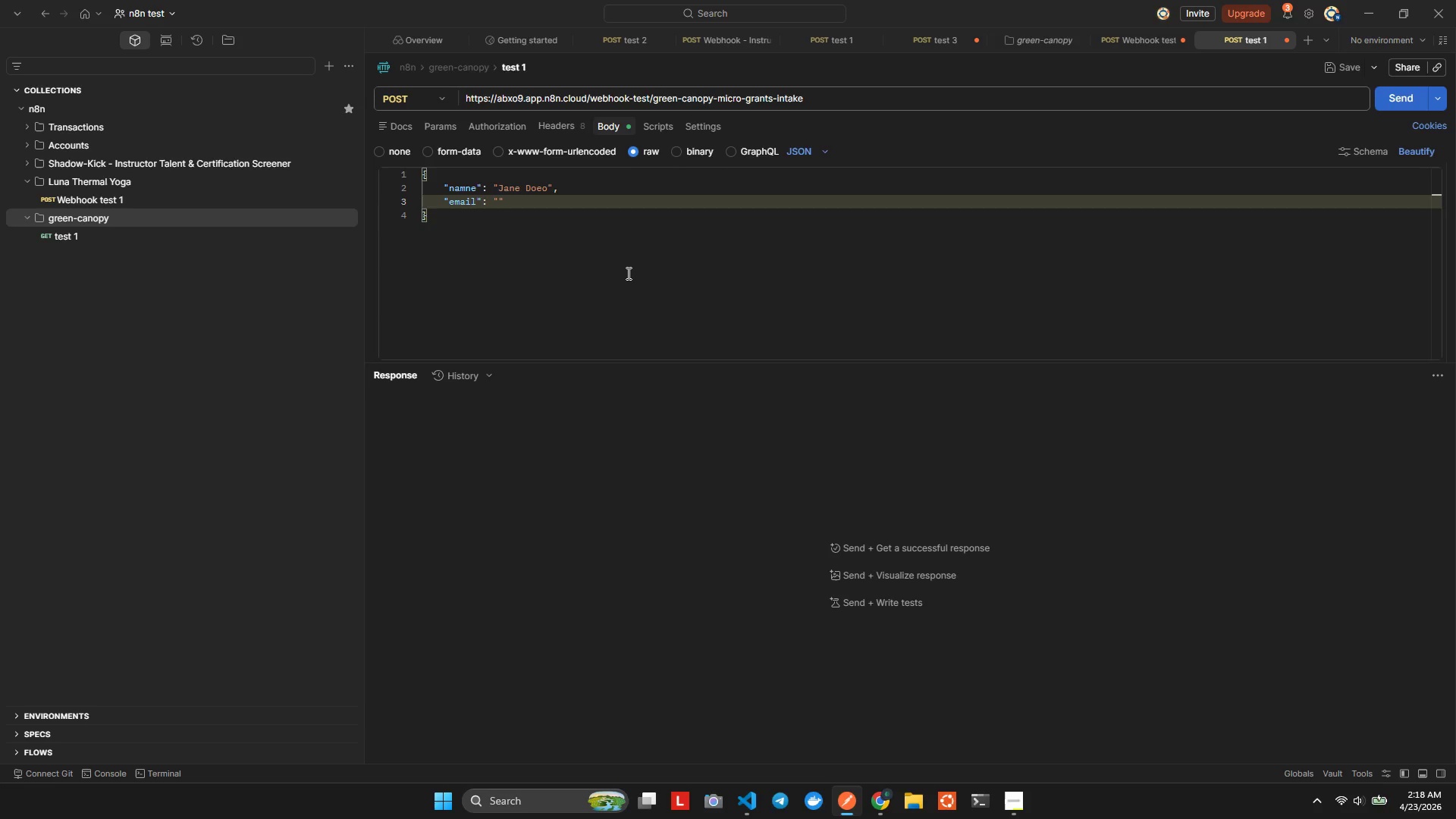 
type(jae)
key(Backspace)
key(Backspace)
key(Backspace)
type(ne@gmail.com)
 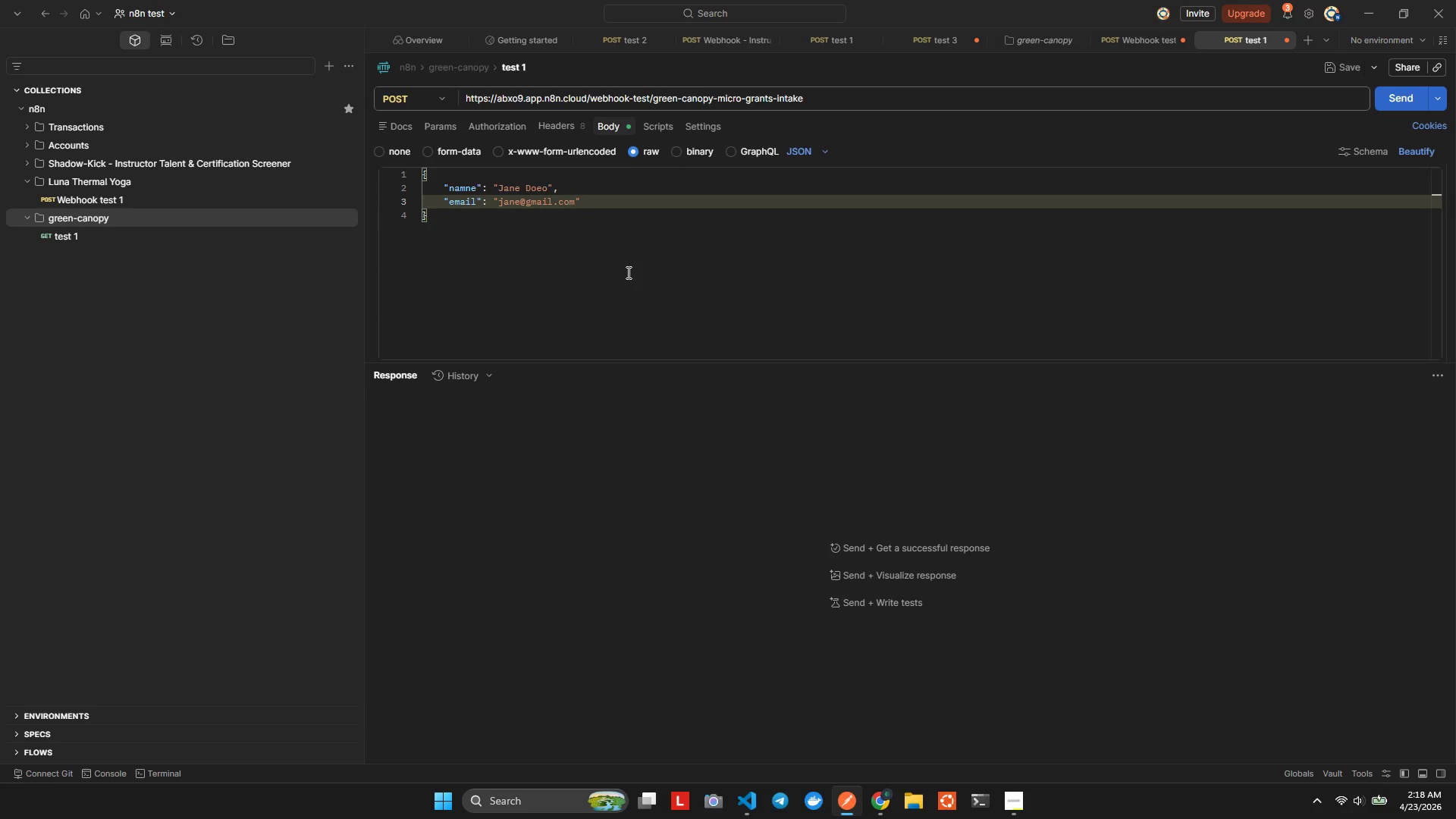 
key(ArrowRight)
 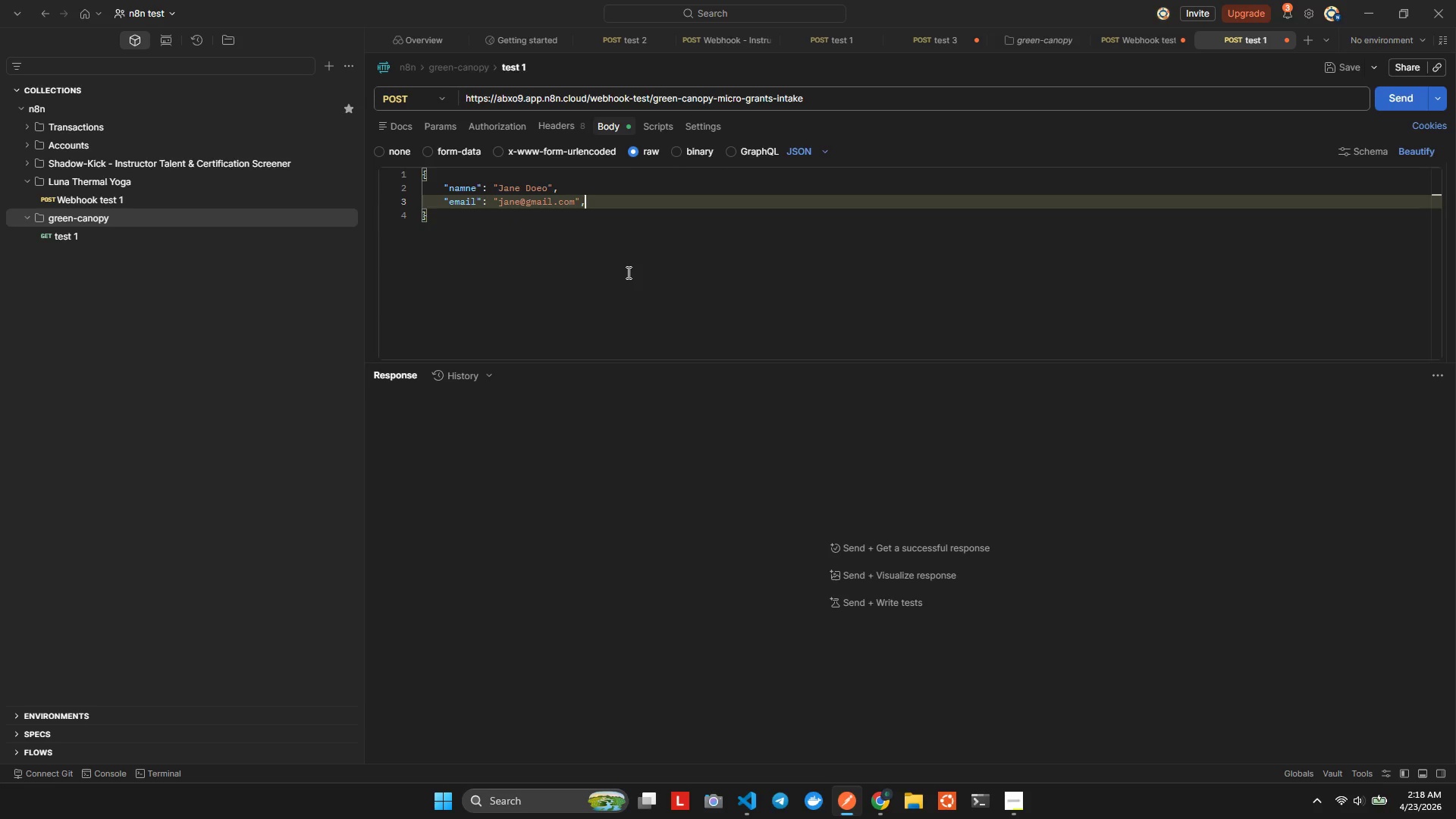 
key(Comma)
 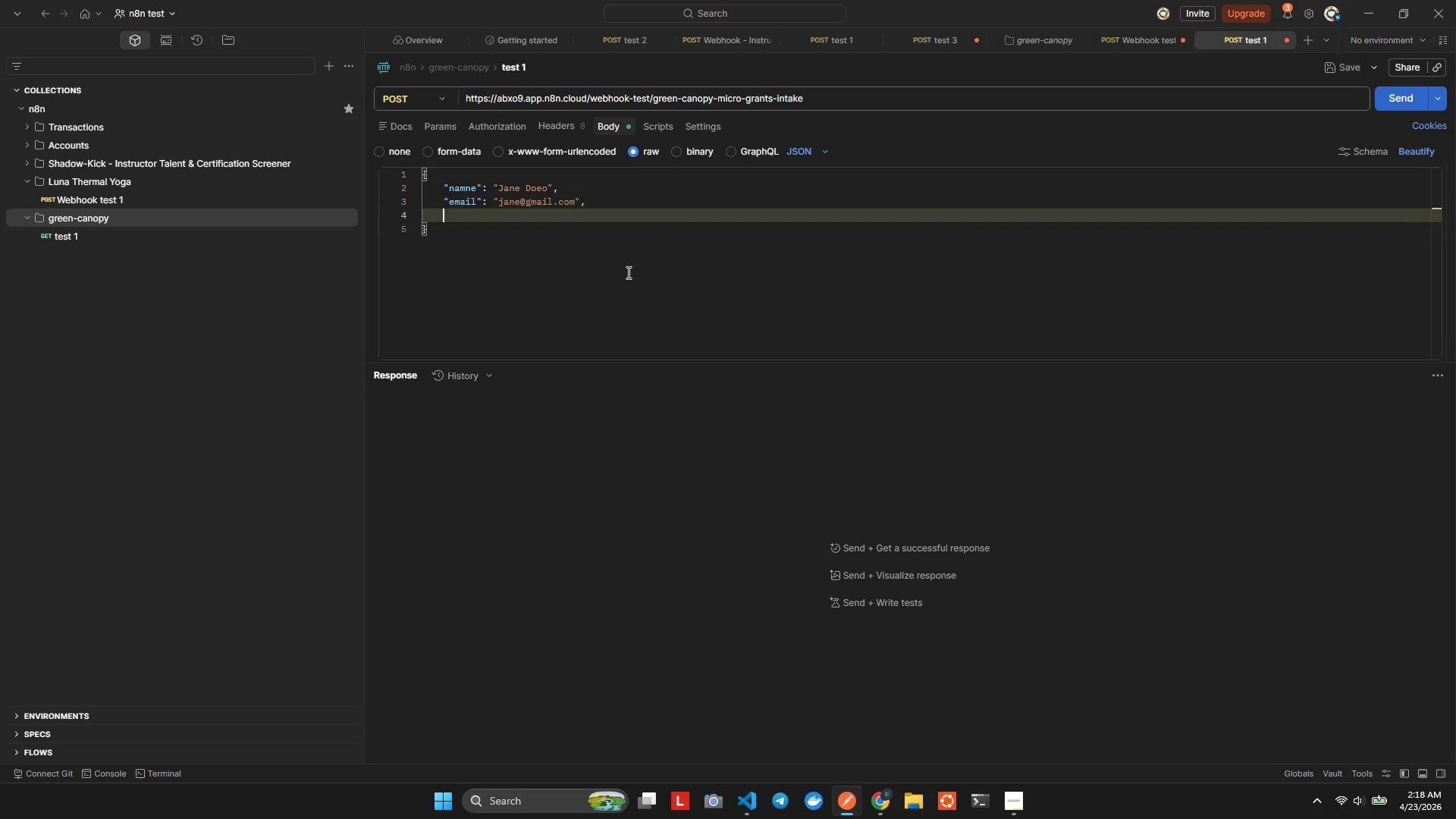 
key(Enter)
 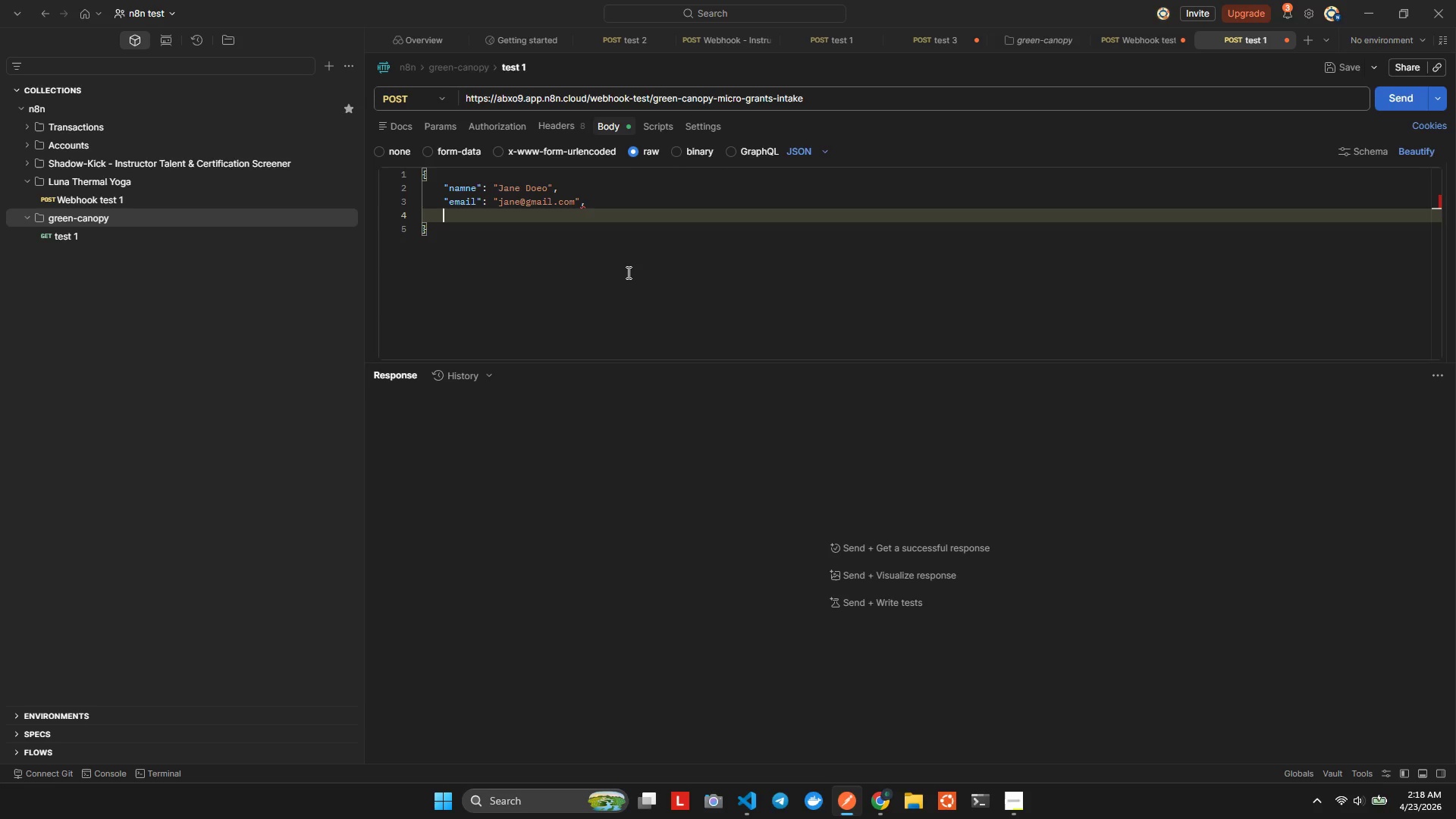 
type("orfa)
key(Backspace)
key(Backspace)
type(ganizarion))
key(Backspace)
type()=)
key(Backspace)
key(Backspace)
type(_budget)
 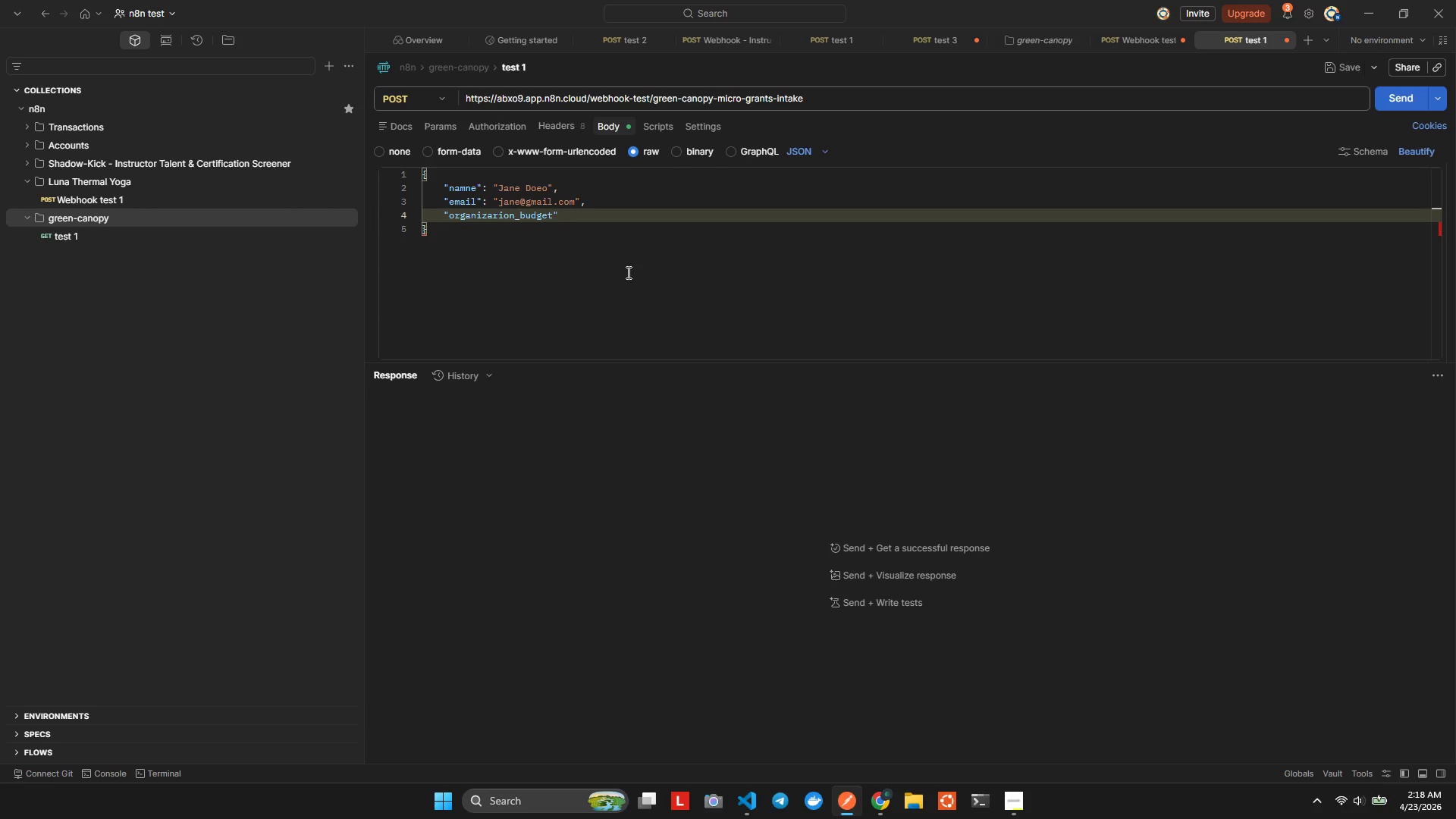 
wait(5.05)
 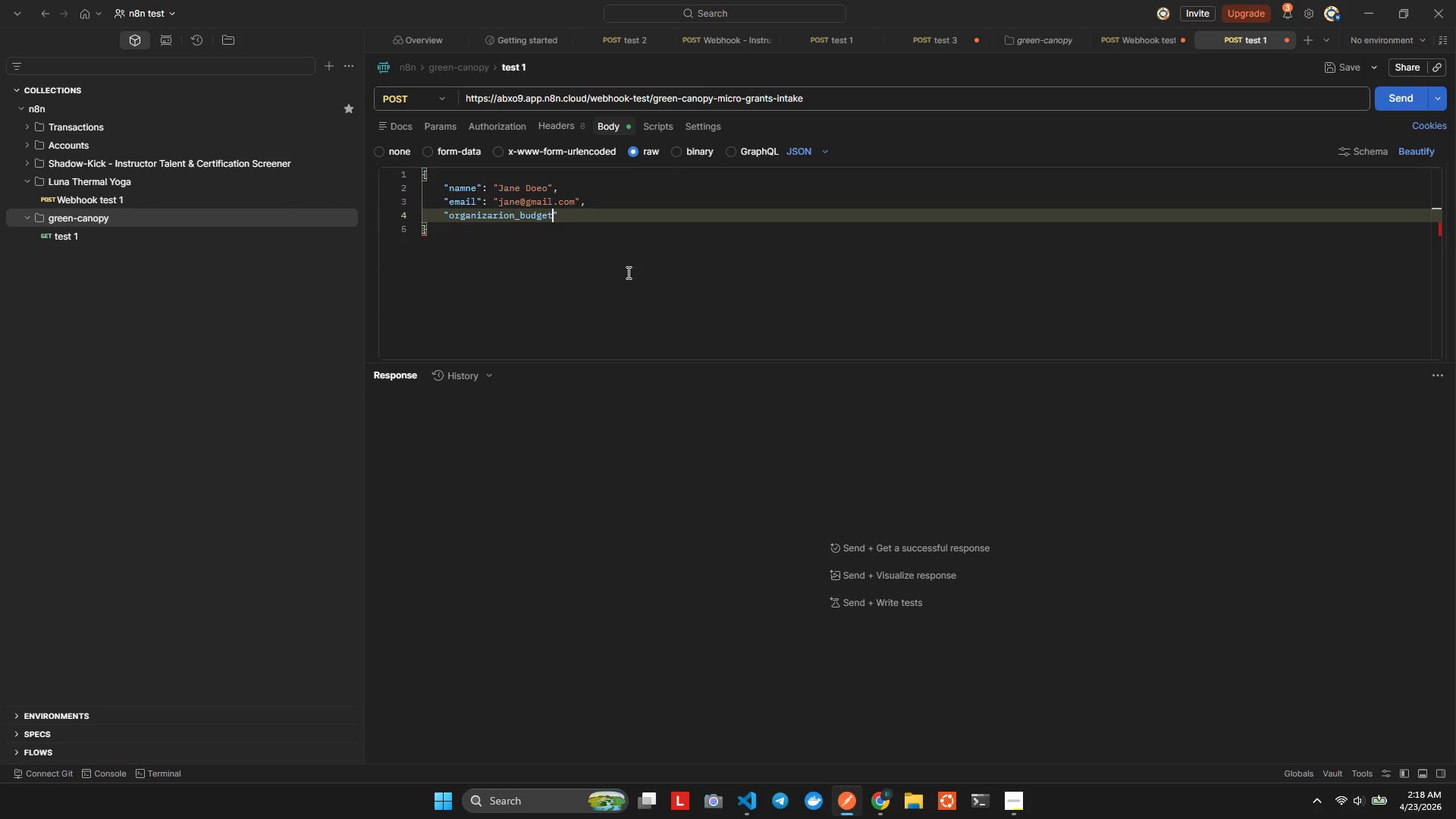 
key(Backspace)
key(Backspace)
key(Backspace)
key(Backspace)
key(Backspace)
key(Backspace)
type(tpe)
 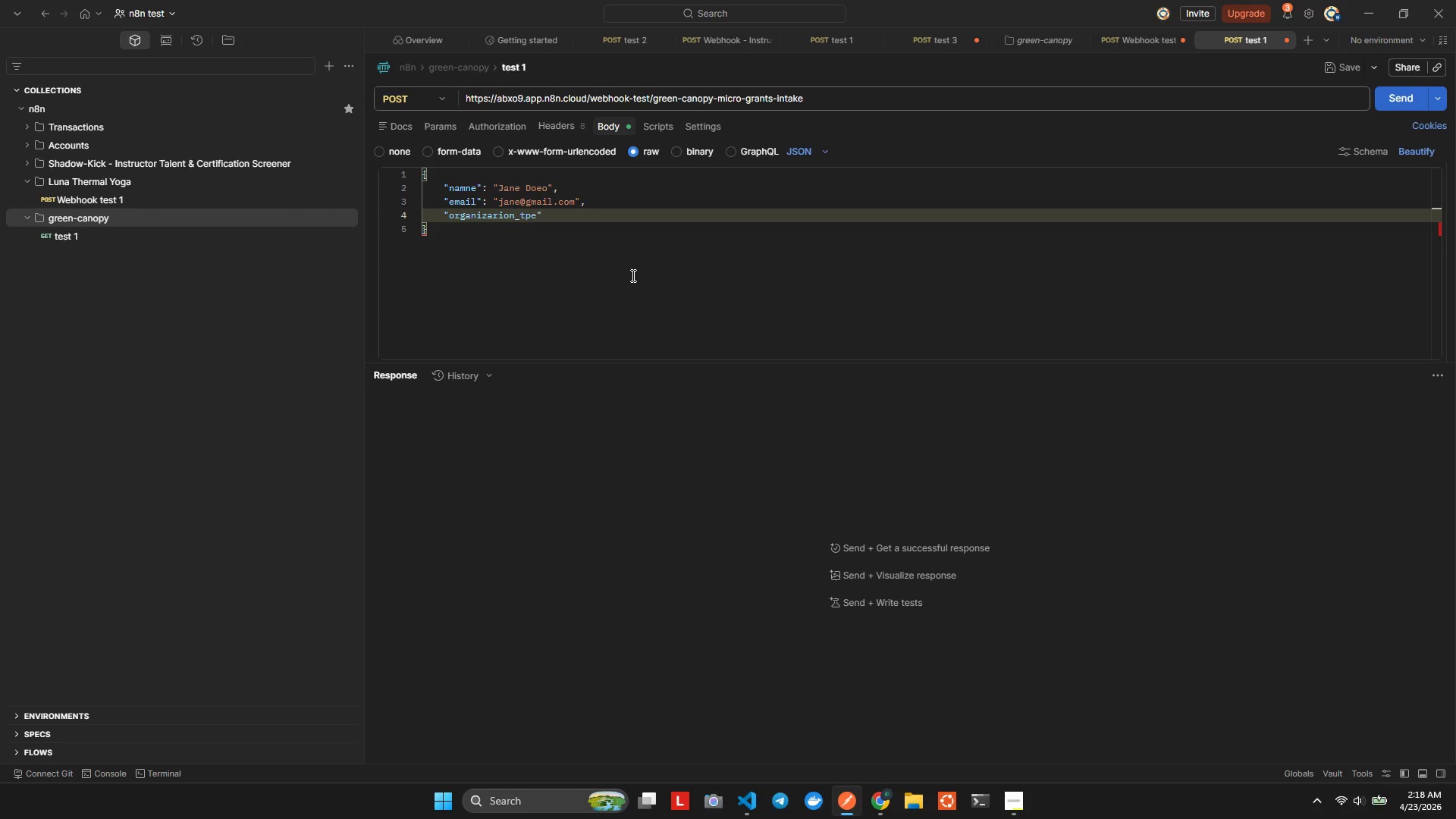 
key(ArrowRight)
 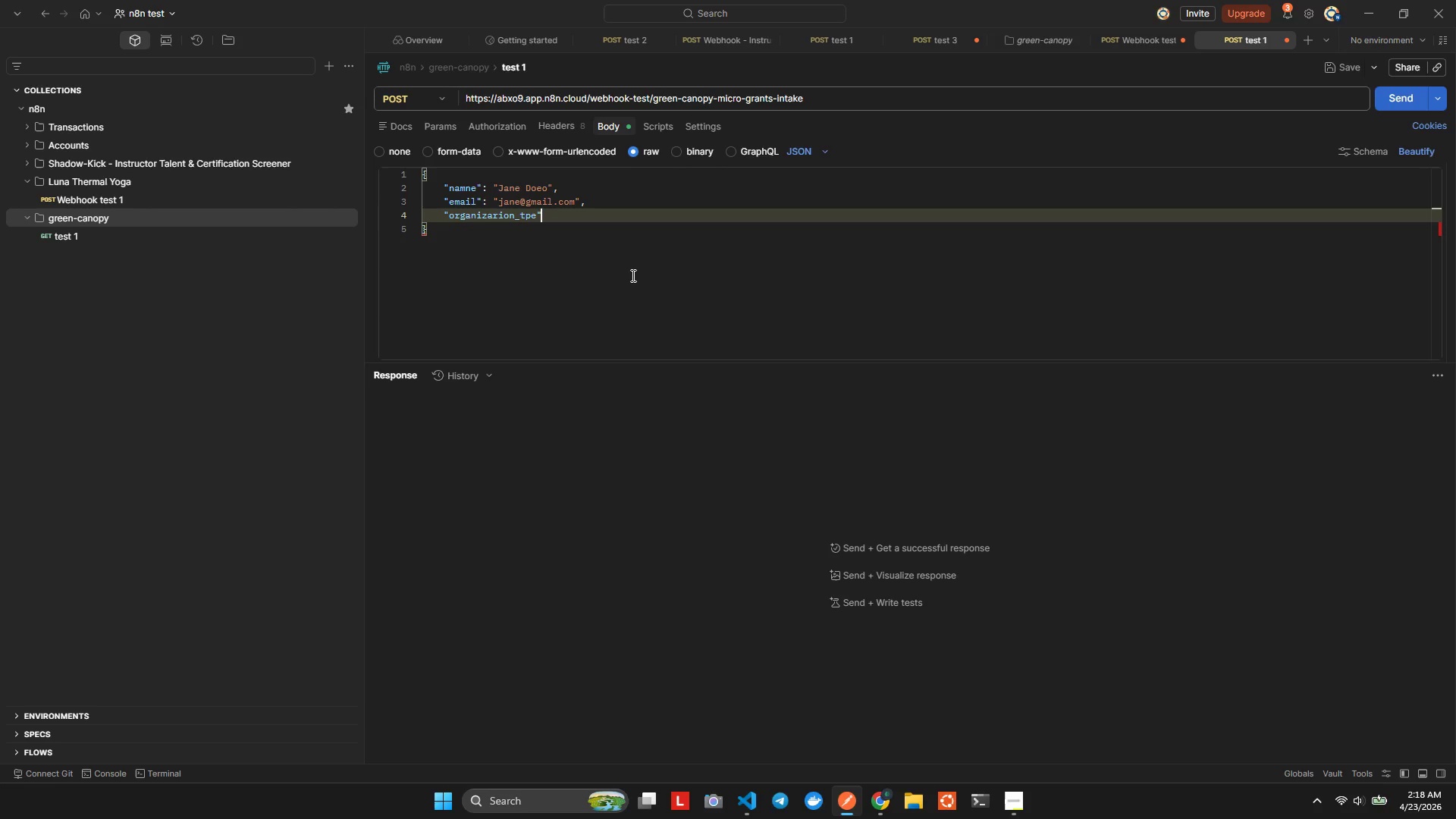 
type(: "Corporate)
 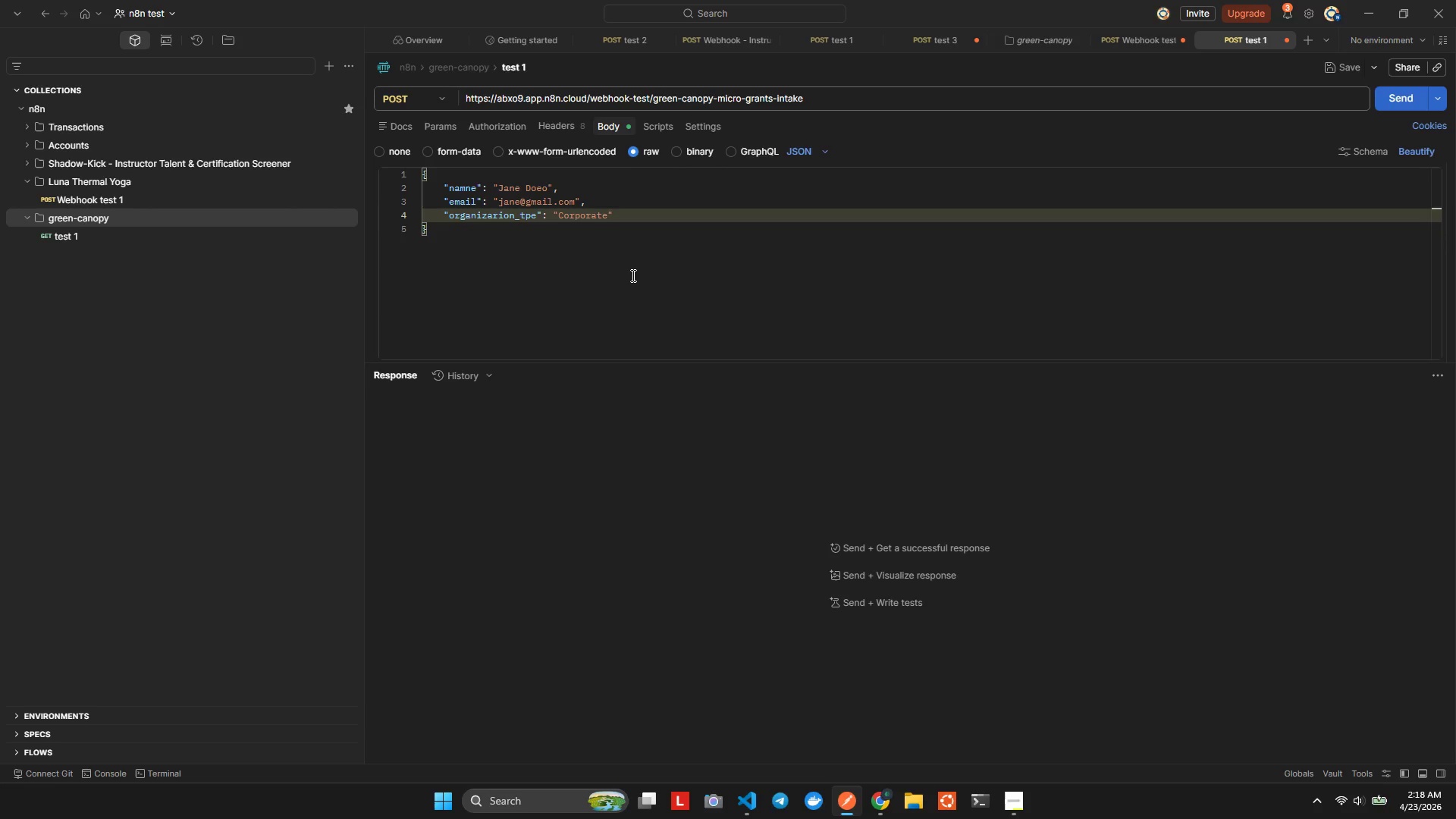 
key(ArrowRight)
 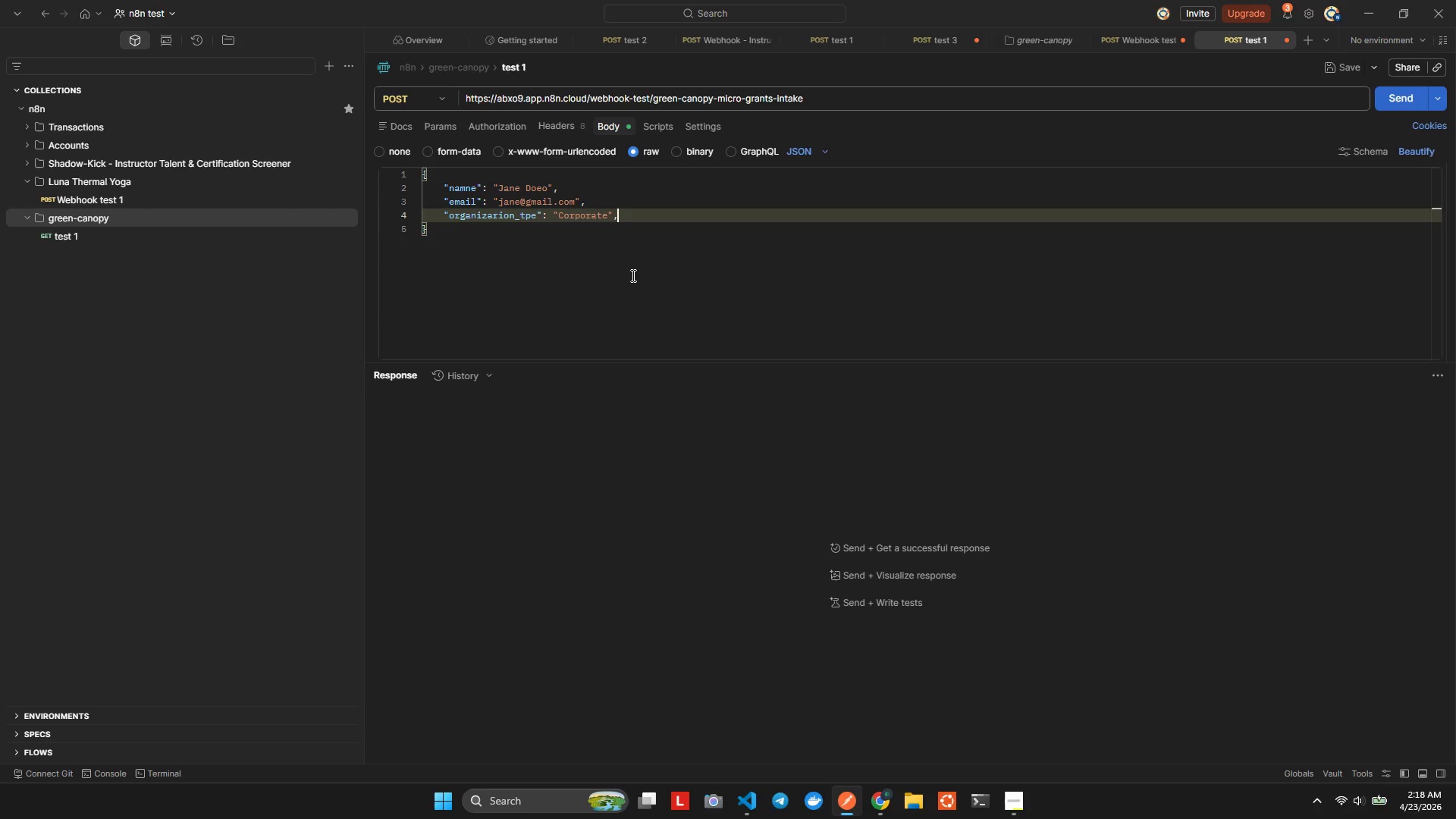 
key(Comma)
 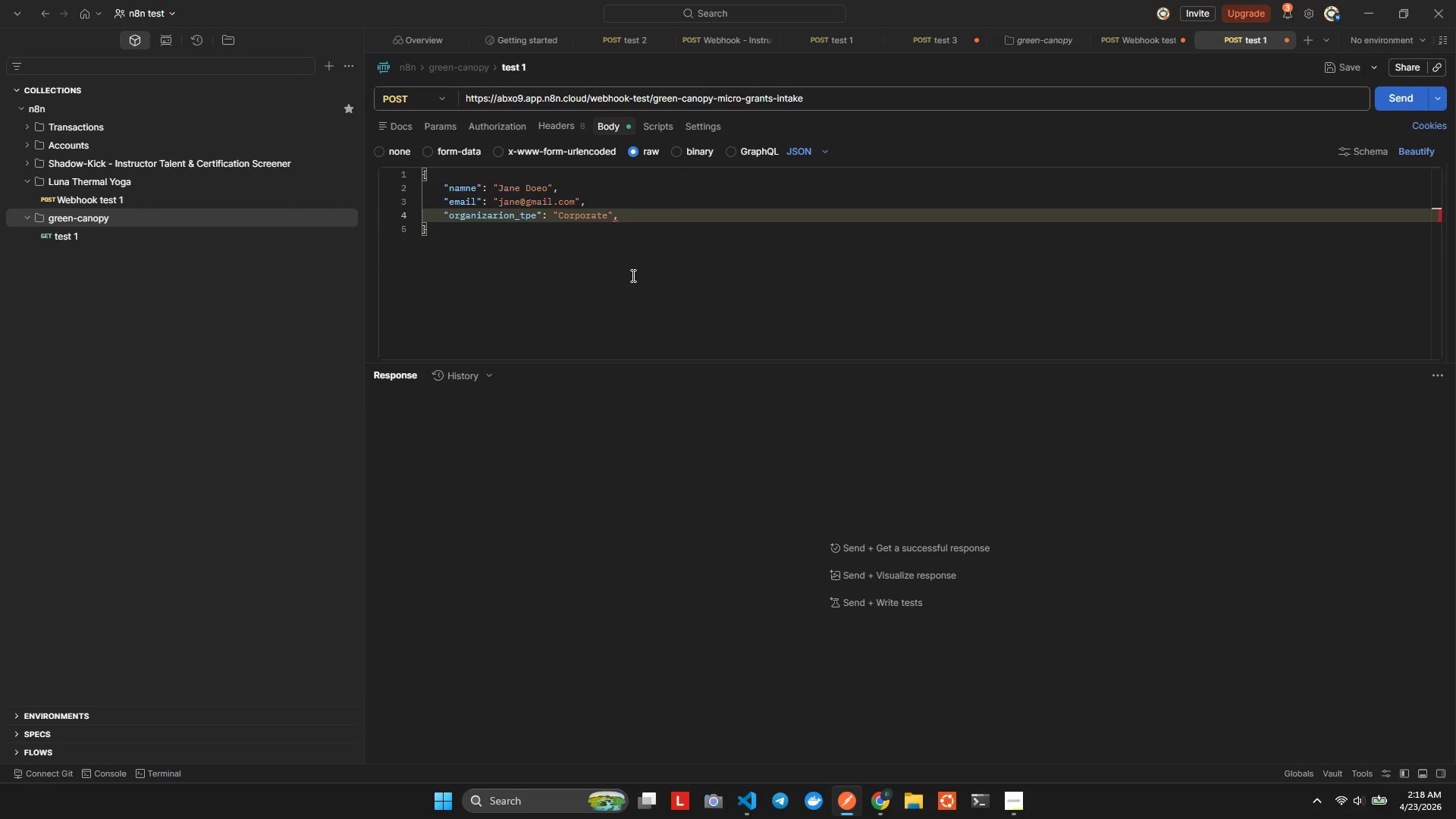 
key(Enter)
 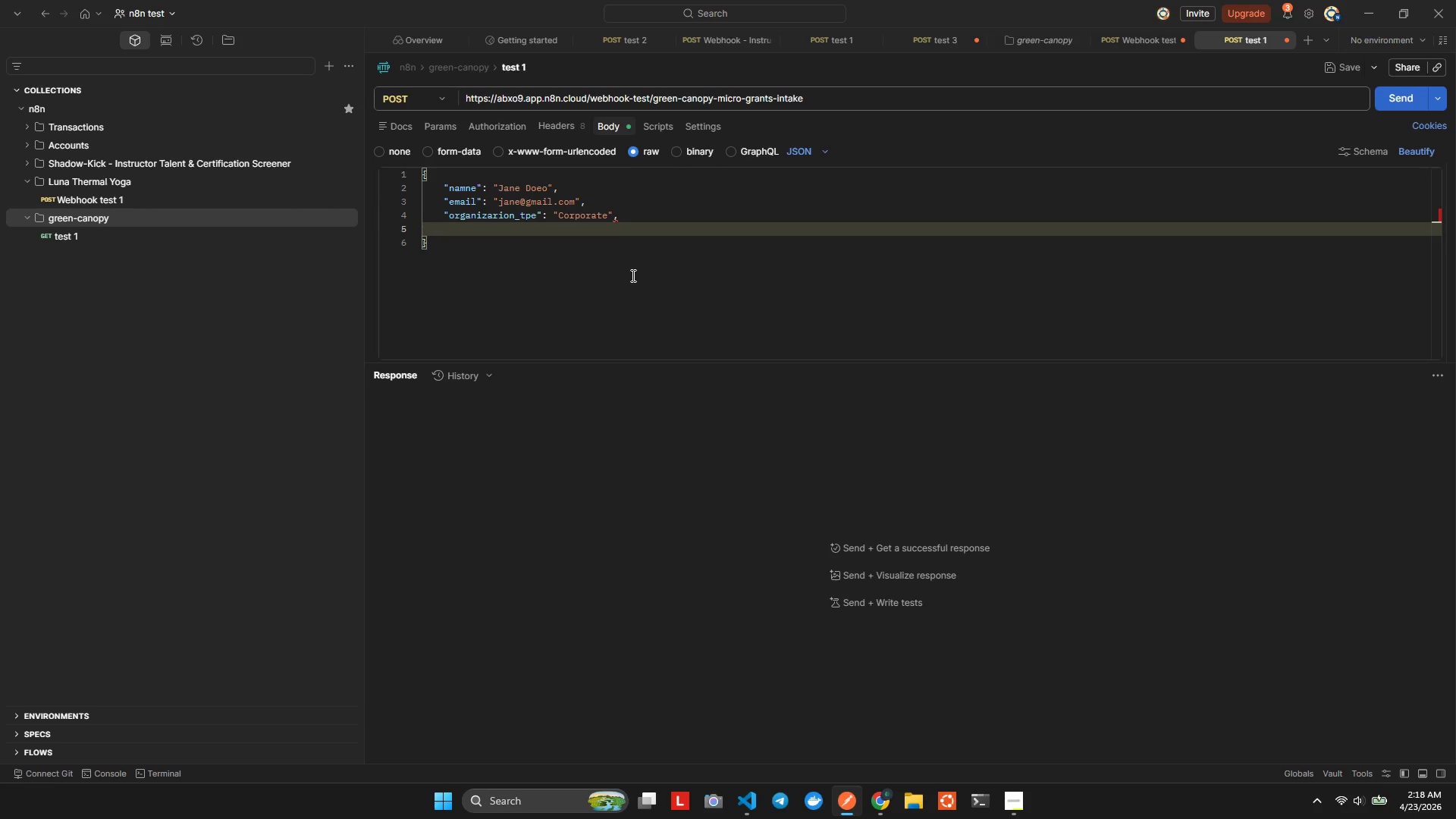 
key(Shift+Semicolon)
 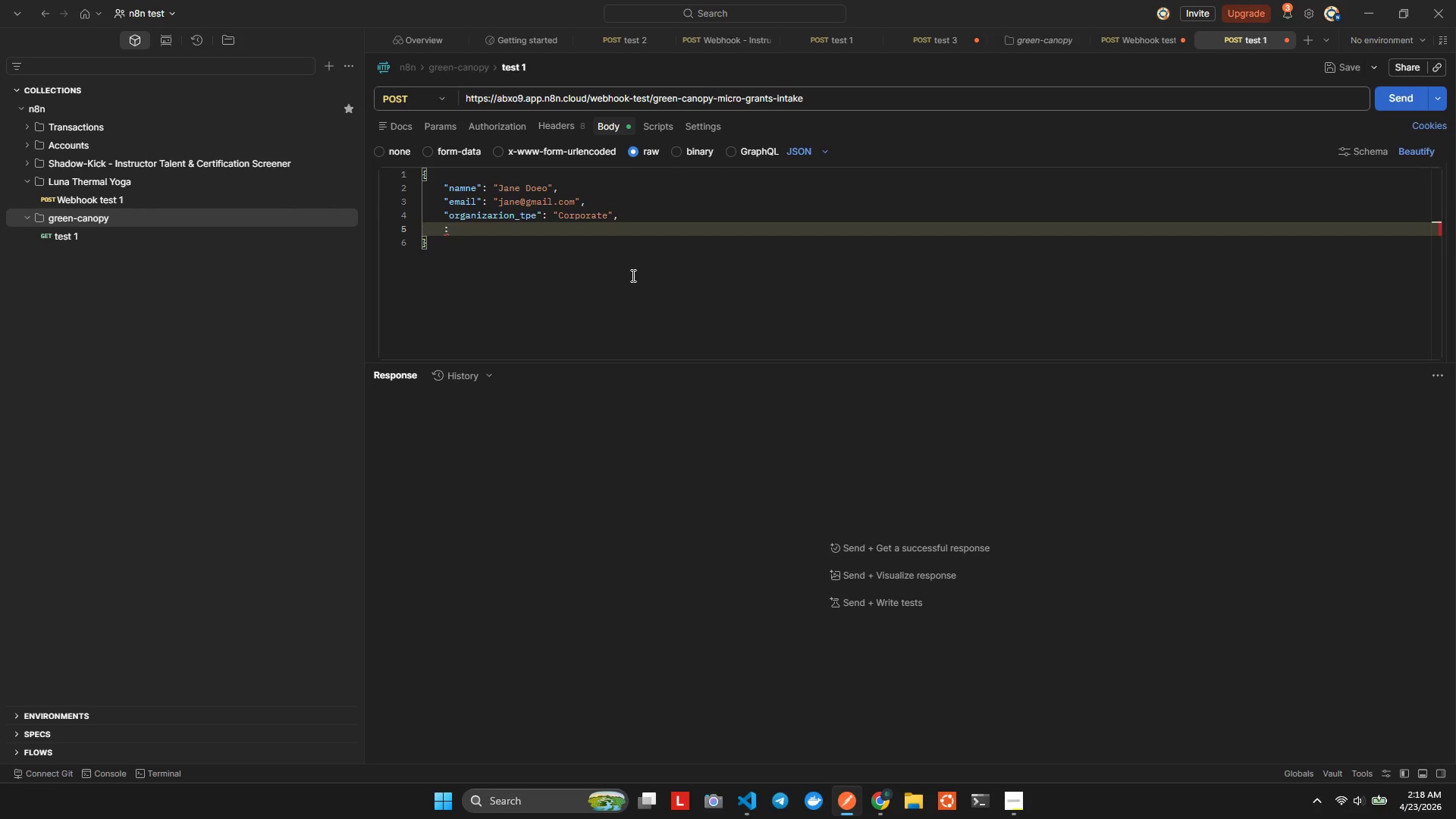 
key(Backspace)
 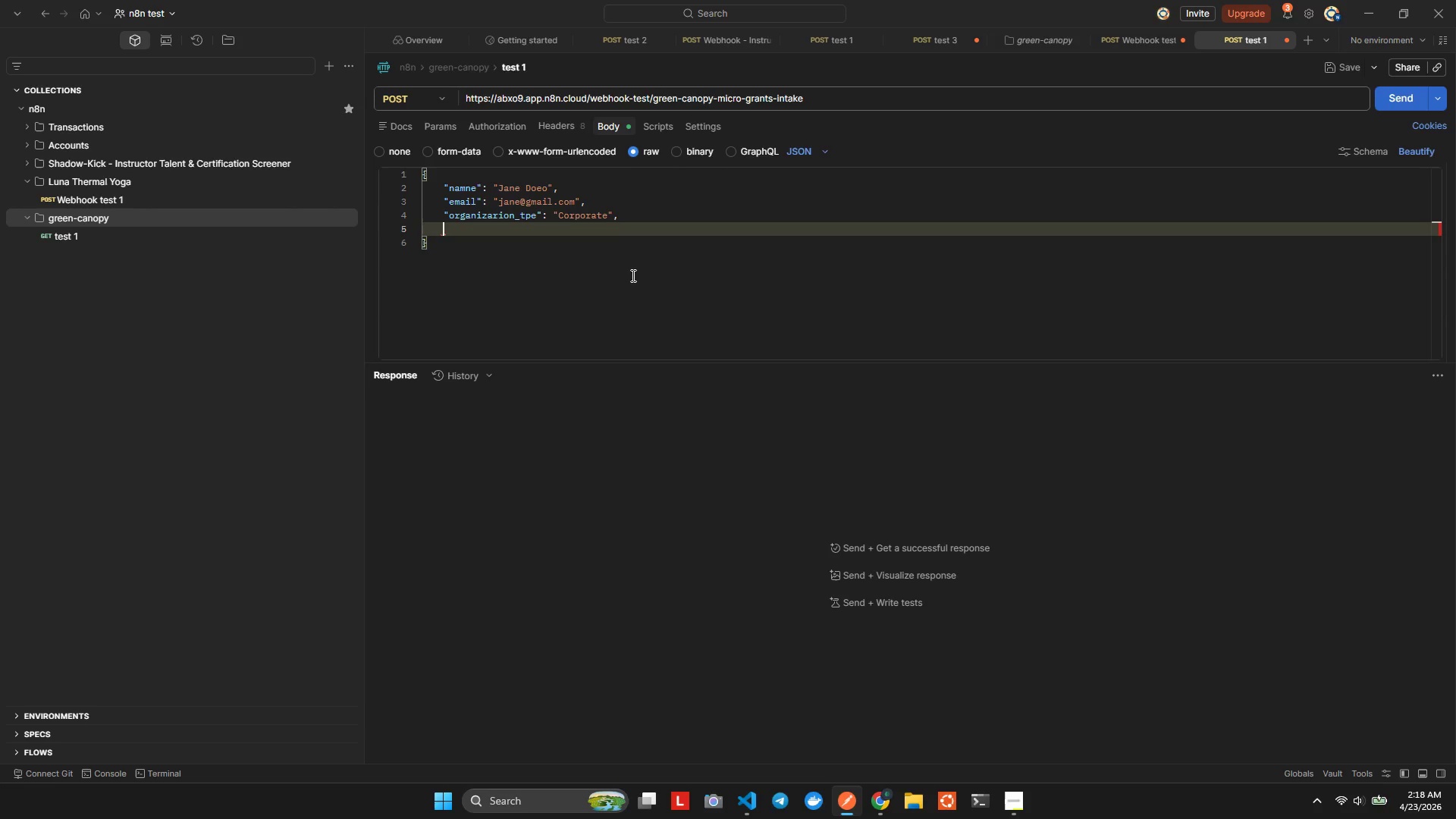 
key(Shift+ShiftLeft)
 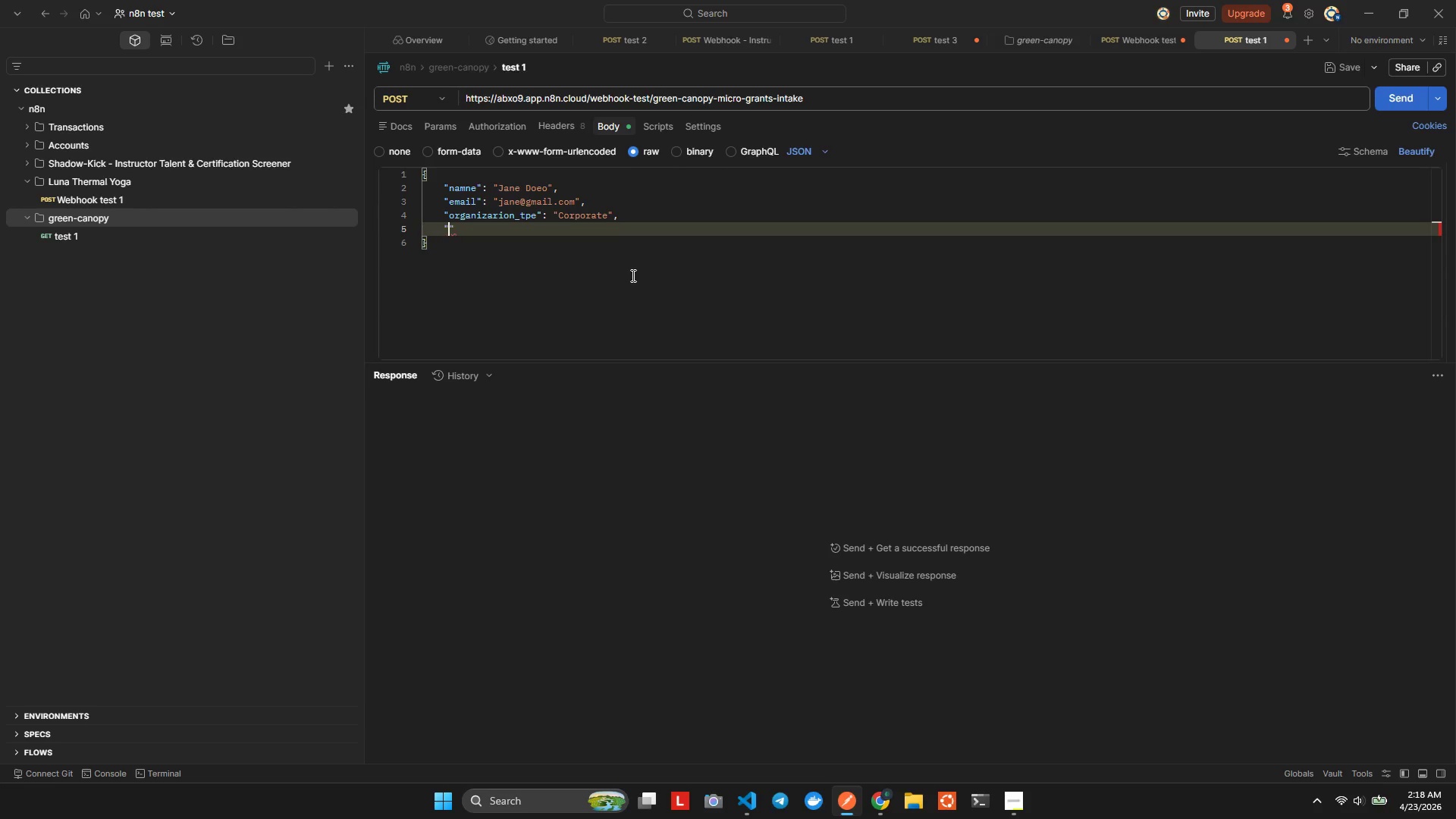 
key(Shift+Quote)
 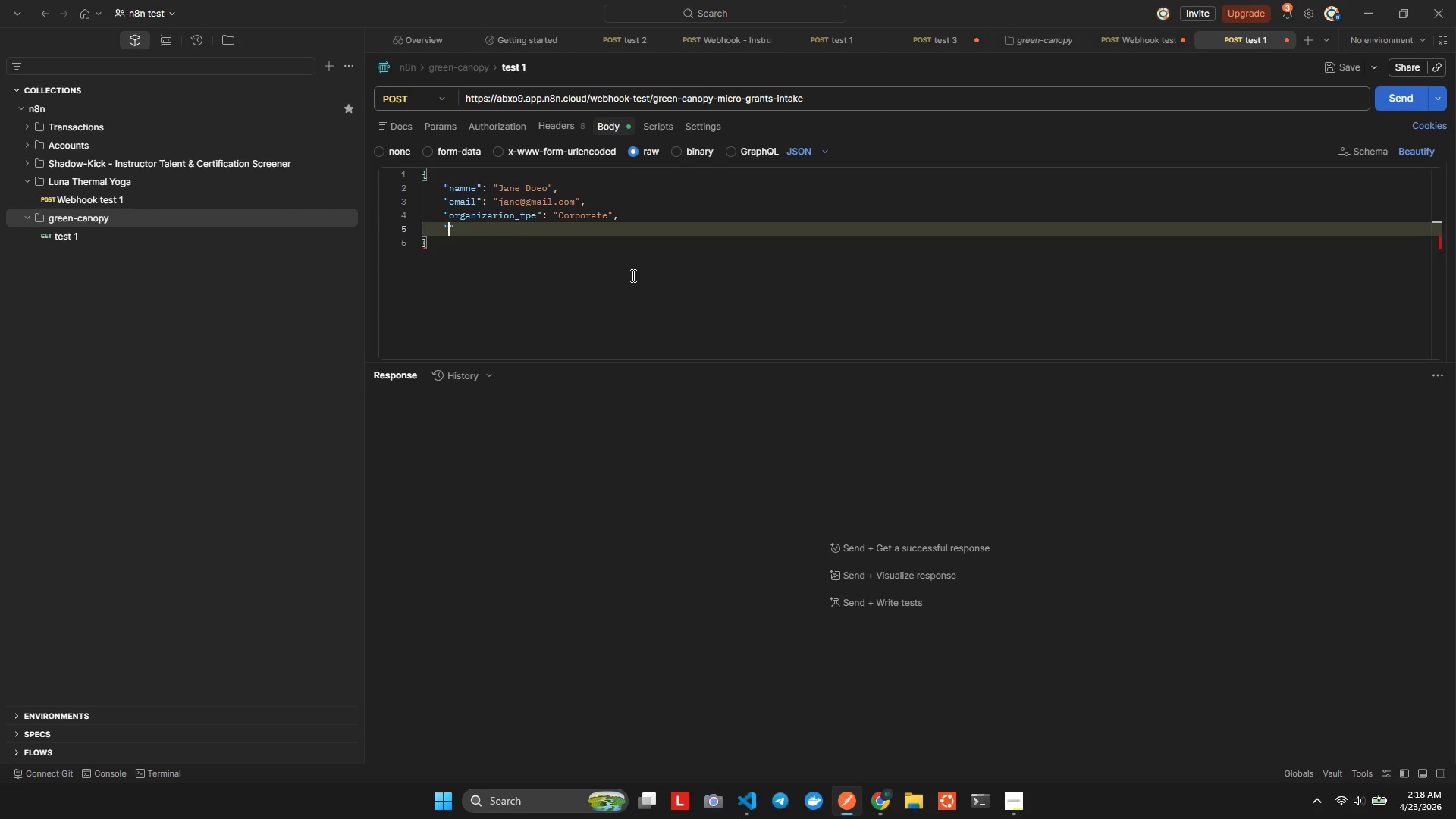 
type(ro)
key(Backspace)
key(Backspace)
type(project_budget)
 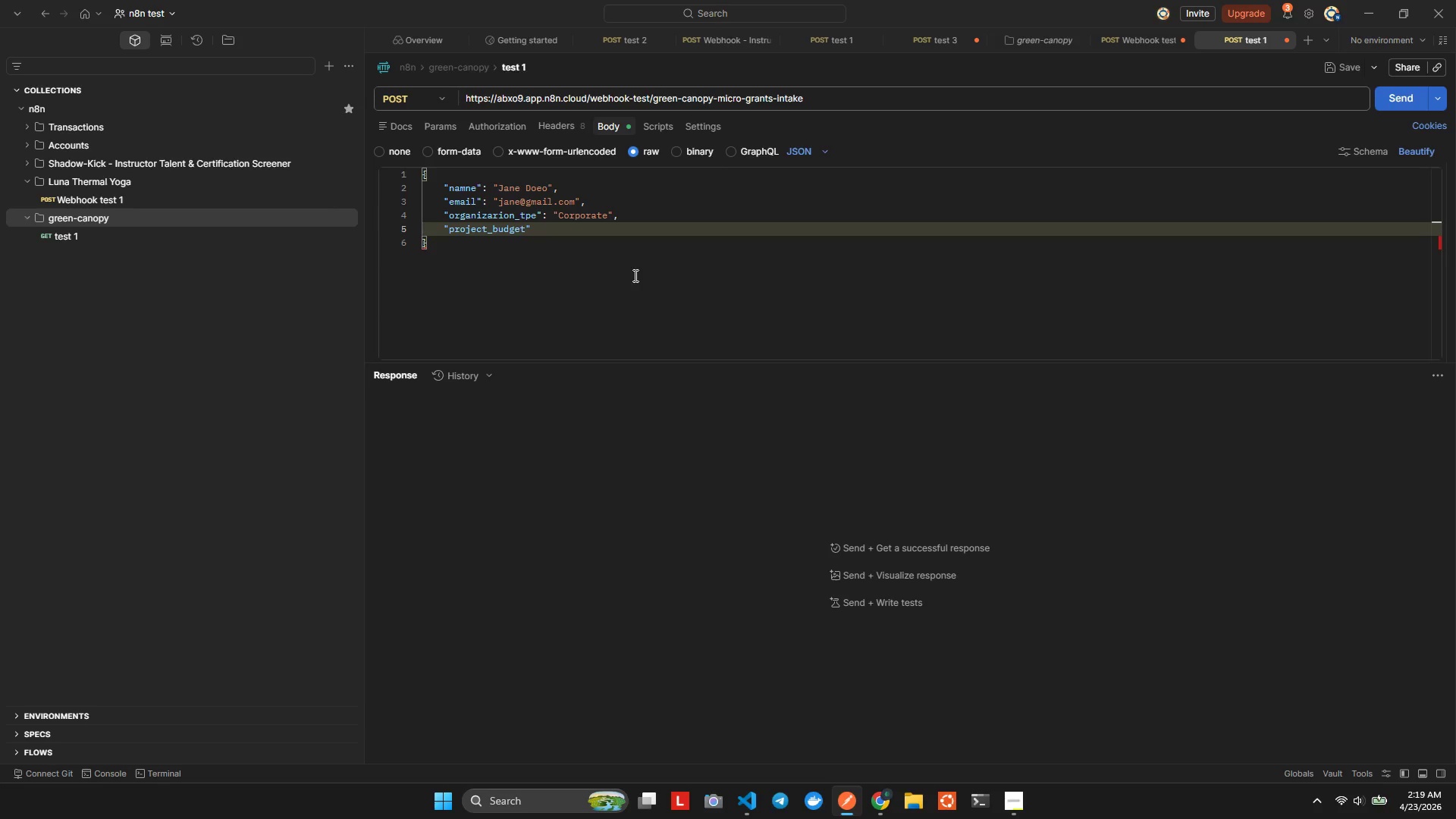 
key(ArrowRight)
 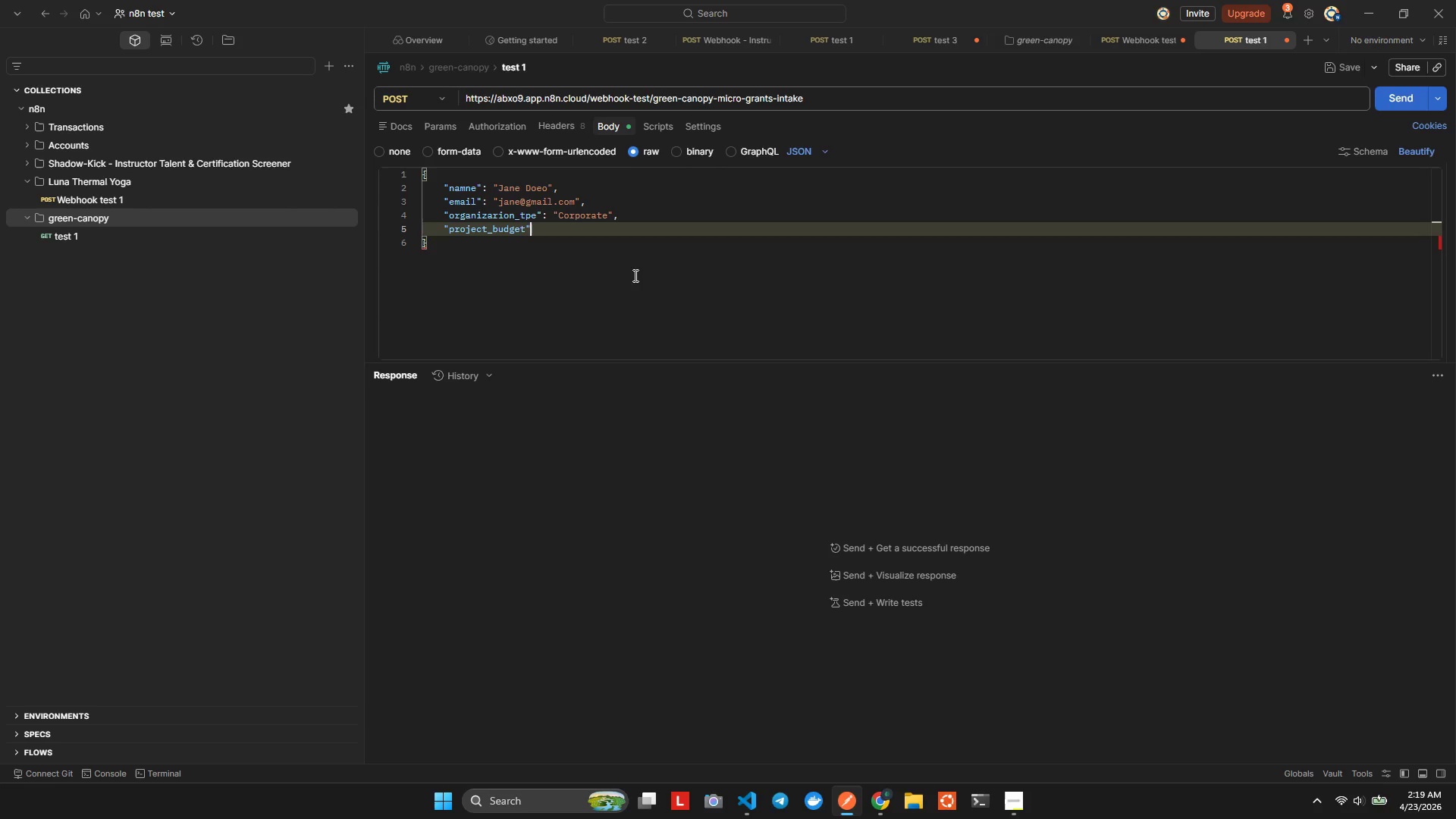 
type(: 500,)
 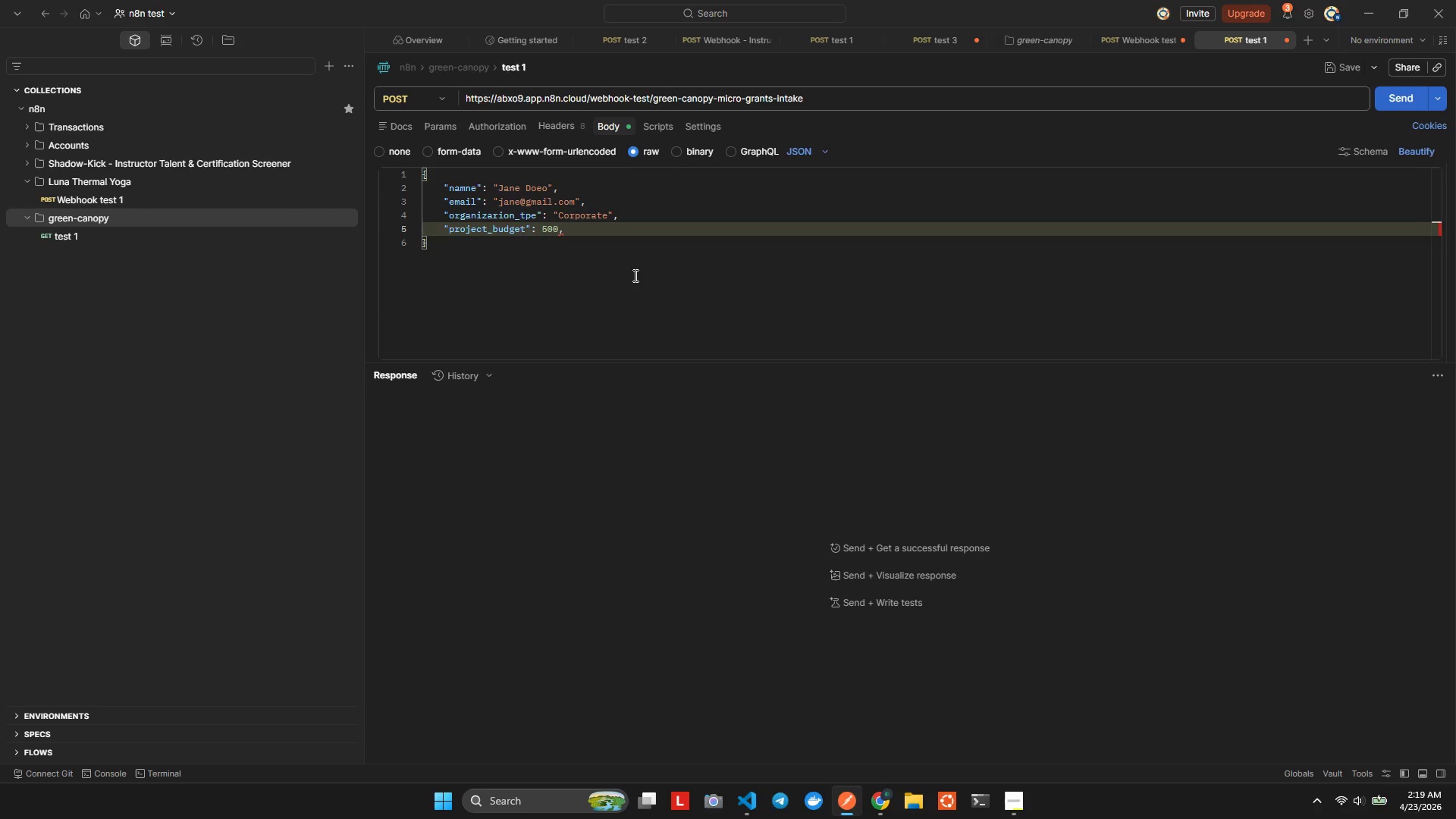 
key(Enter)
 